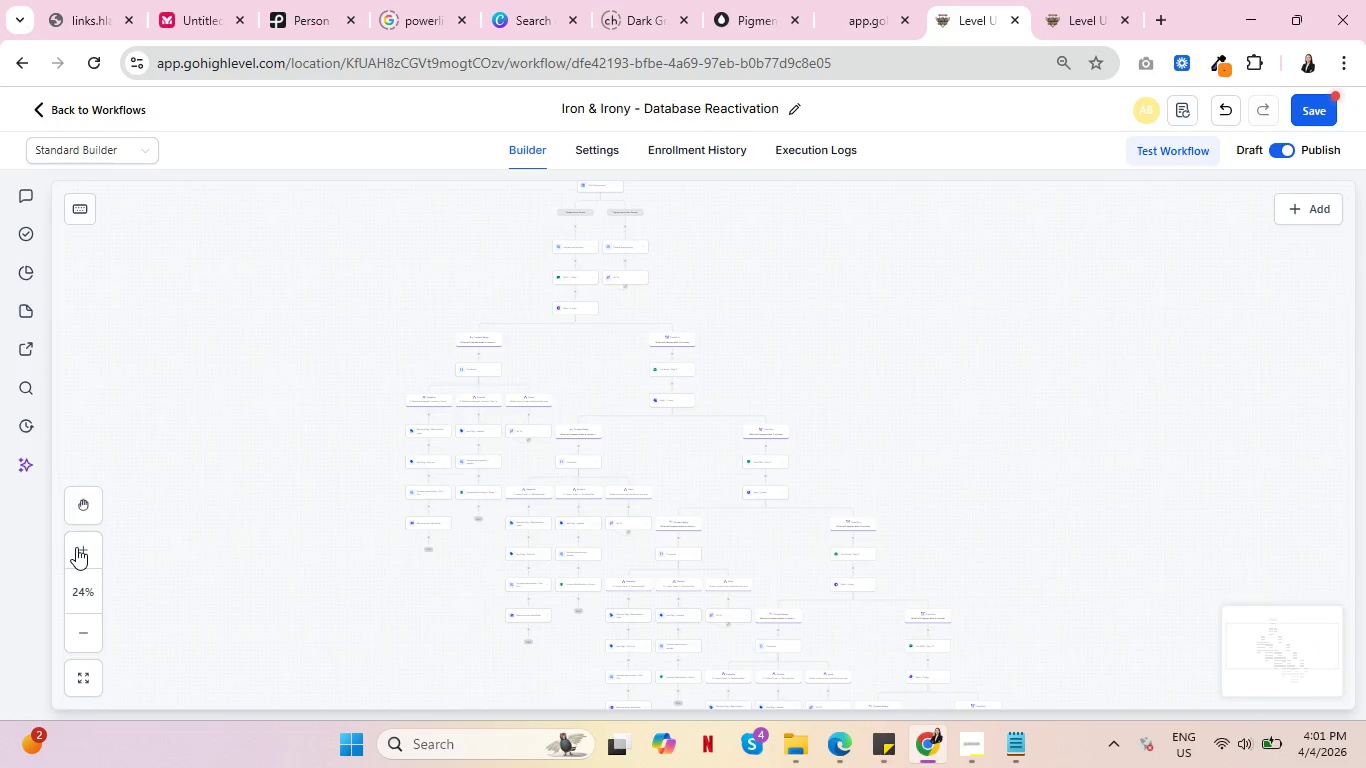 
triple_click([76, 547])
 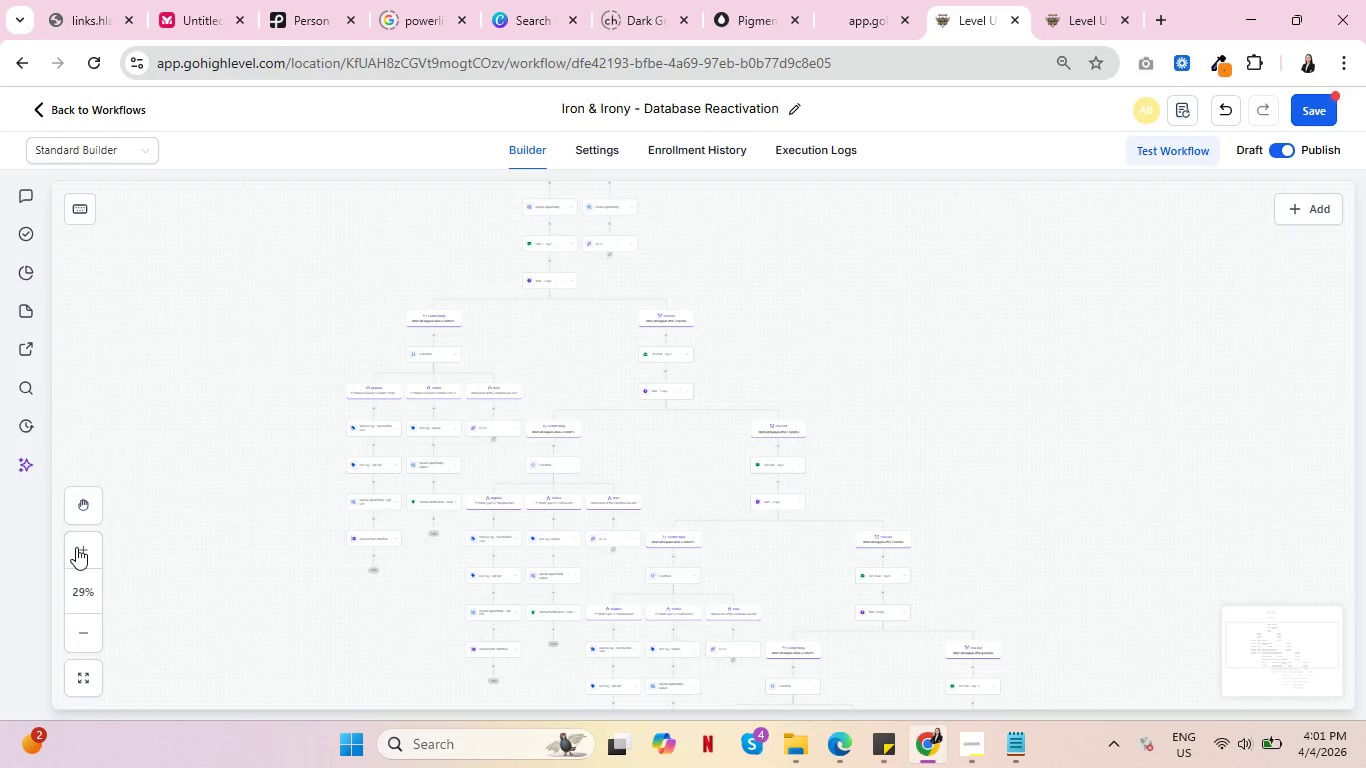 
triple_click([76, 547])
 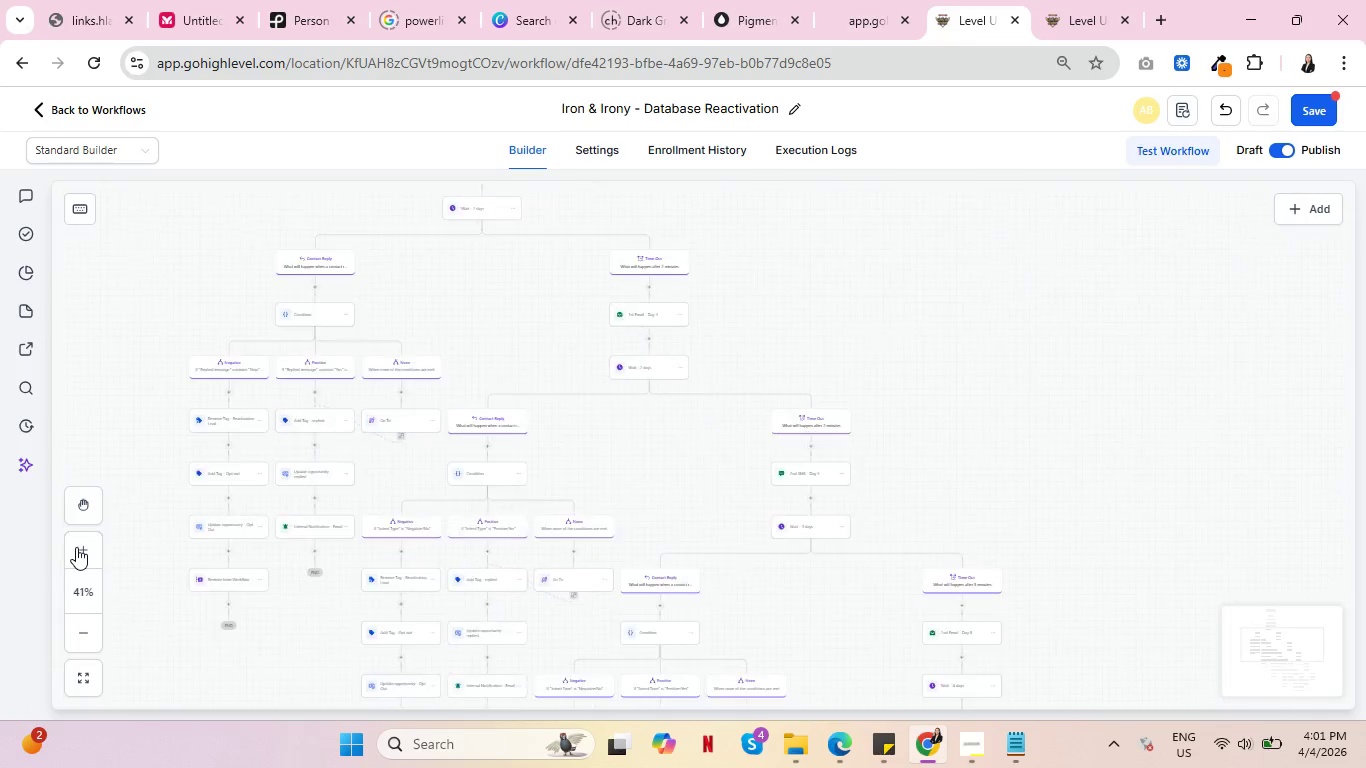 
triple_click([76, 547])
 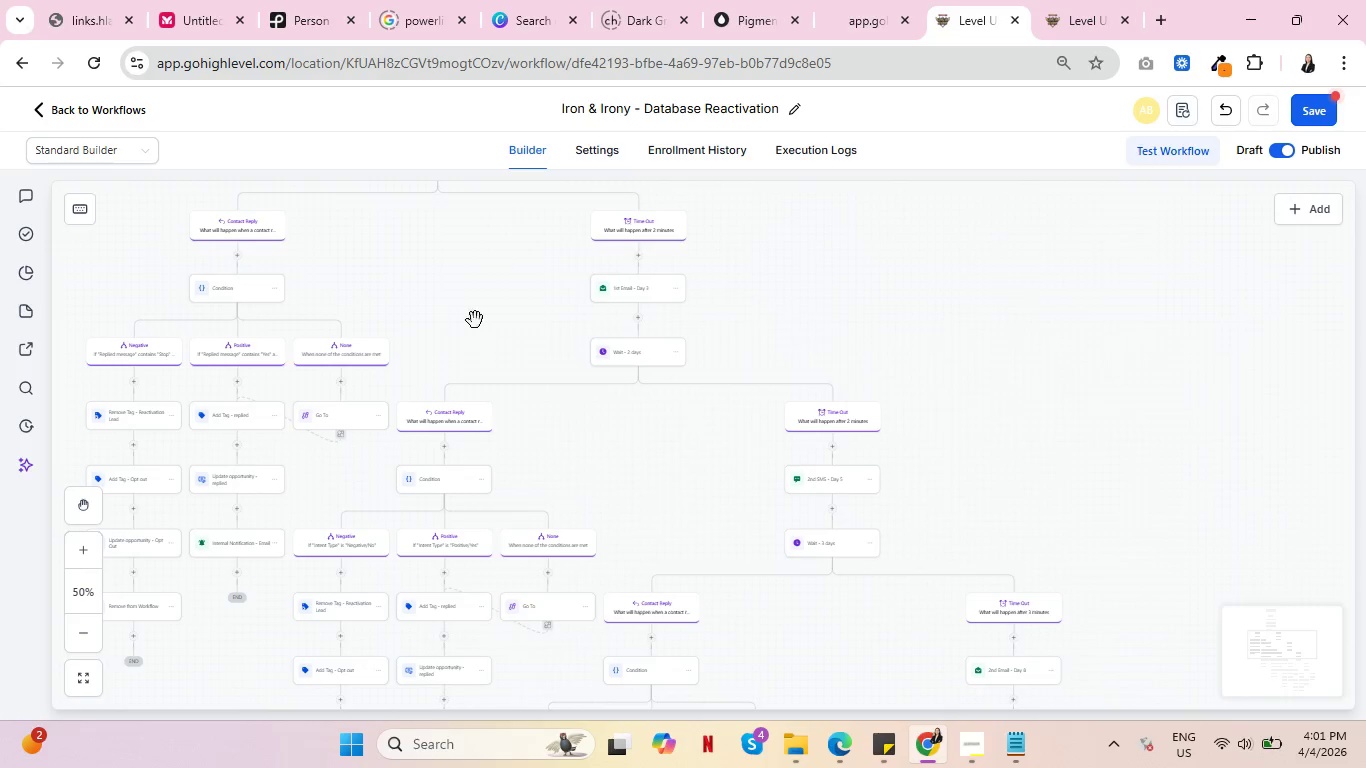 
left_click_drag(start_coordinate=[456, 300], to_coordinate=[756, 711])
 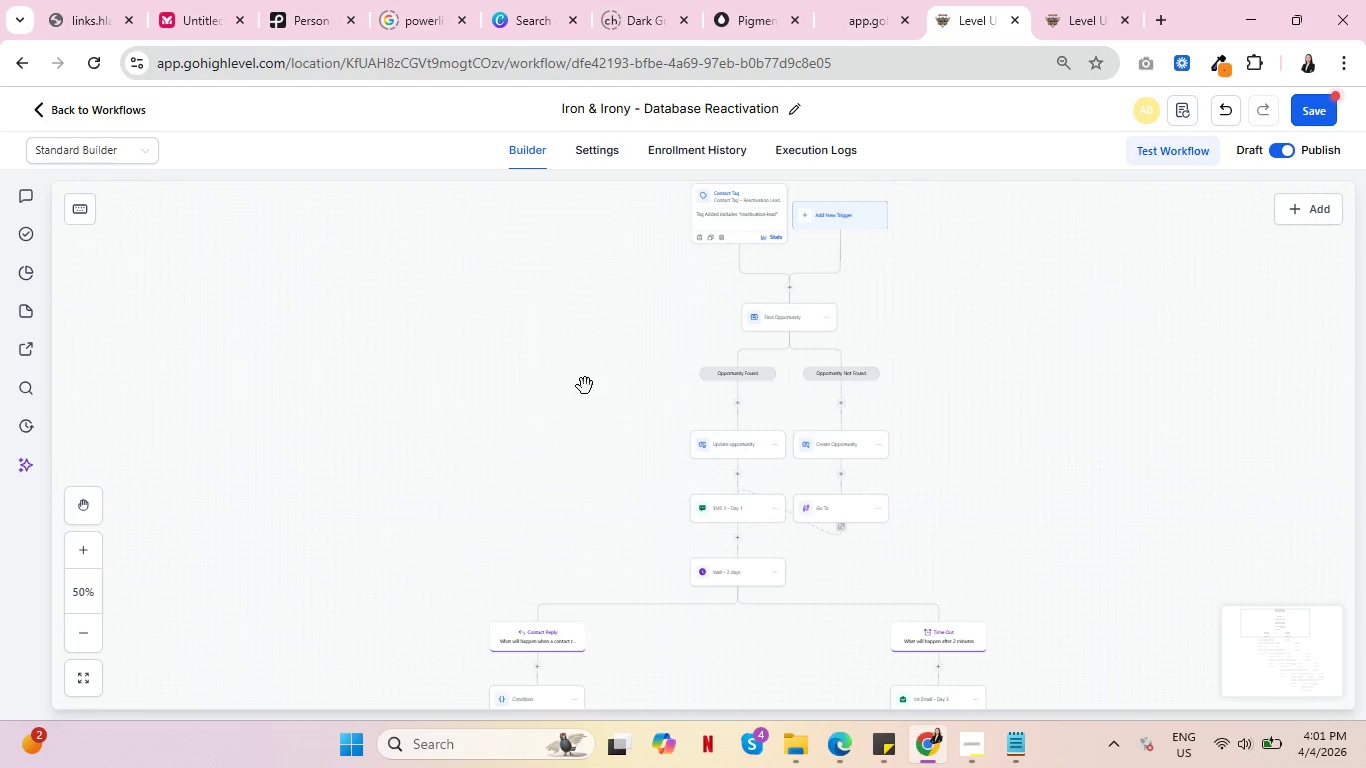 
left_click_drag(start_coordinate=[583, 386], to_coordinate=[495, 658])
 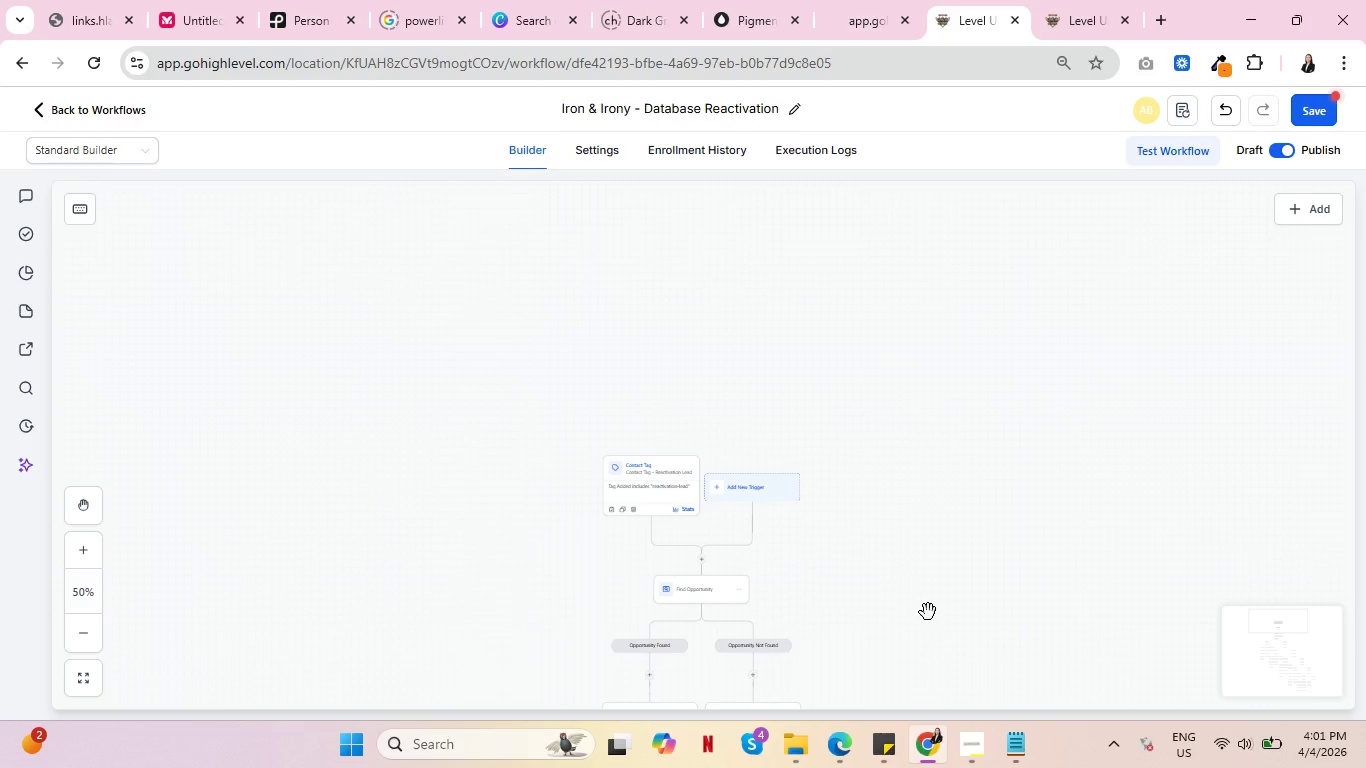 
left_click_drag(start_coordinate=[928, 610], to_coordinate=[928, 313])
 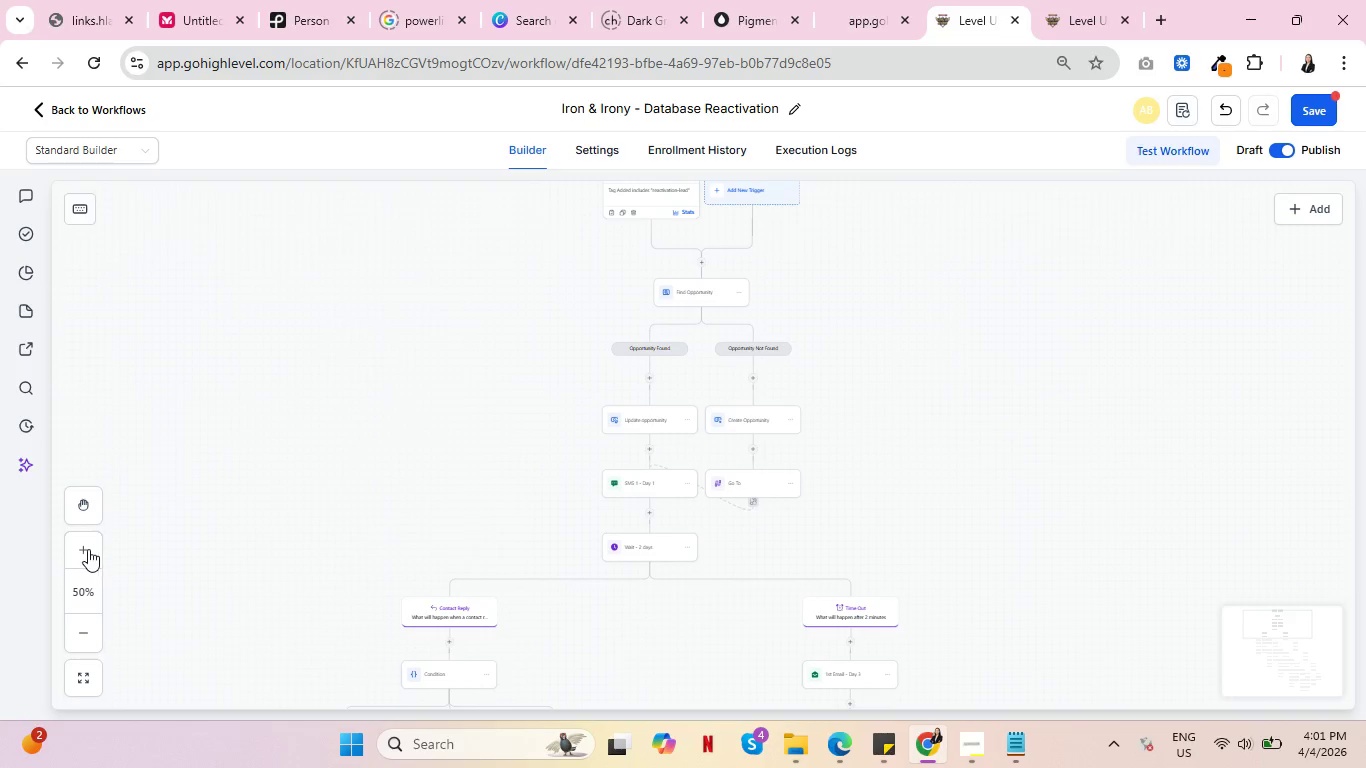 
double_click([88, 549])
 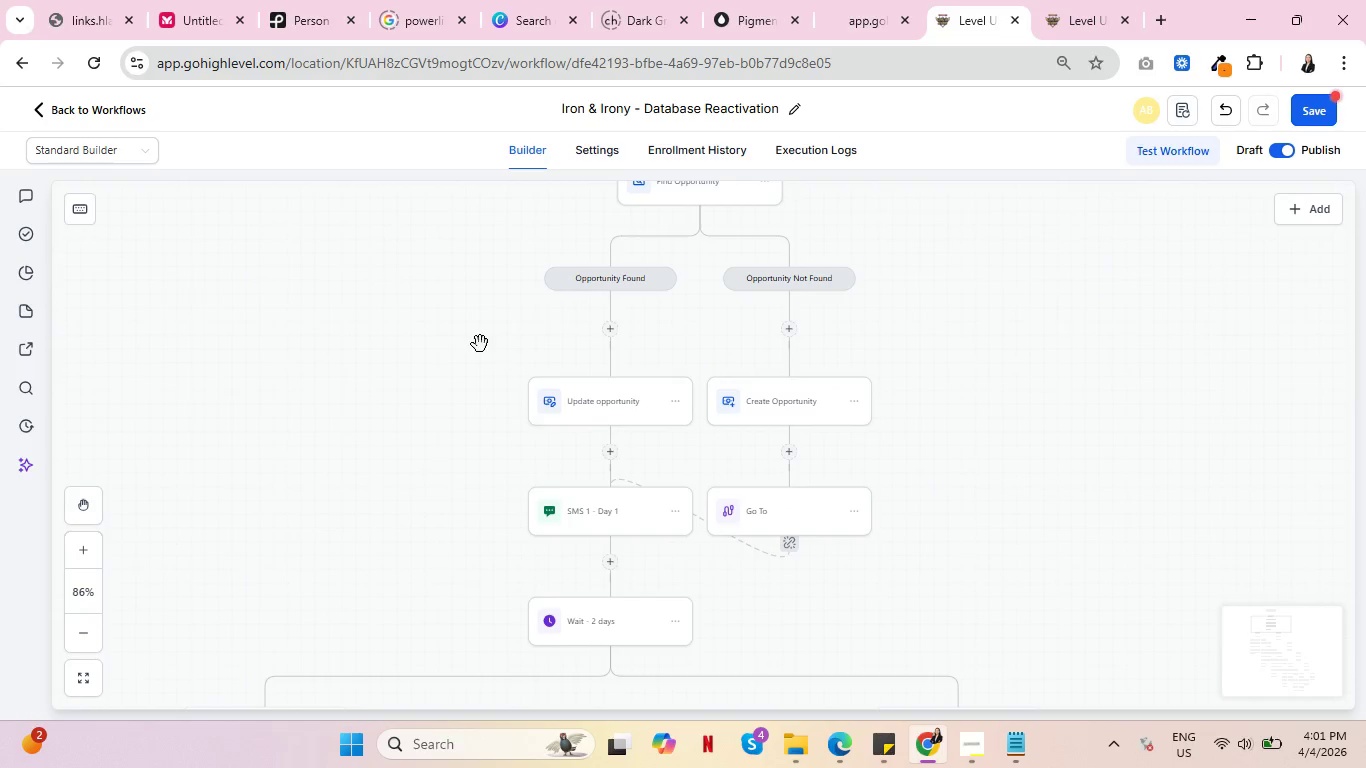 
left_click_drag(start_coordinate=[478, 342], to_coordinate=[450, 519])
 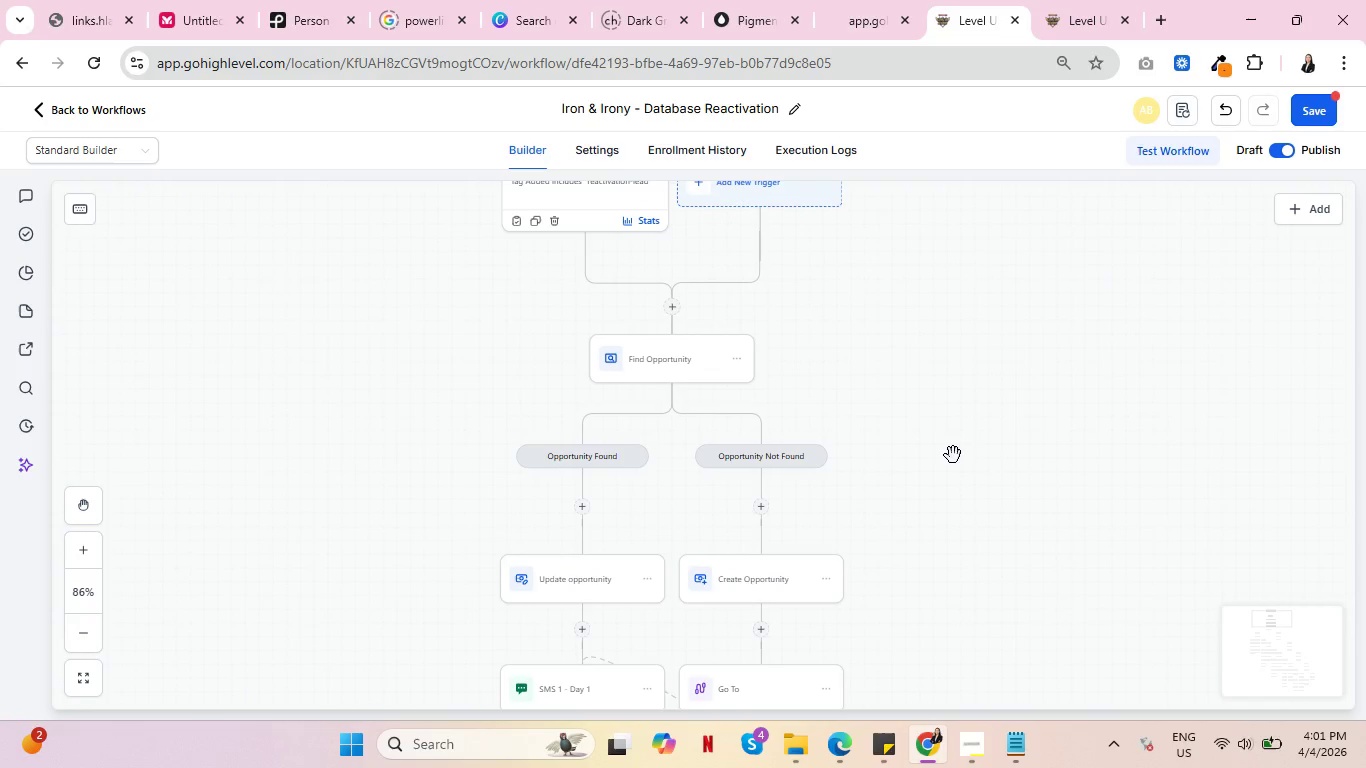 
left_click_drag(start_coordinate=[953, 455], to_coordinate=[947, 520])
 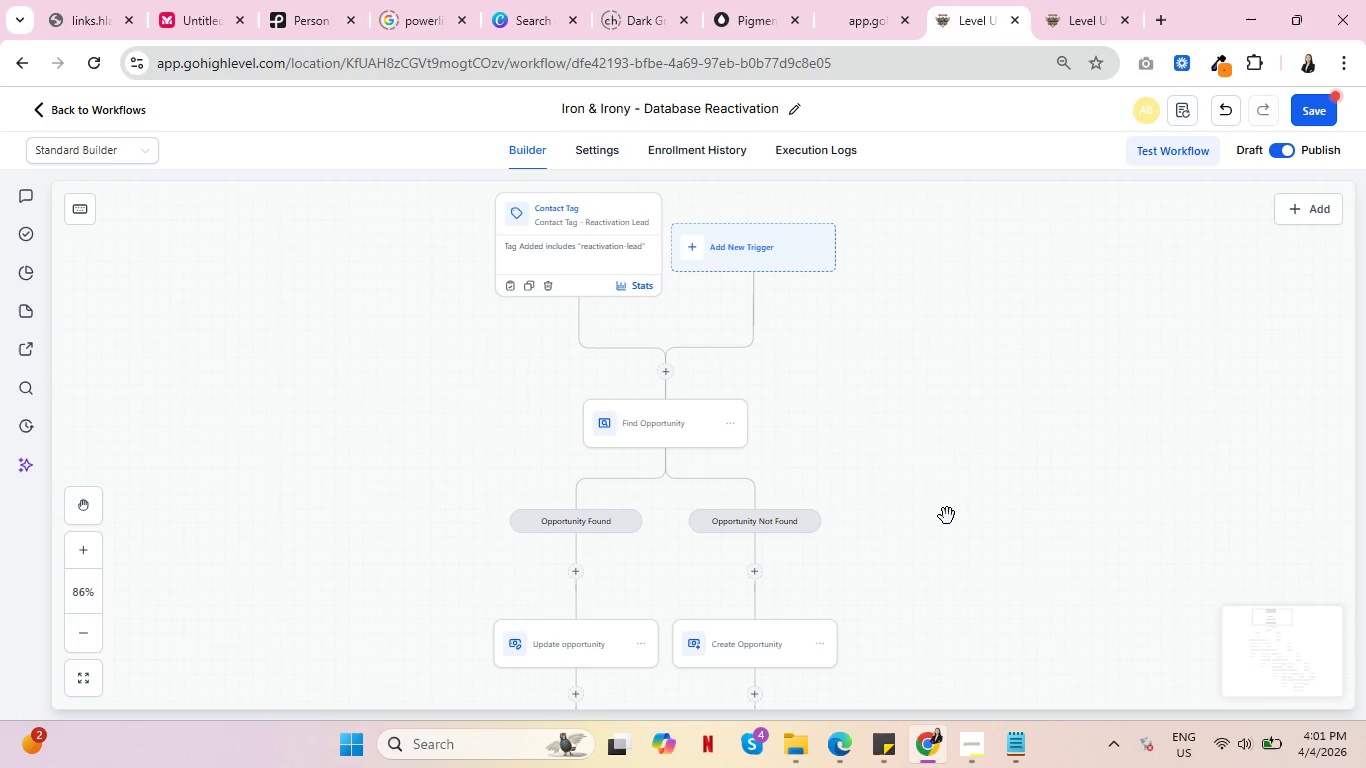 
key(Control+ControlLeft)
 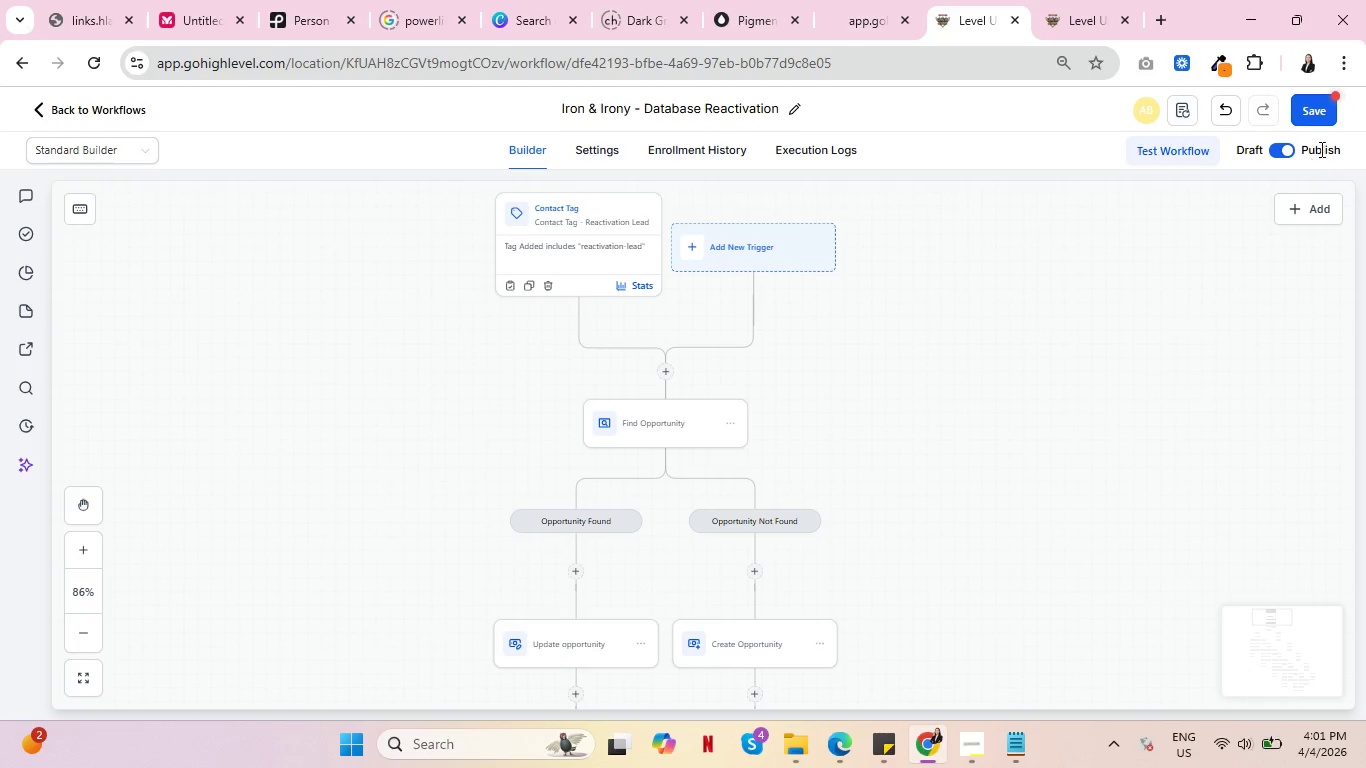 
left_click([1310, 111])
 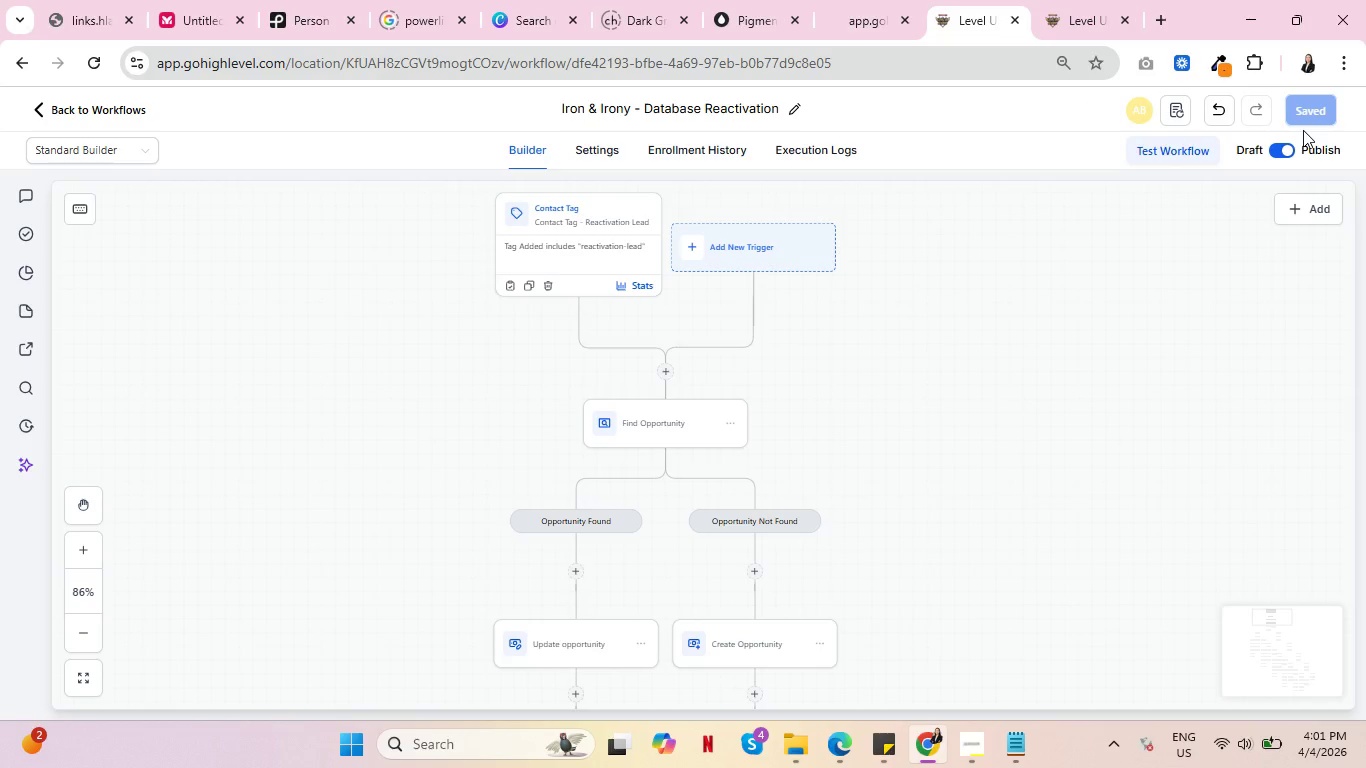 
wait(7.58)
 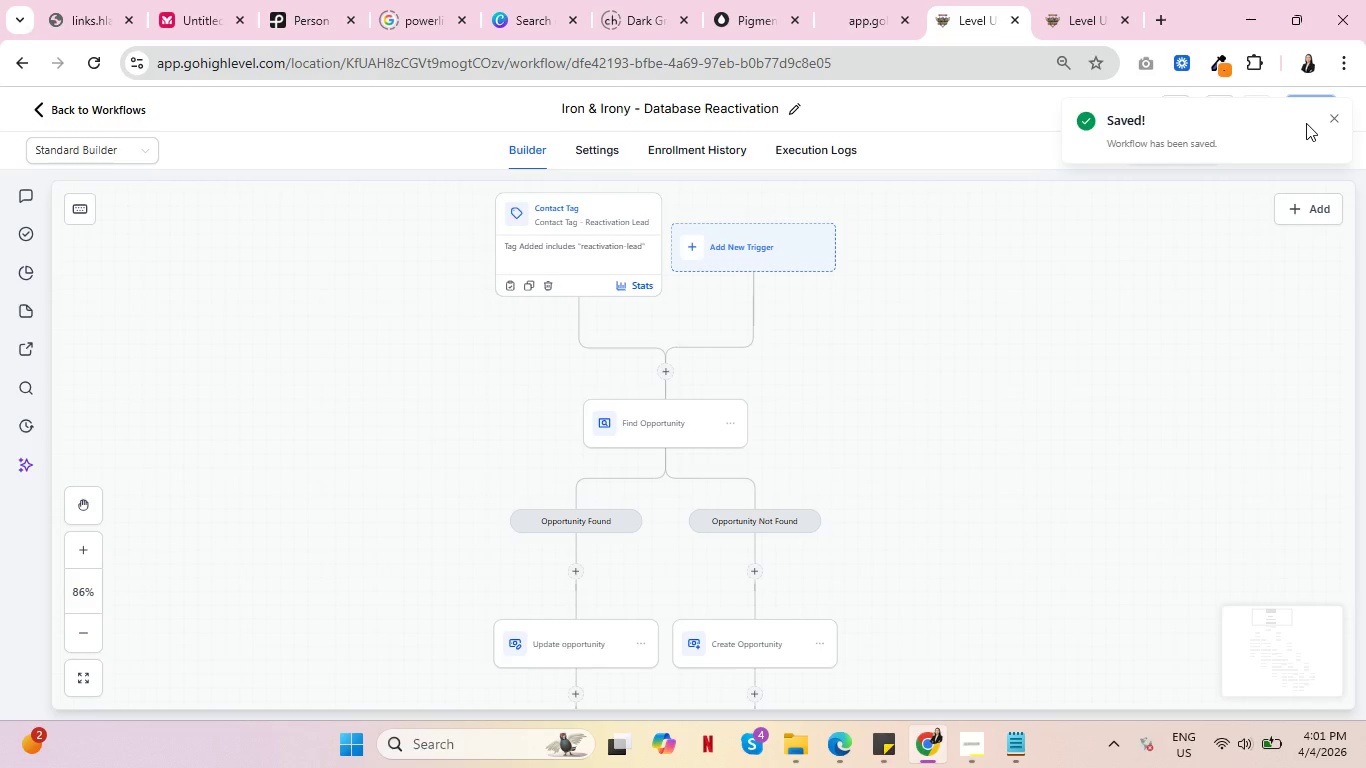 
key(Control+ControlLeft)
 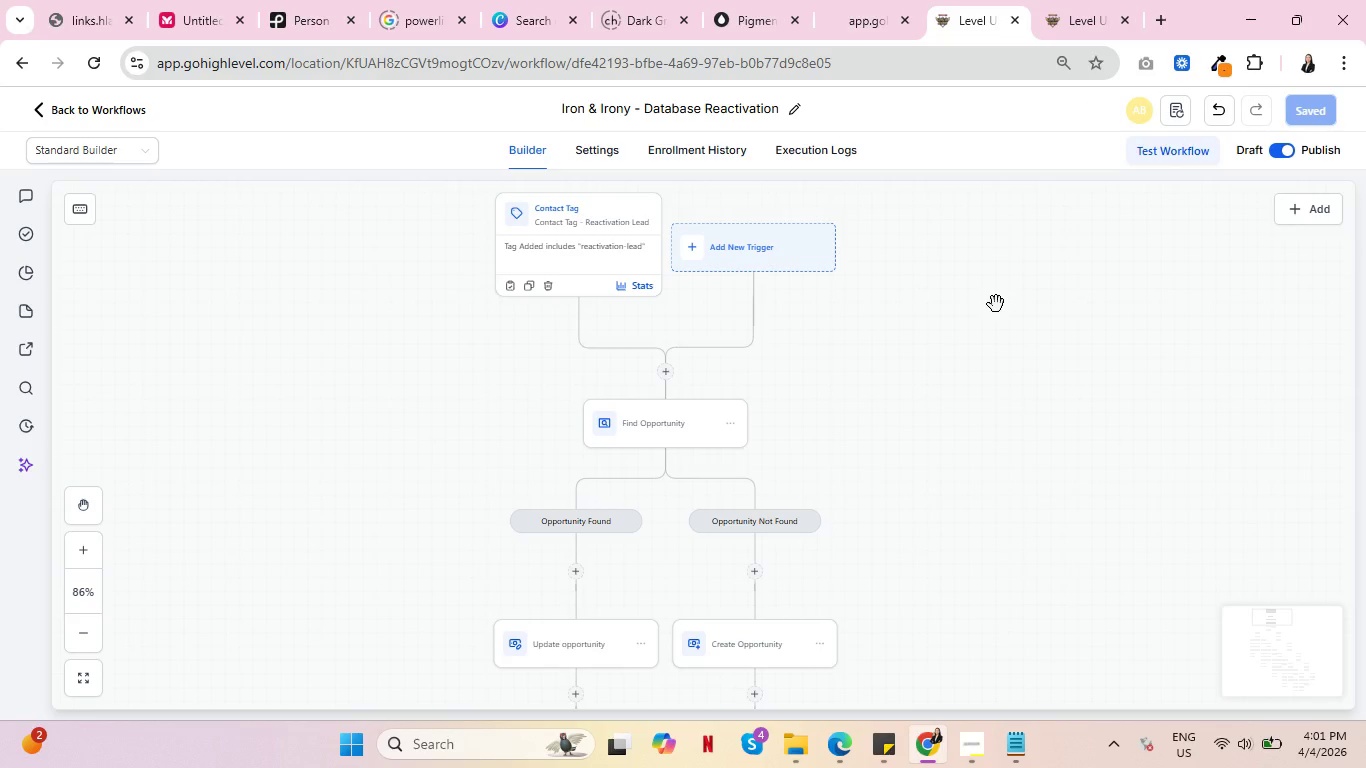 
key(Control+ControlLeft)
 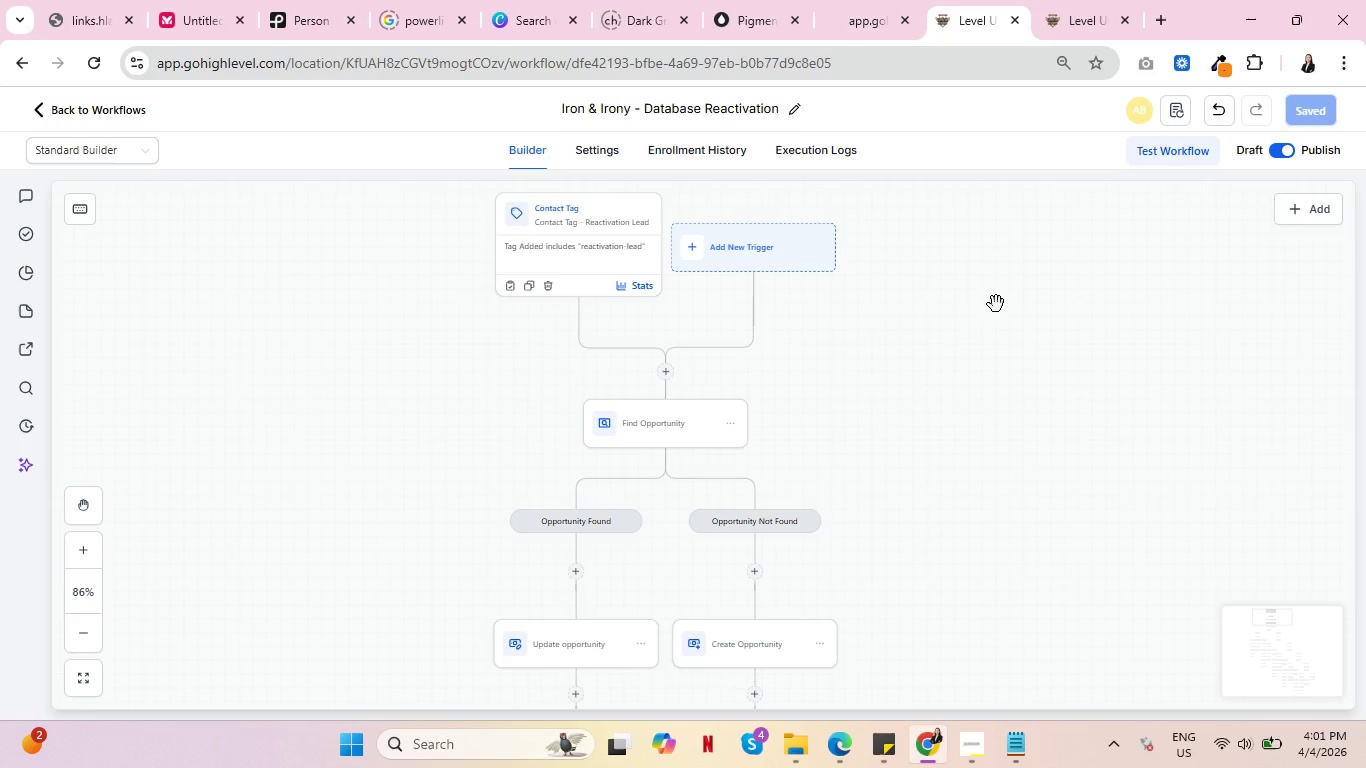 
key(Control+ControlLeft)
 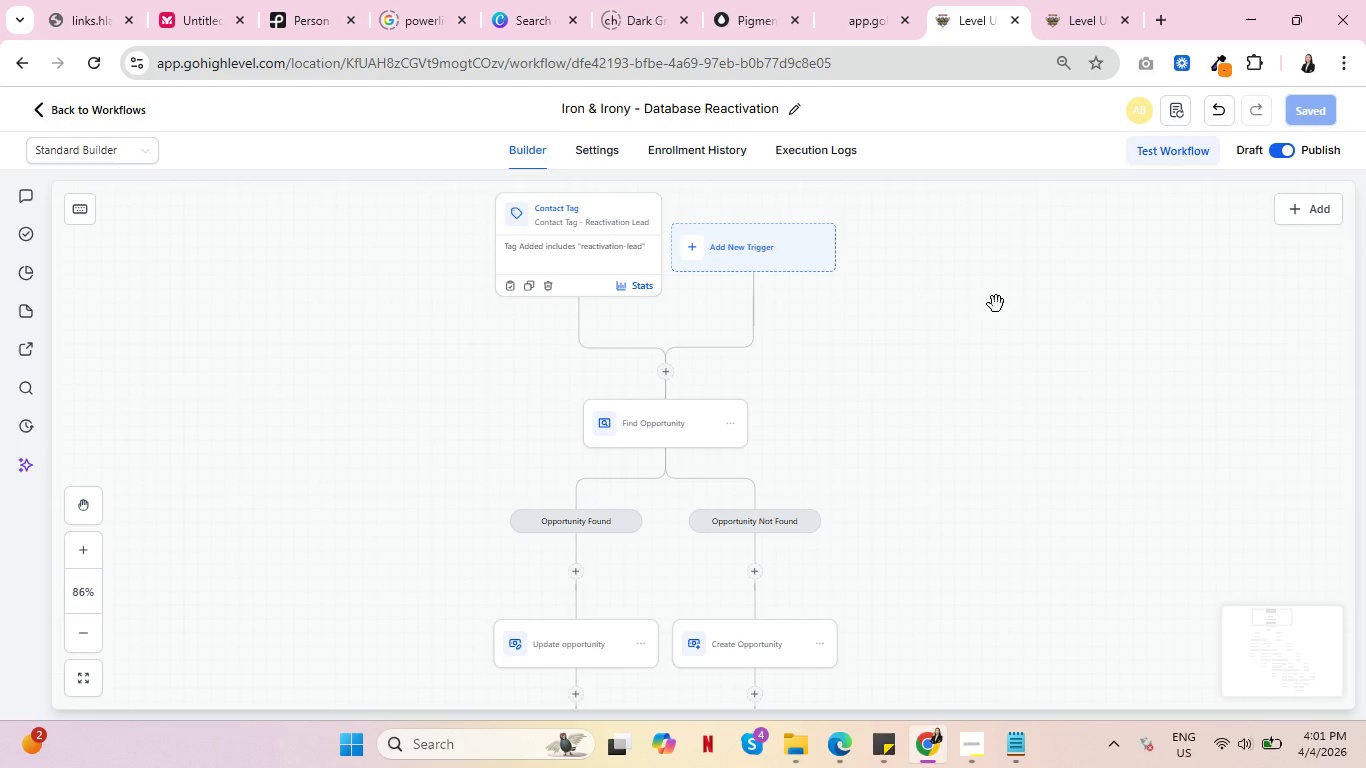 
key(Control+ControlLeft)
 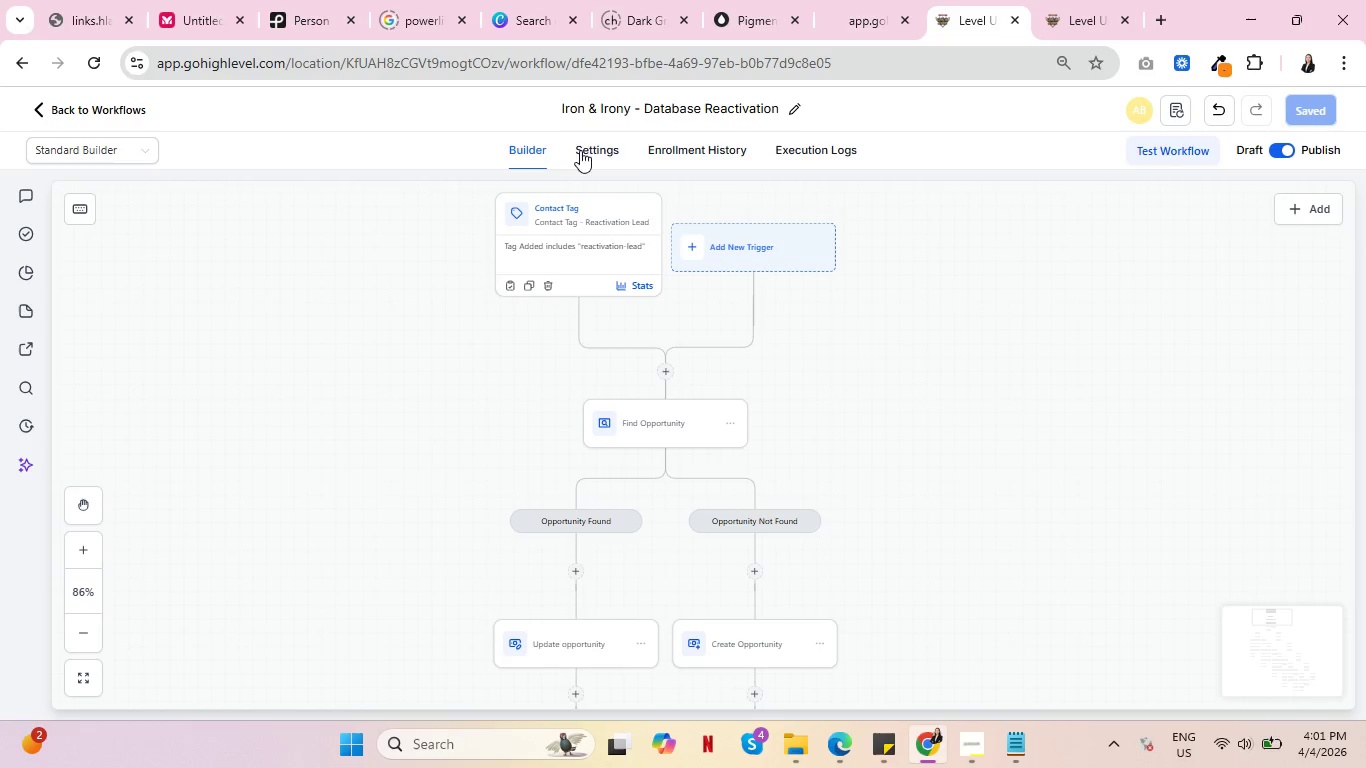 
left_click([695, 150])
 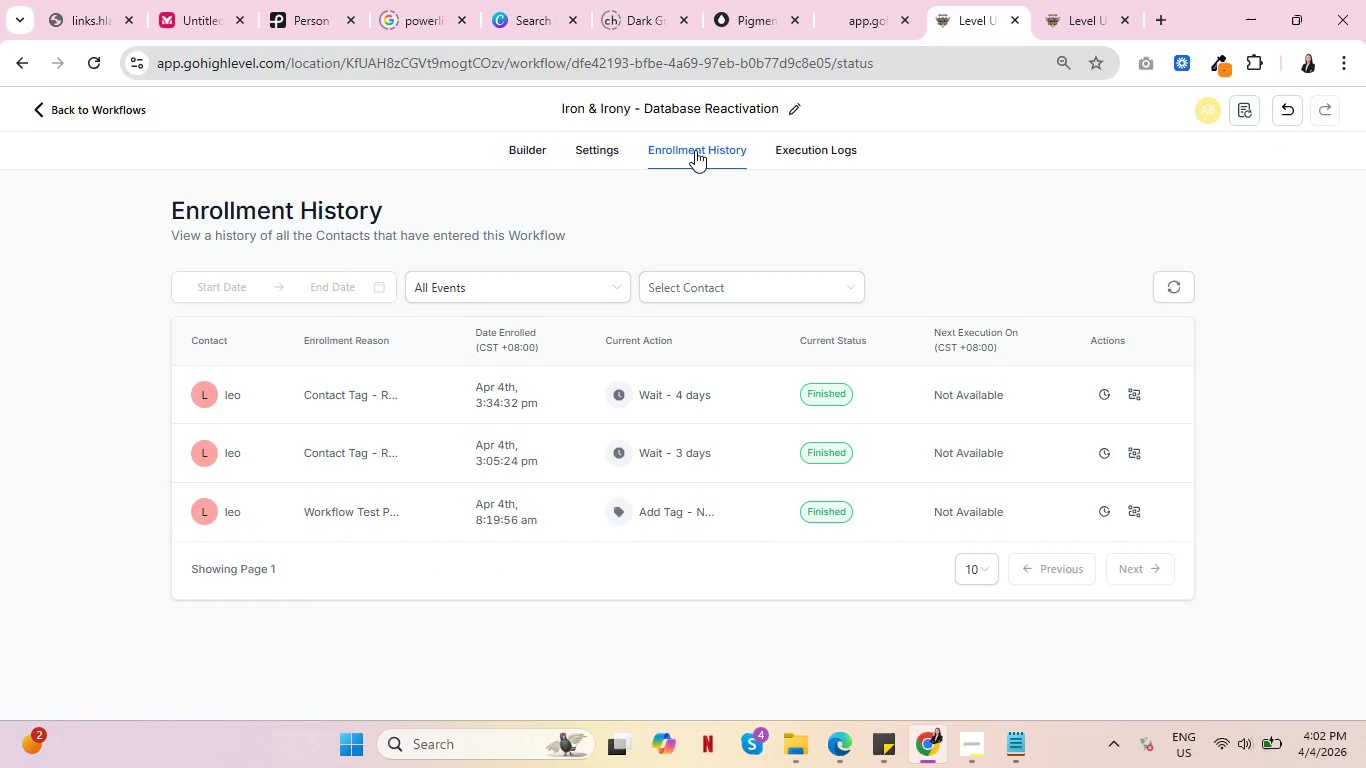 
wait(5.59)
 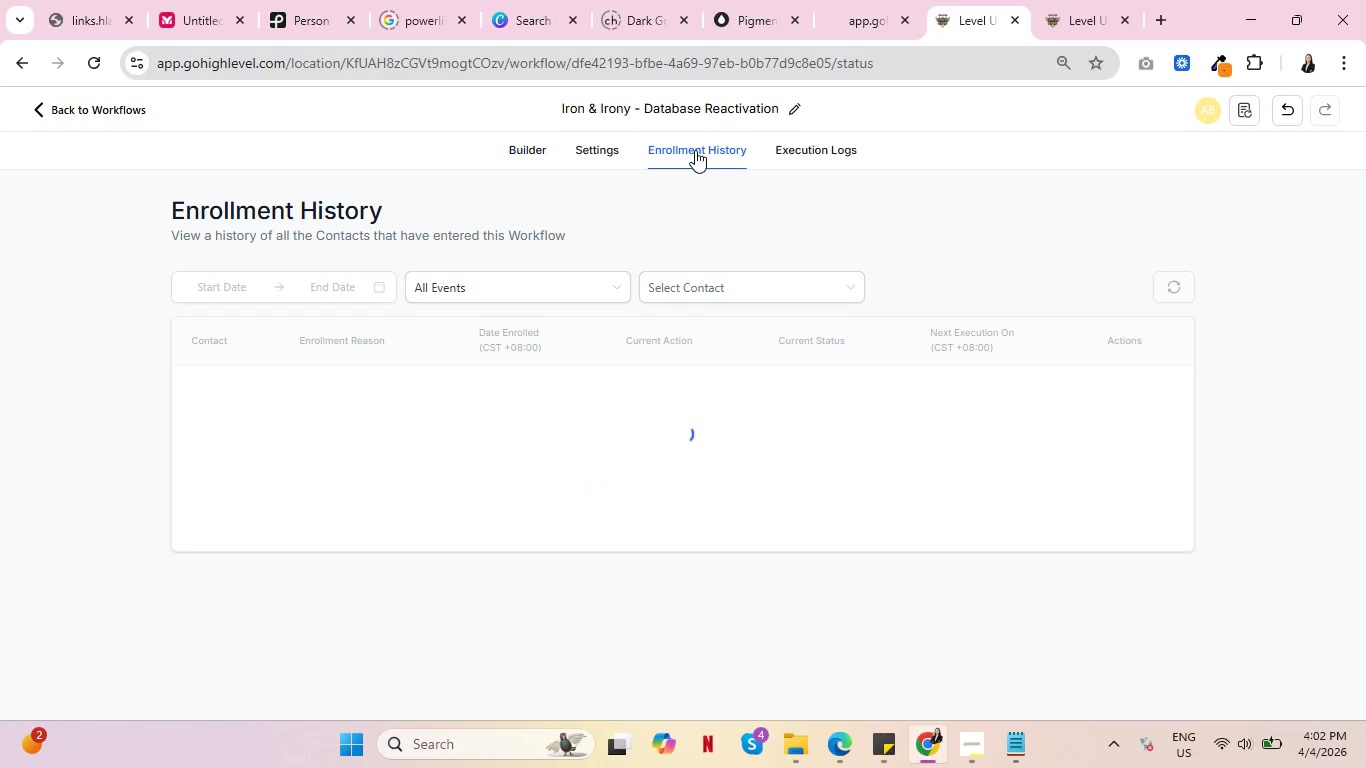 
left_click([511, 149])
 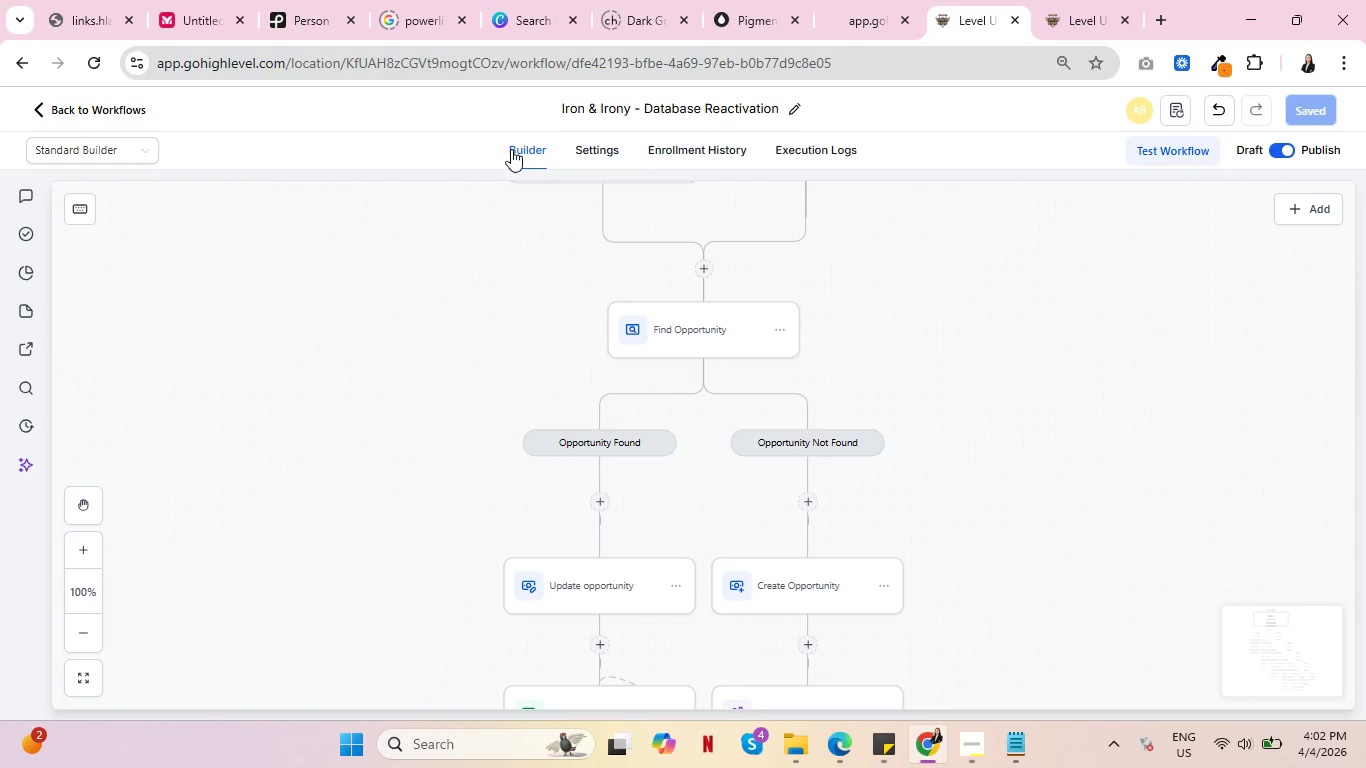 
wait(9.05)
 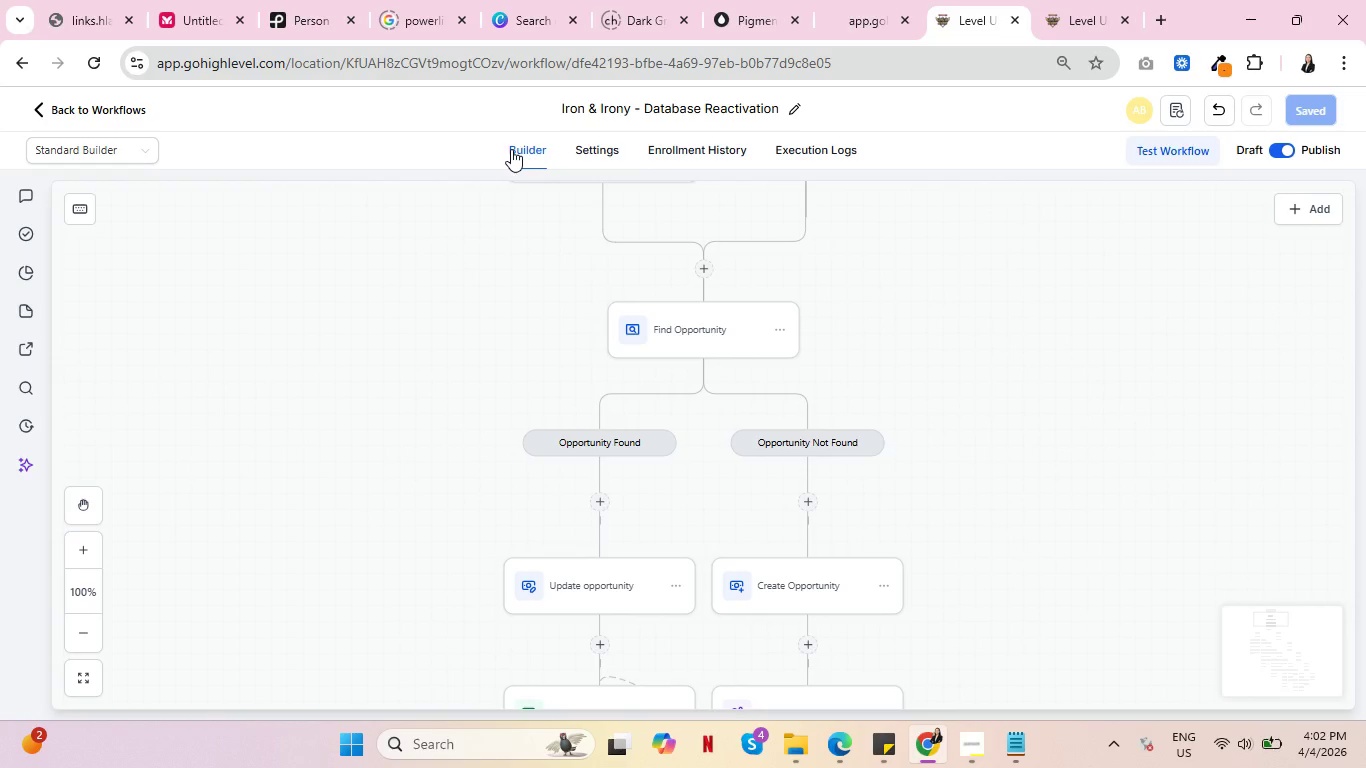 
key(Control+ControlLeft)
 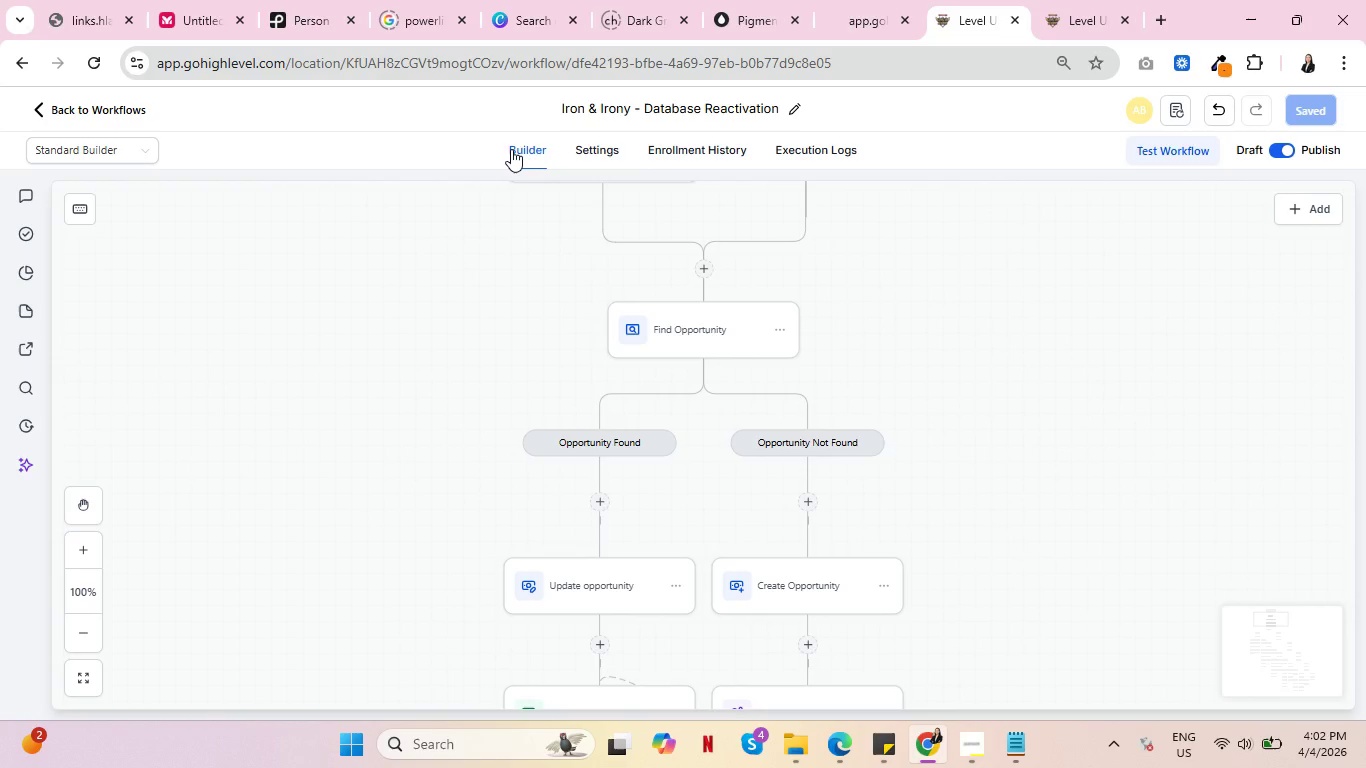 
key(Control+ControlLeft)
 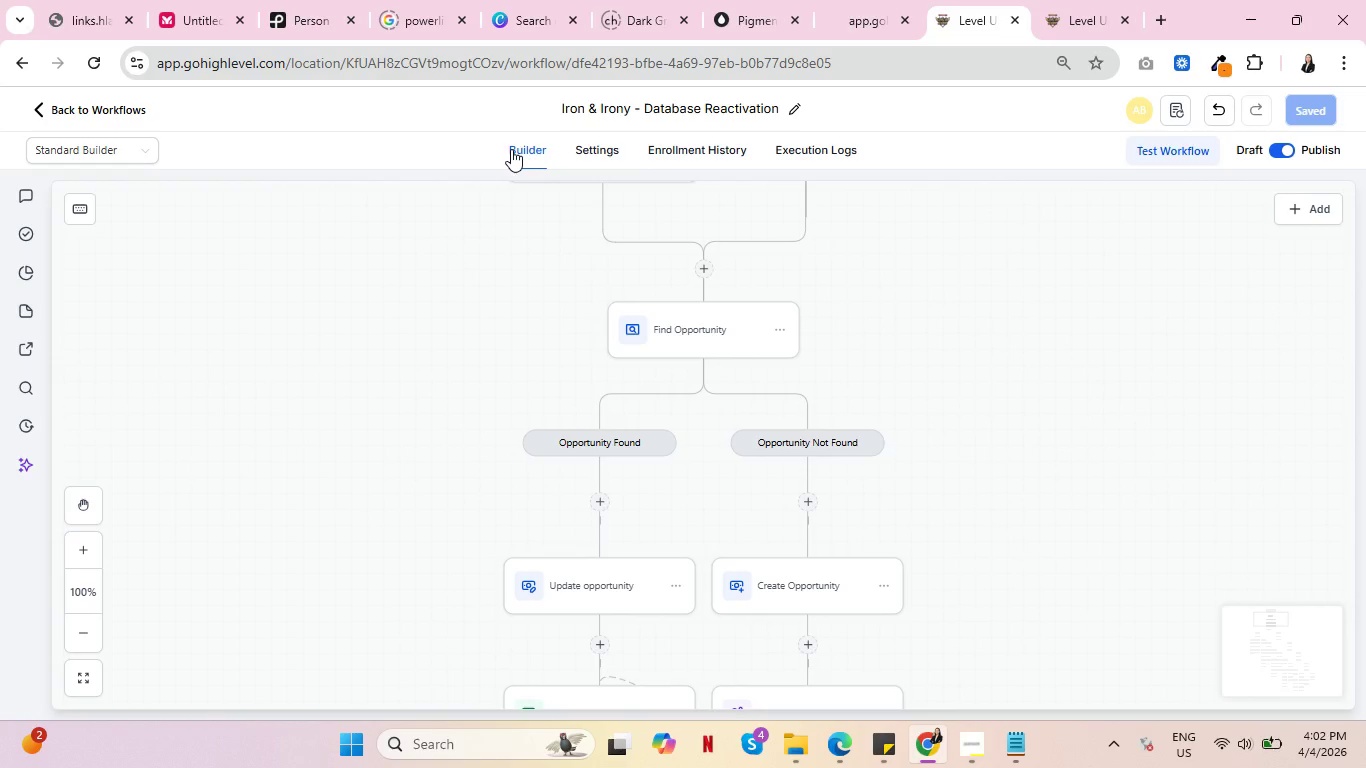 
key(Control+ControlLeft)
 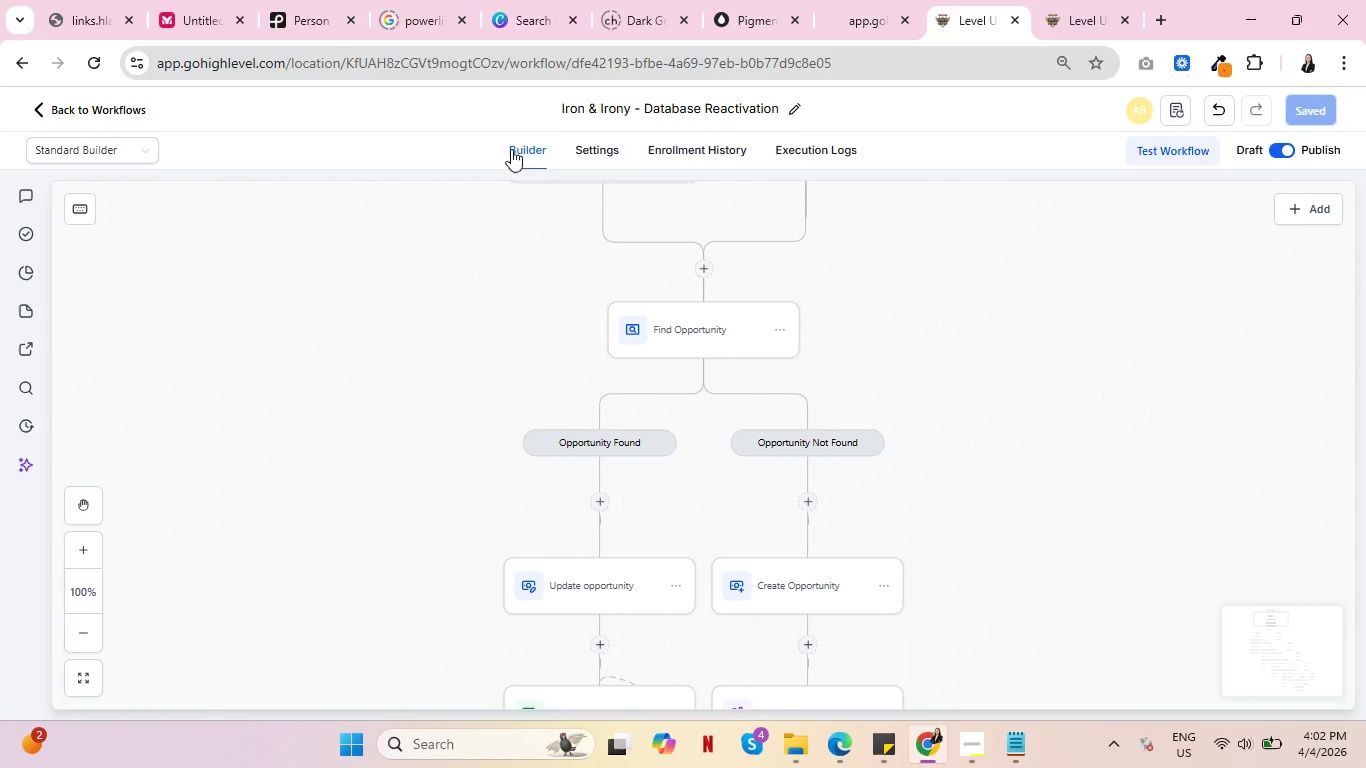 
key(Control+ControlLeft)
 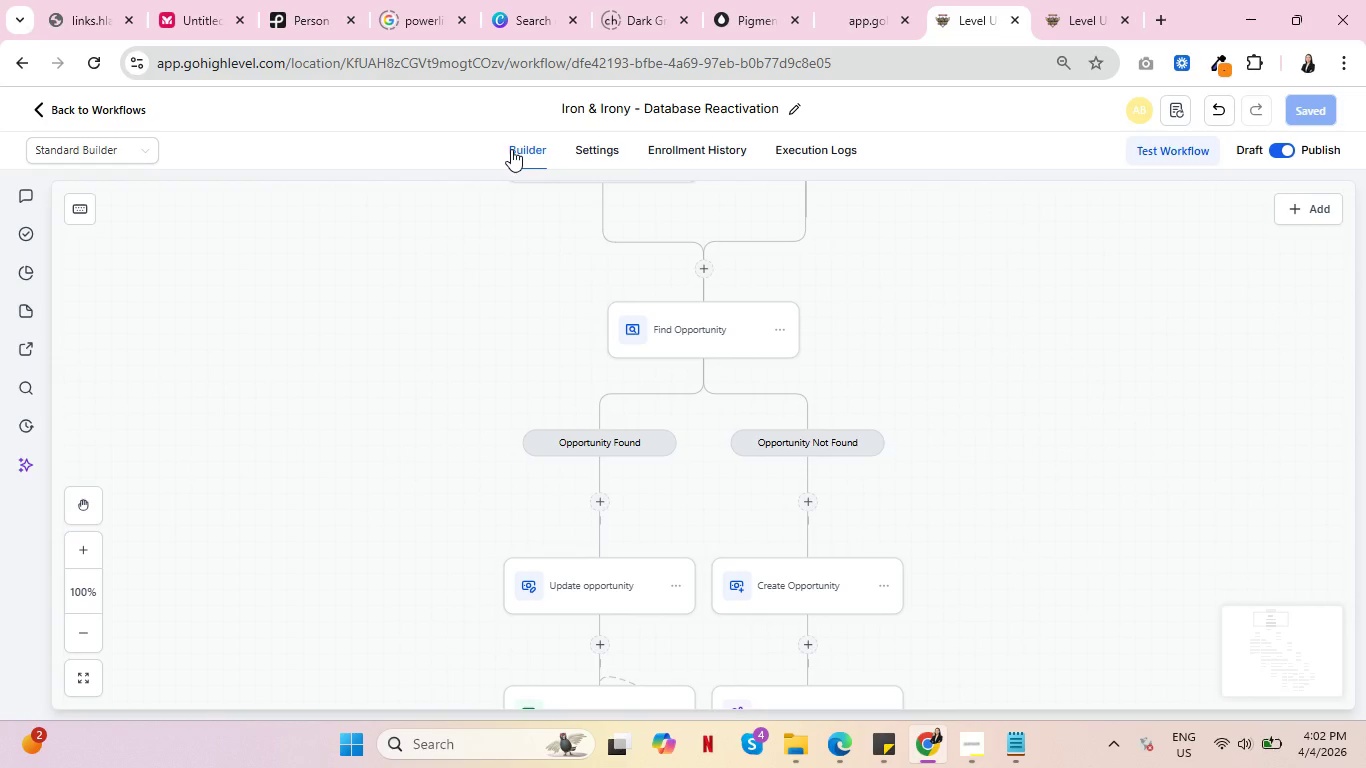 
key(Control+ControlLeft)
 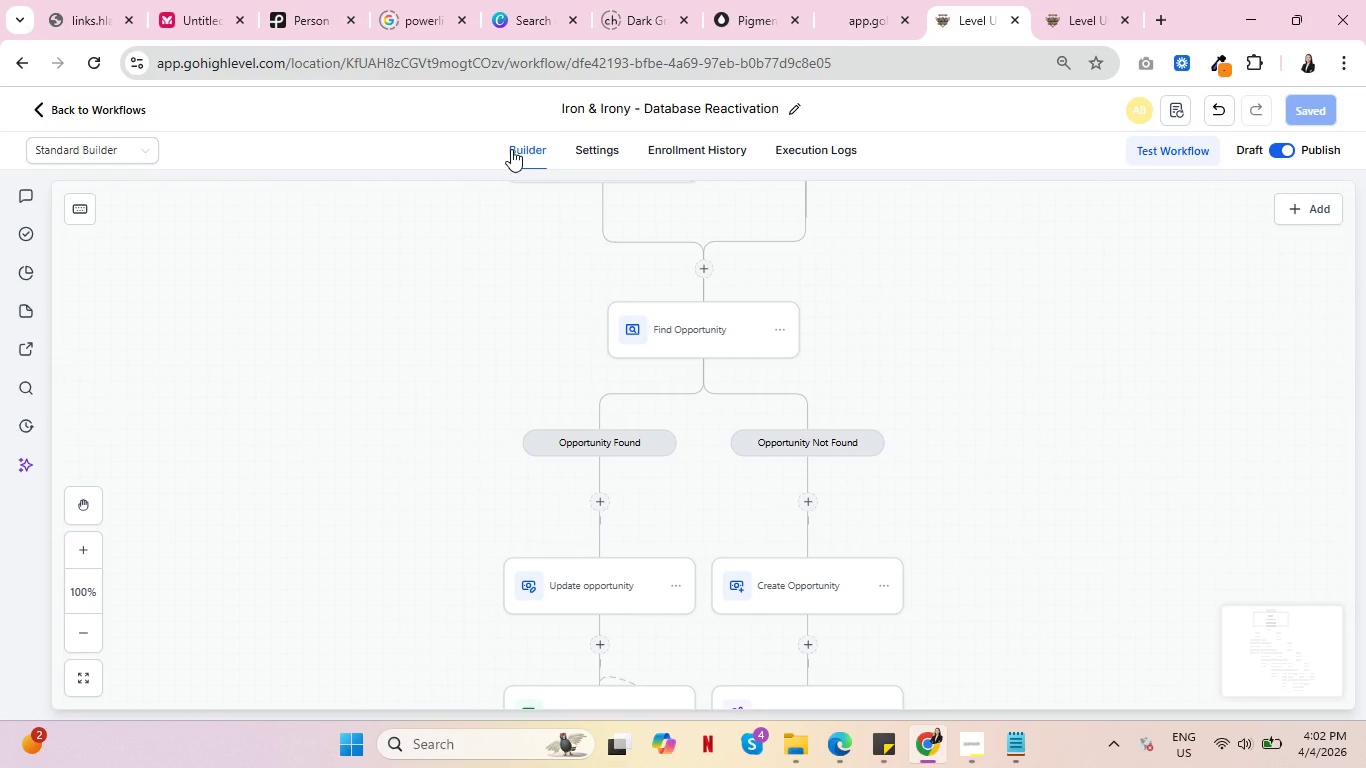 
wait(7.2)
 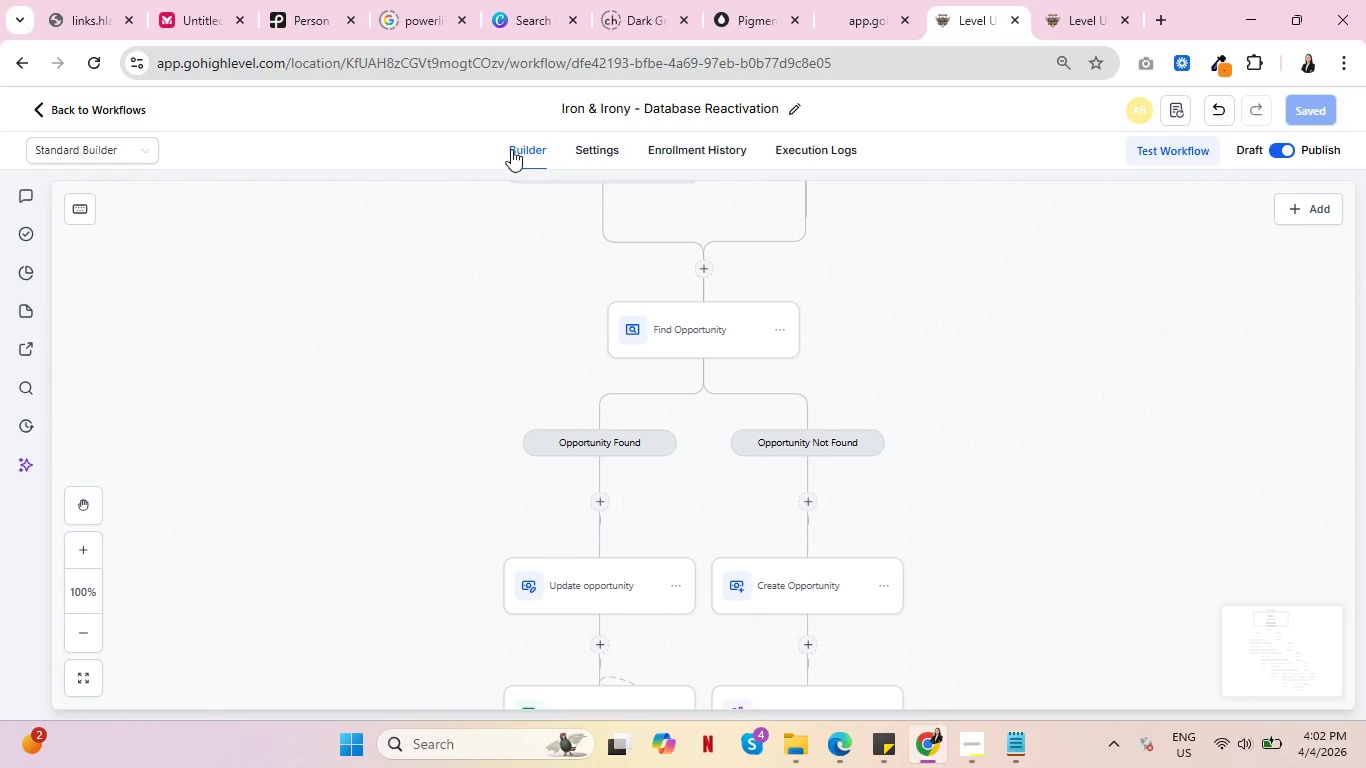 
key(Control+ControlLeft)
 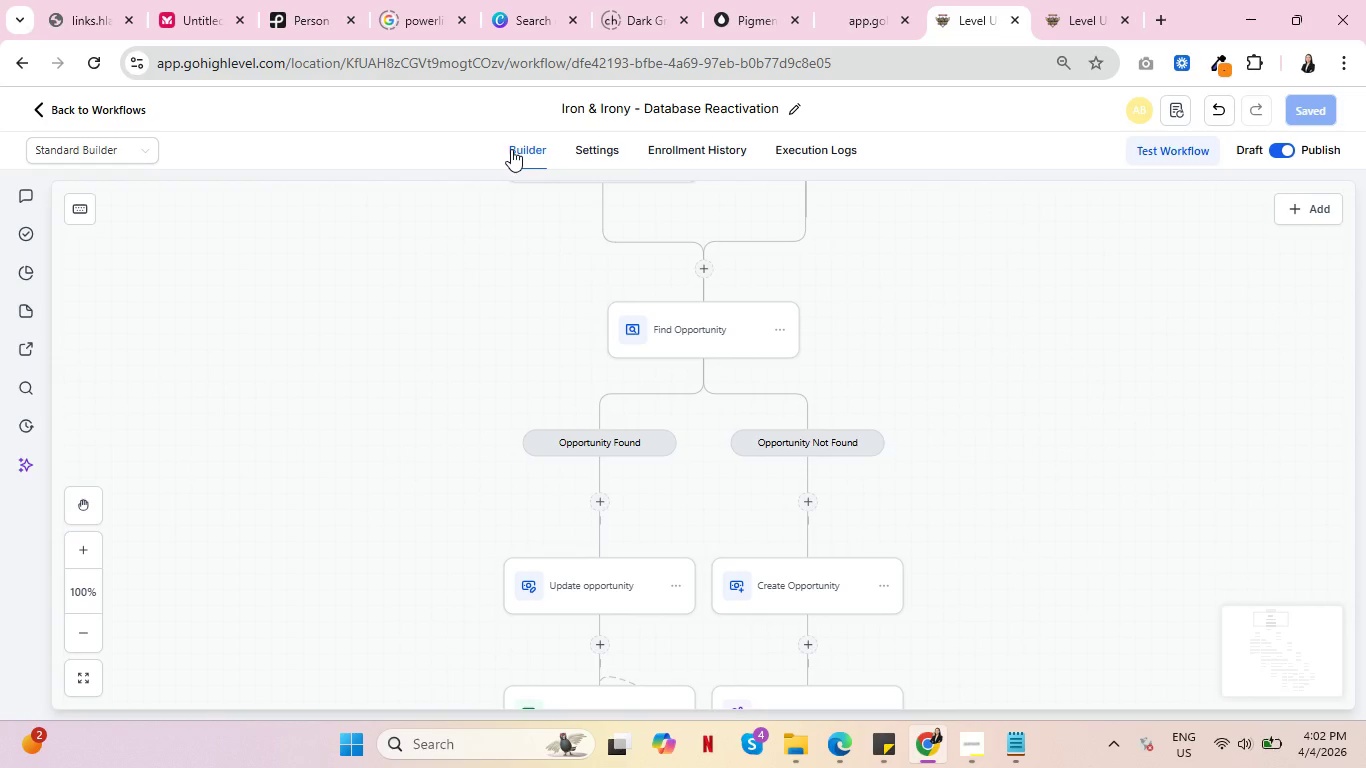 
wait(7.39)
 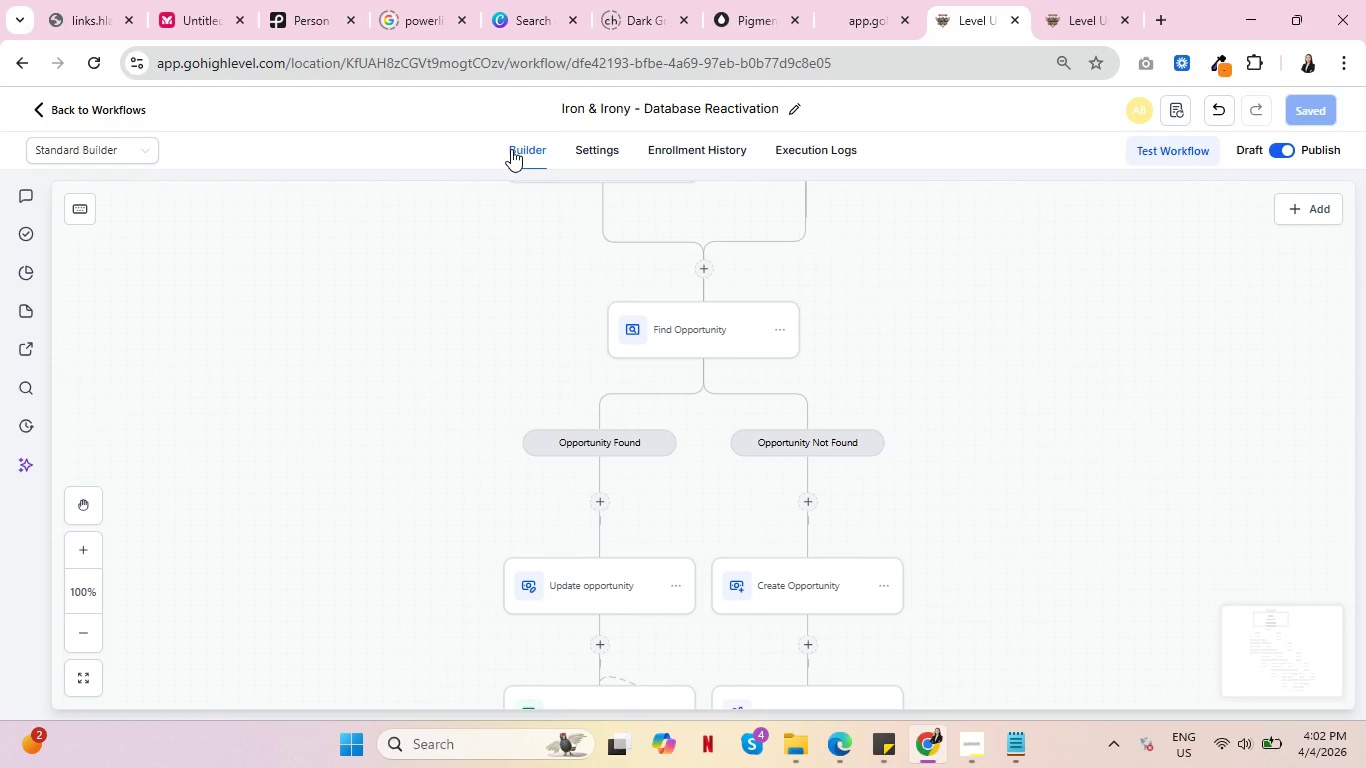 
key(Control+ControlLeft)
 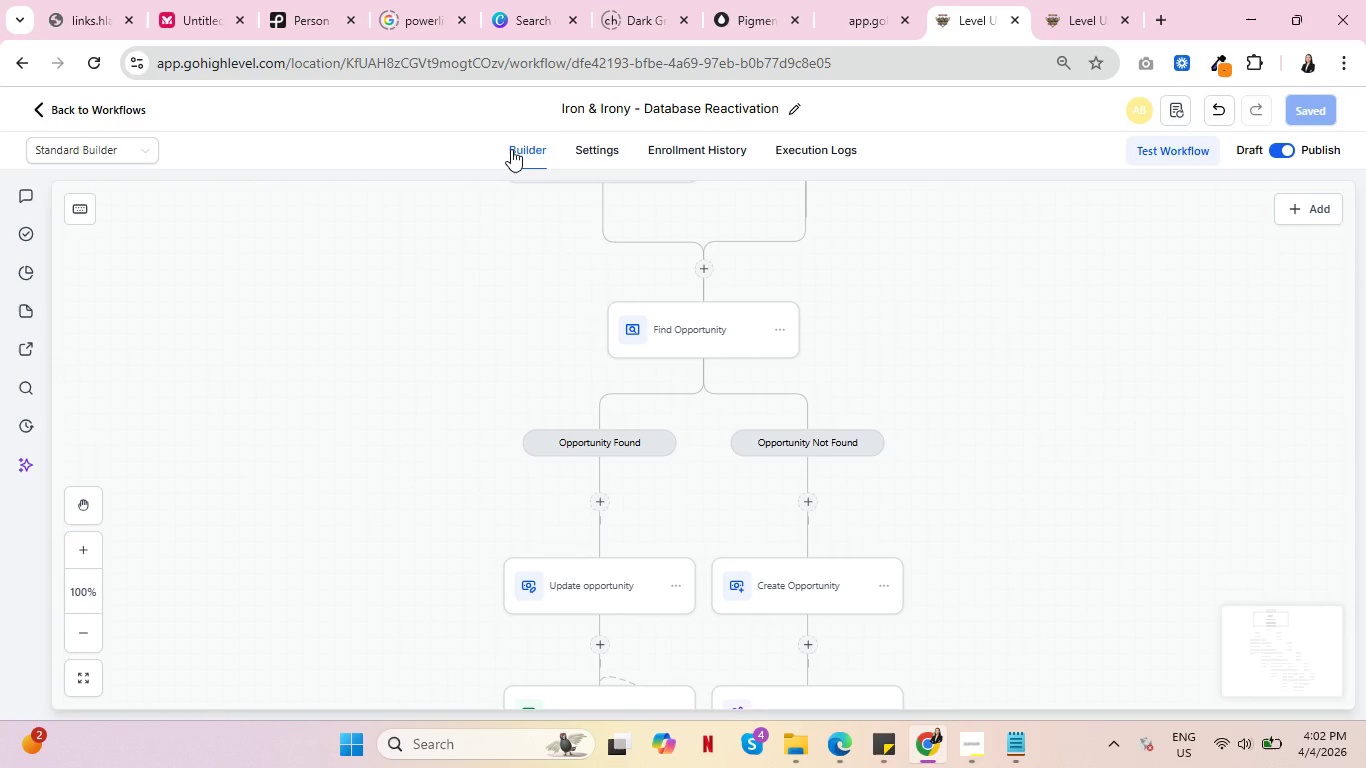 
key(Control+ControlLeft)
 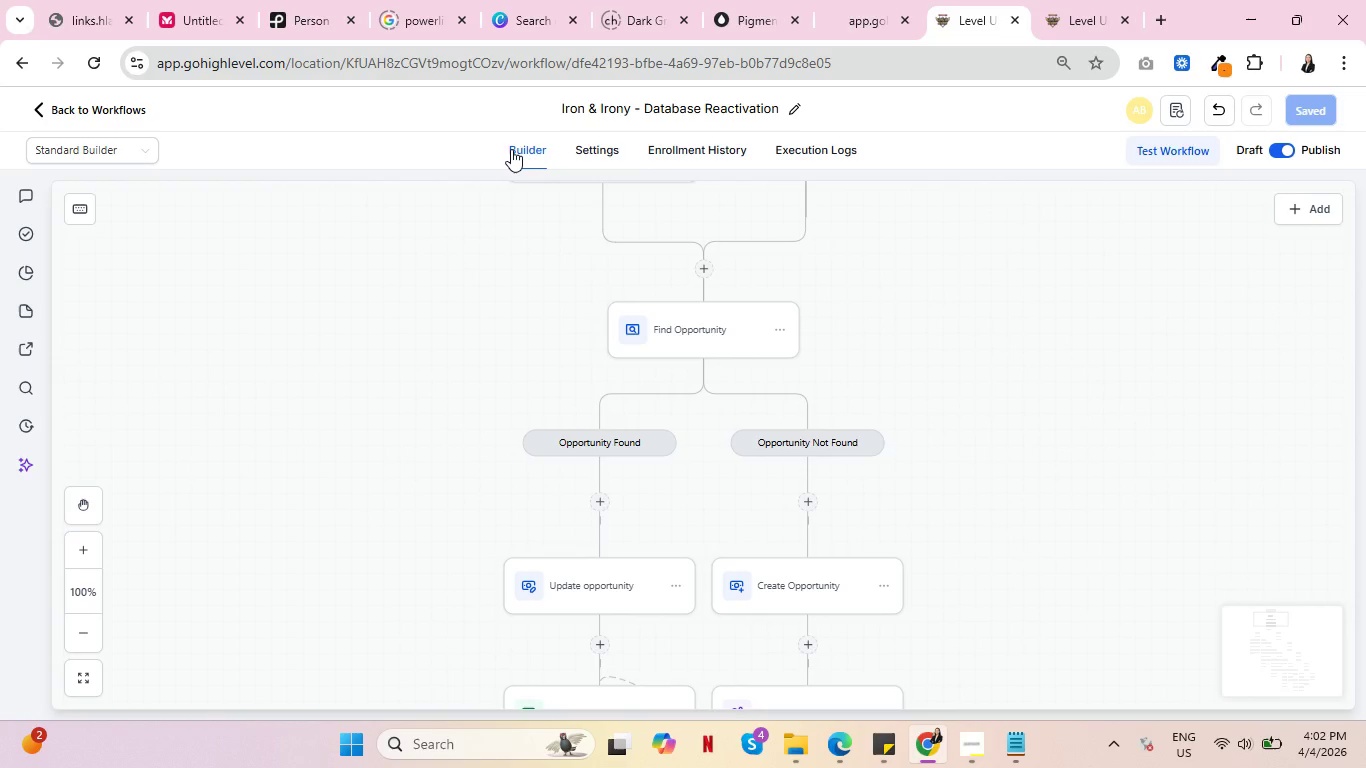 
key(Control+ControlLeft)
 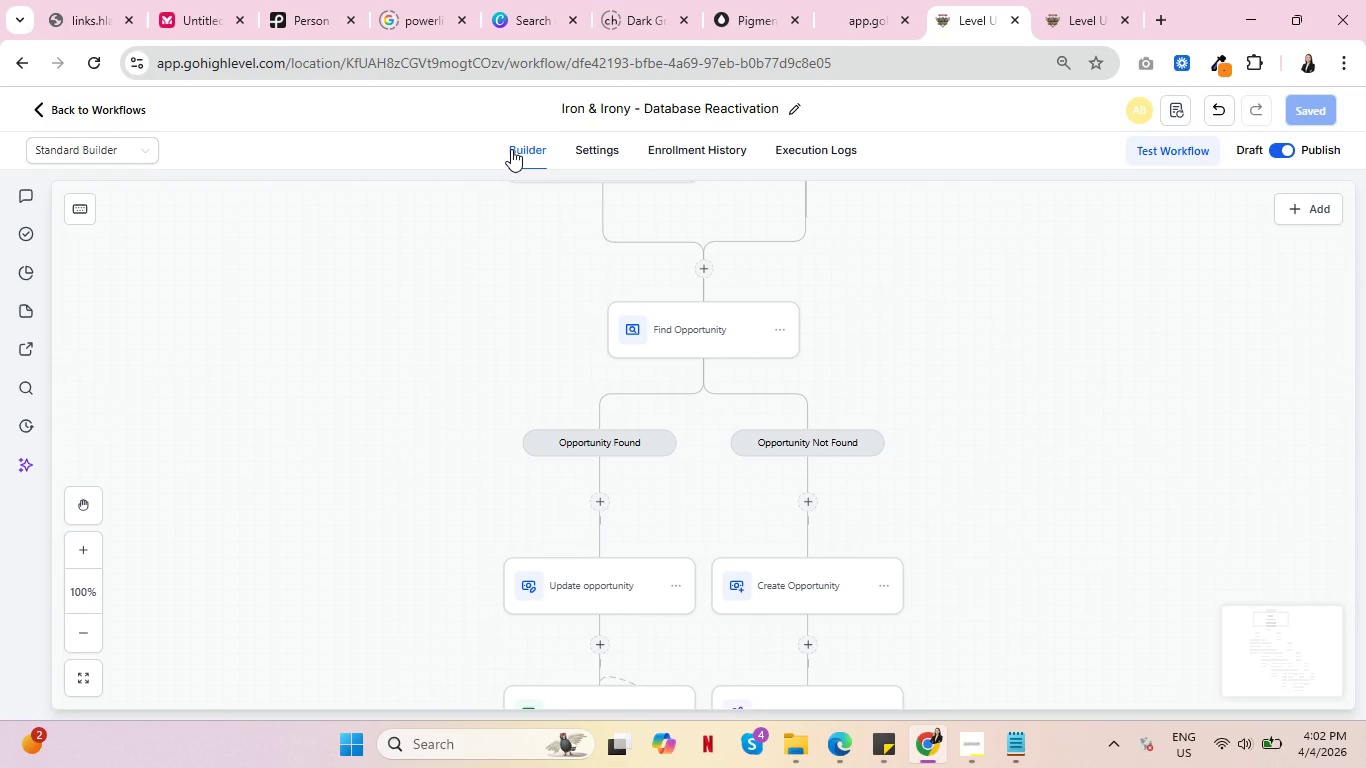 
key(Control+ControlLeft)
 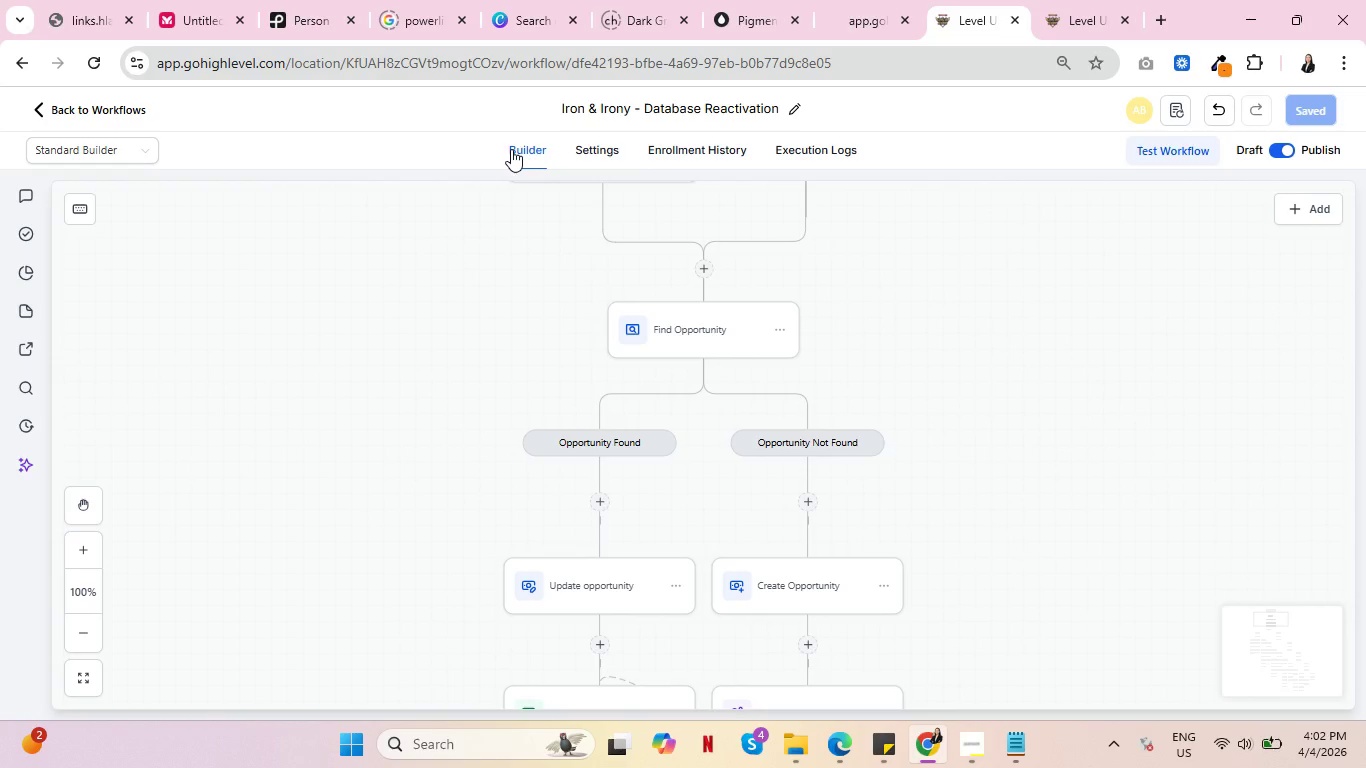 
key(Control+ControlLeft)
 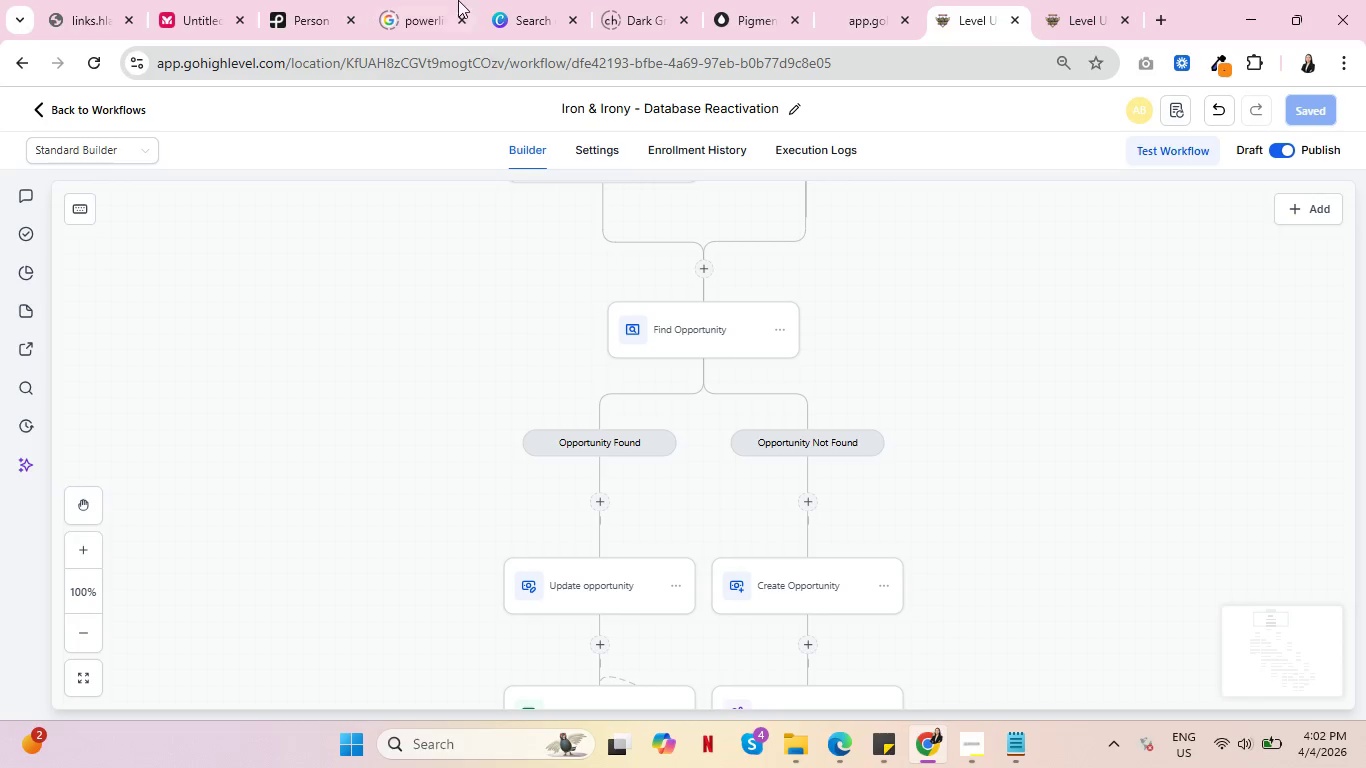 
mouse_move([441, -1])
 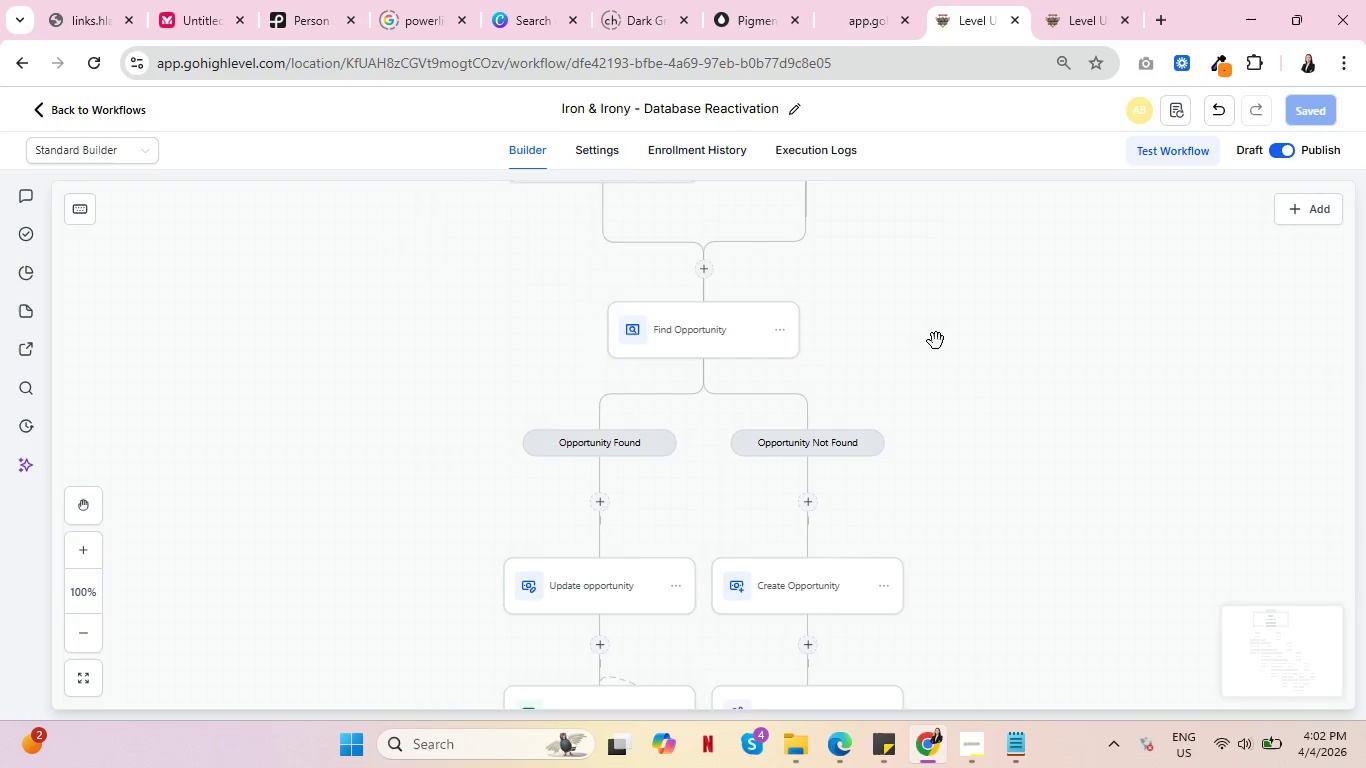 
scroll: coordinate [989, 377], scroll_direction: down, amount: 31.0
 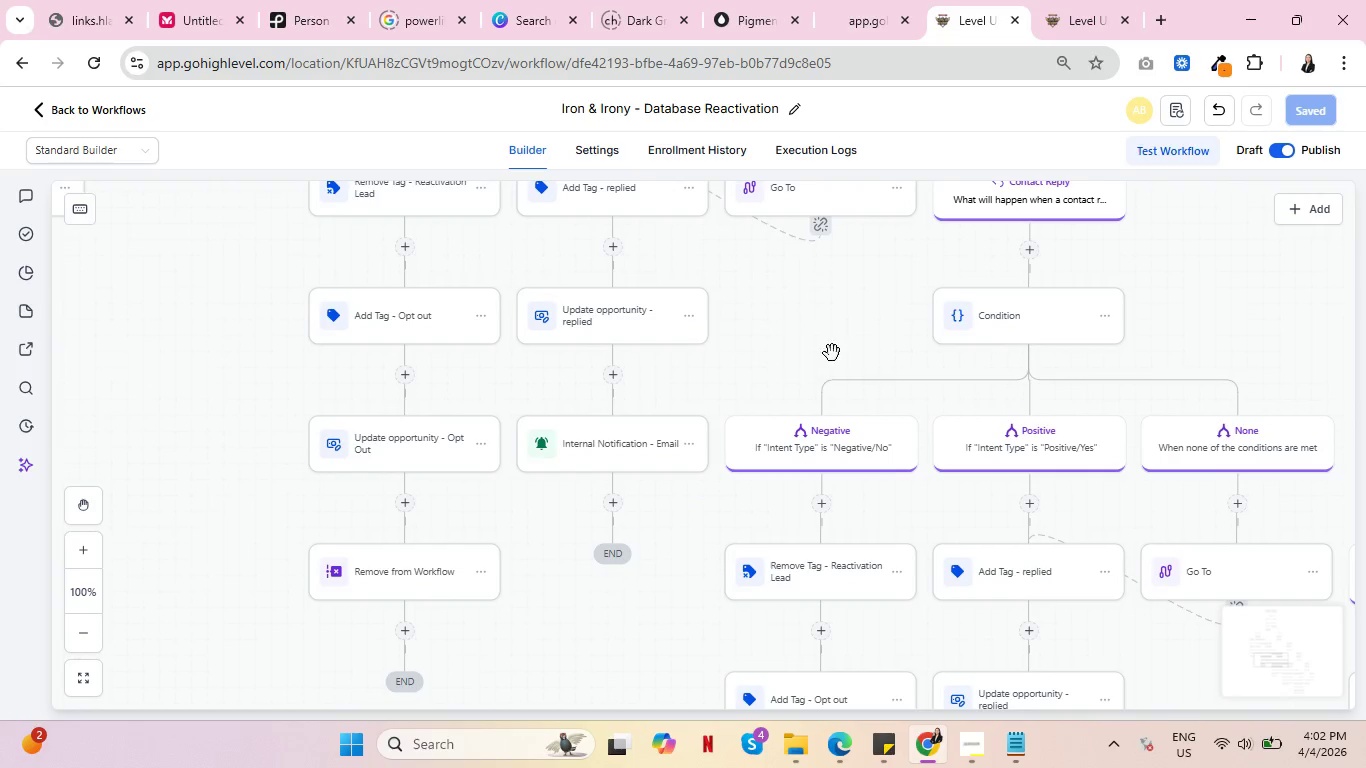 
hold_key(key=ControlLeft, duration=1.5)
 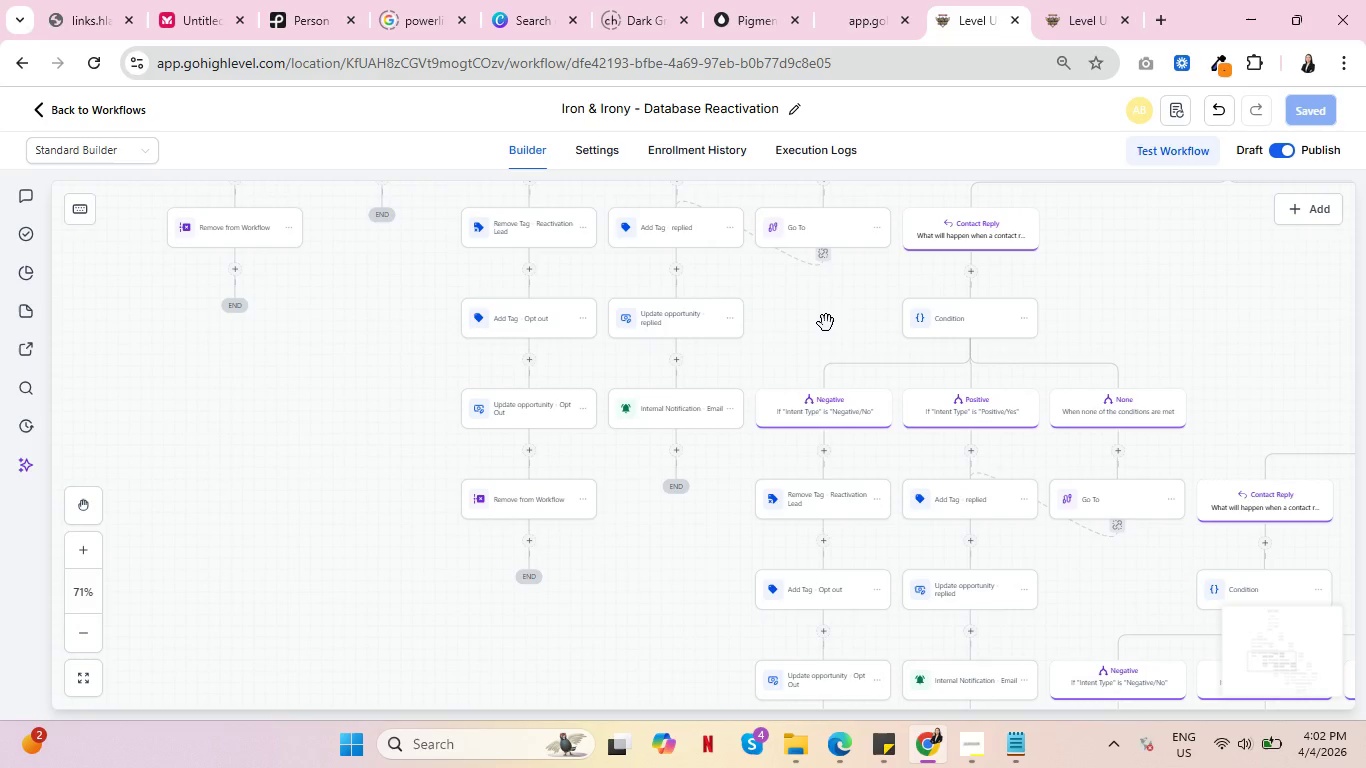 
hold_key(key=ControlLeft, duration=0.67)
 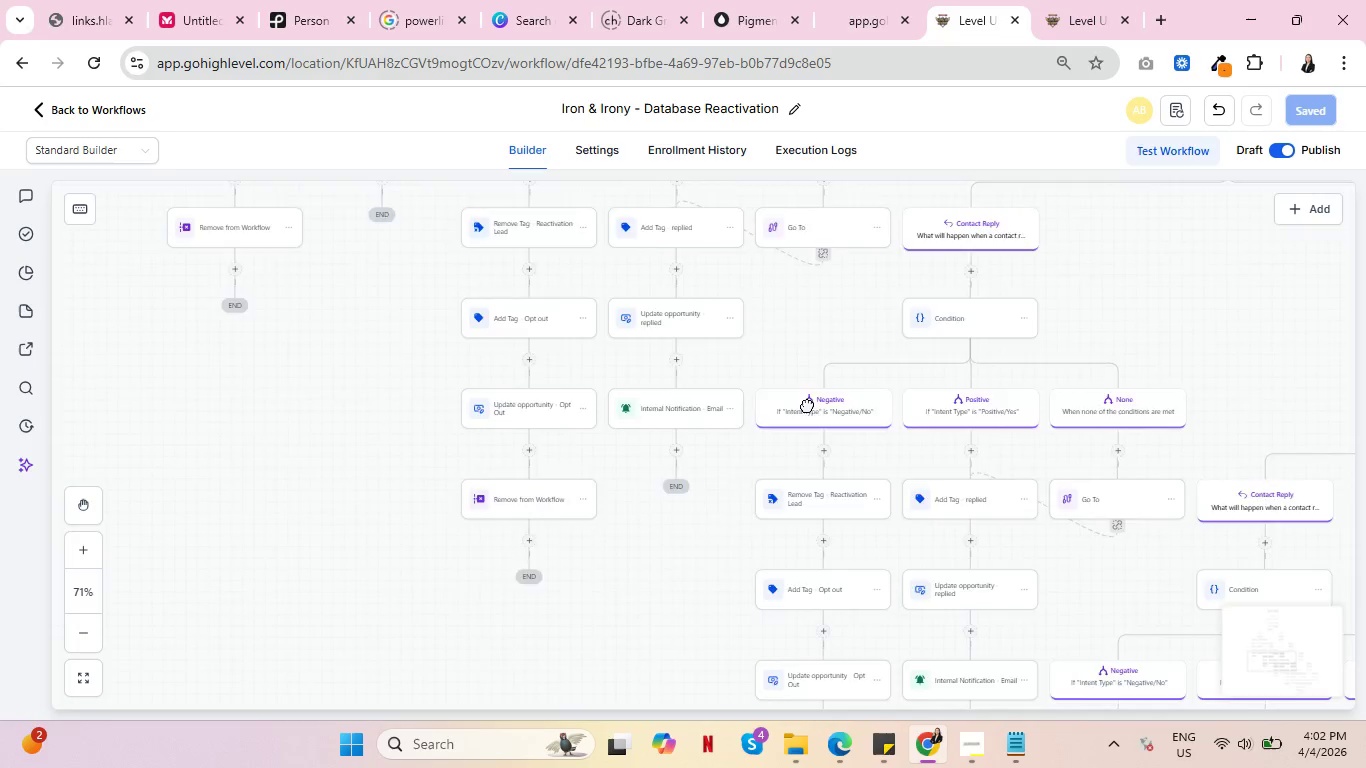 
scroll: coordinate [830, 323], scroll_direction: down, amount: 2.0
 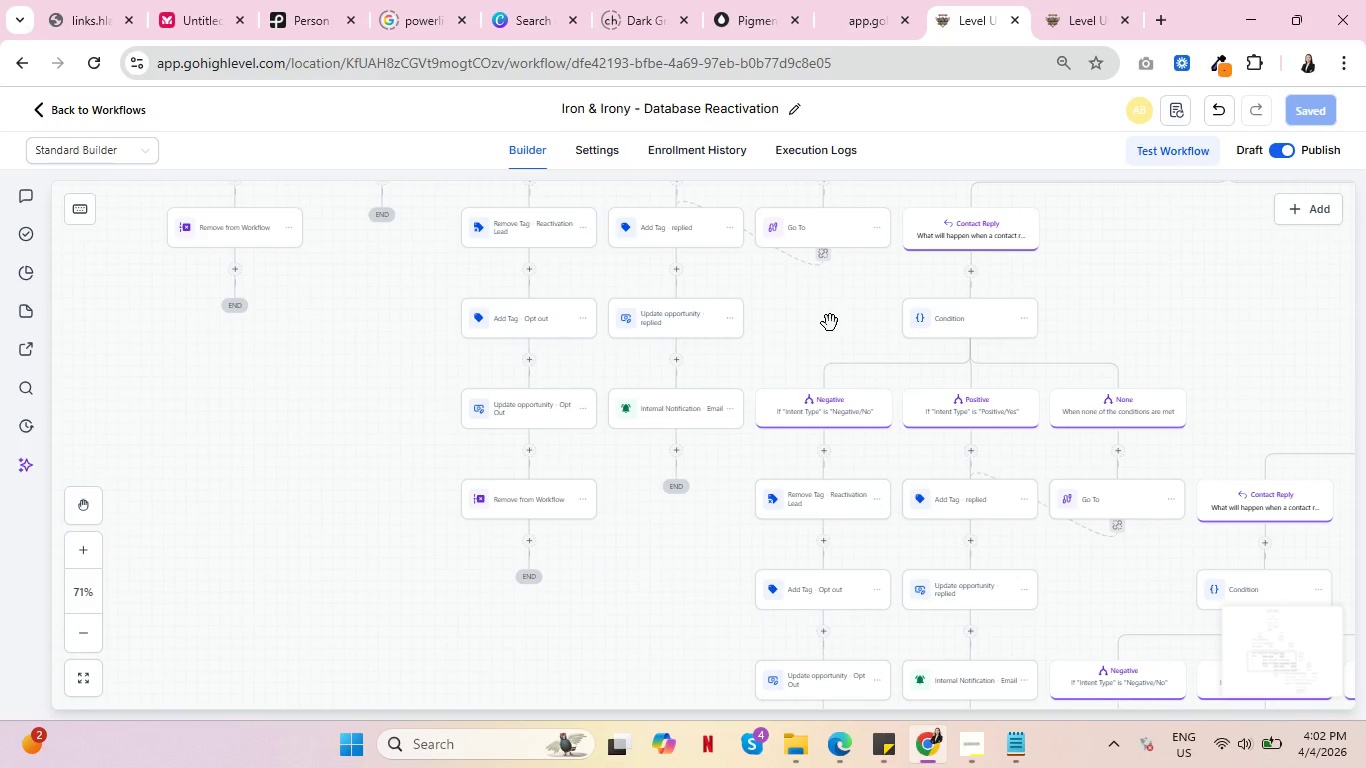 
left_click_drag(start_coordinate=[815, 323], to_coordinate=[806, 572])
 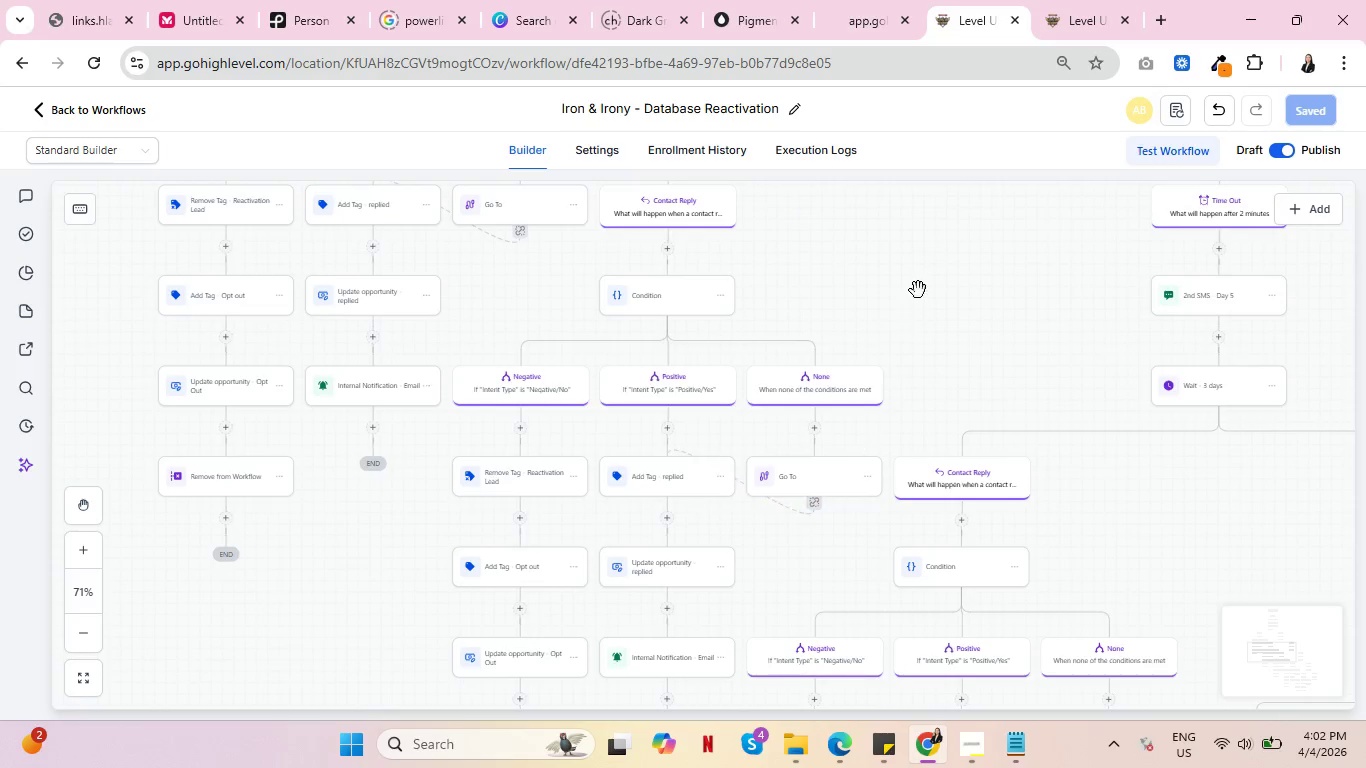 
left_click_drag(start_coordinate=[918, 290], to_coordinate=[912, 497])
 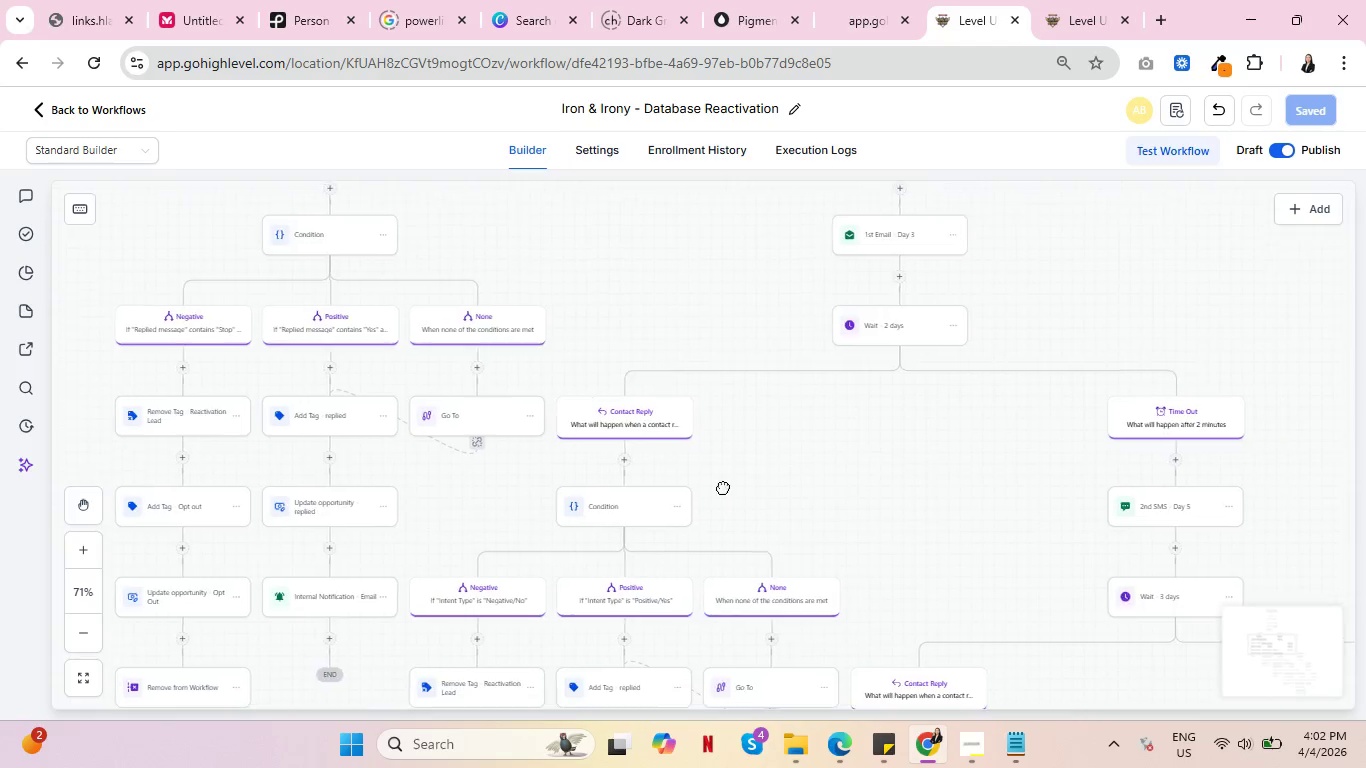 
left_click_drag(start_coordinate=[954, 455], to_coordinate=[606, 505])
 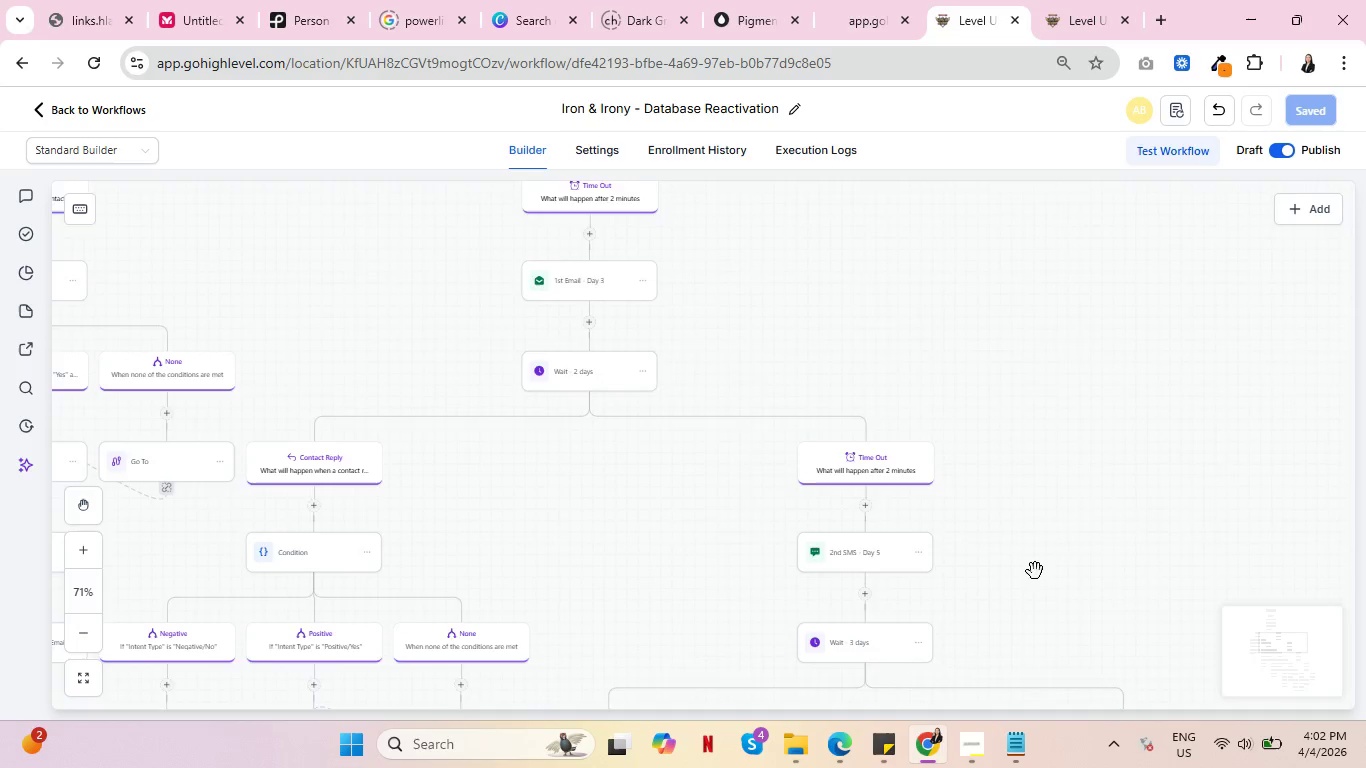 
left_click_drag(start_coordinate=[1035, 571], to_coordinate=[1050, 363])
 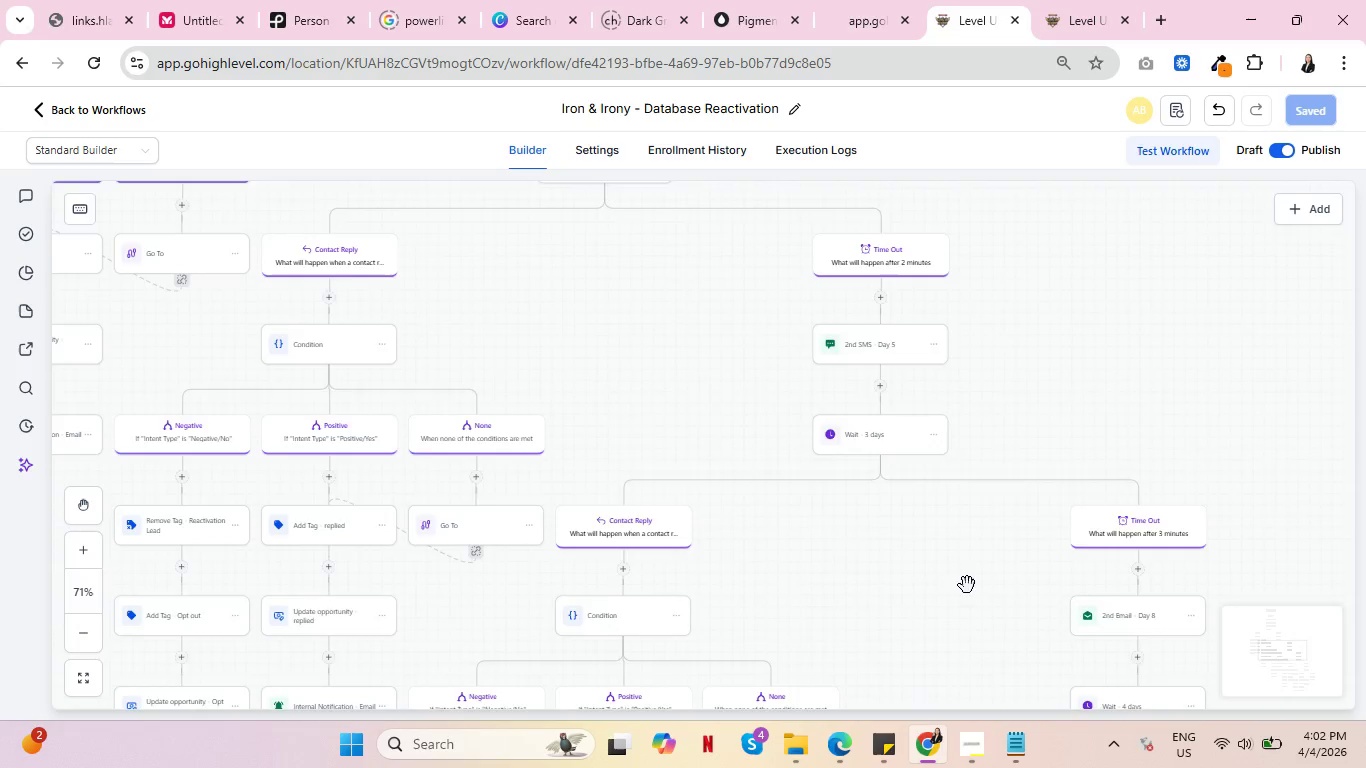 
left_click_drag(start_coordinate=[967, 585], to_coordinate=[952, 388])
 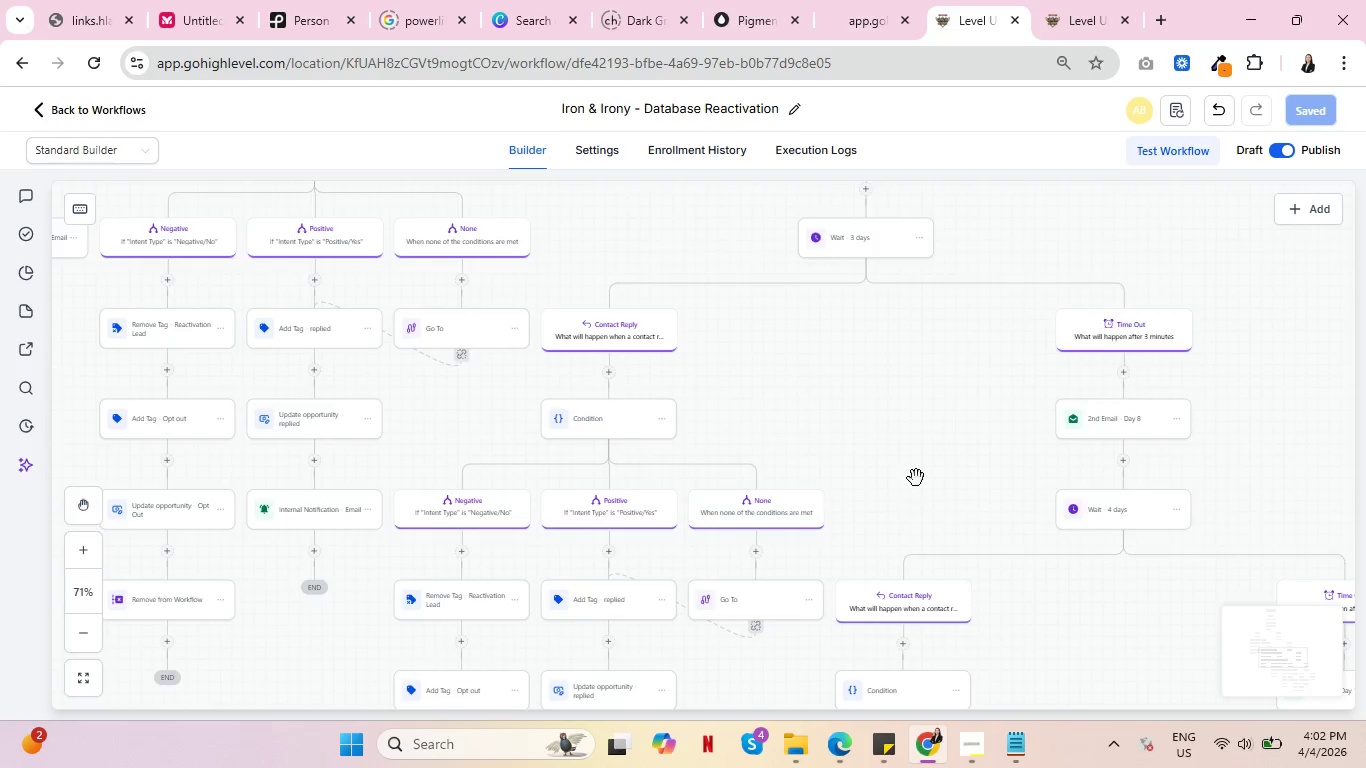 
left_click_drag(start_coordinate=[913, 508], to_coordinate=[954, 282])
 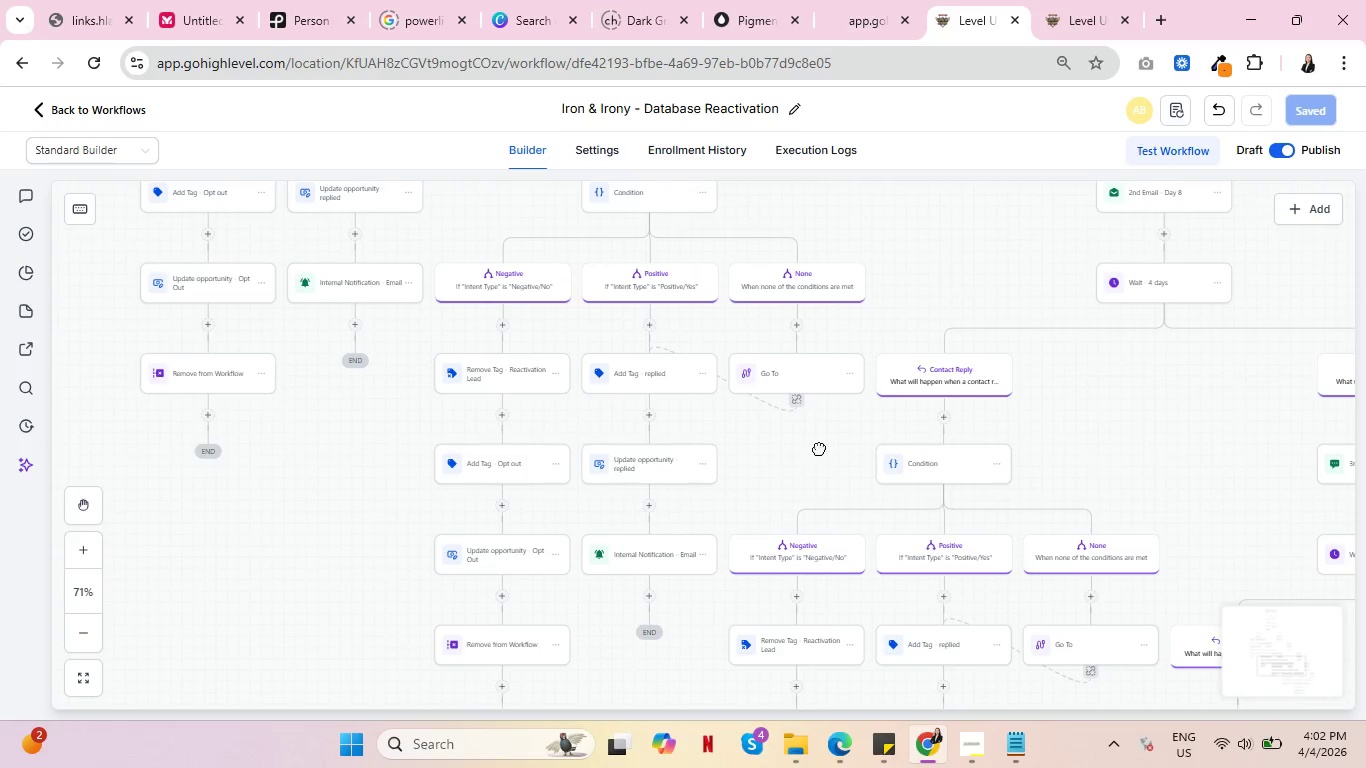 
left_click_drag(start_coordinate=[796, 466], to_coordinate=[1004, 328])
 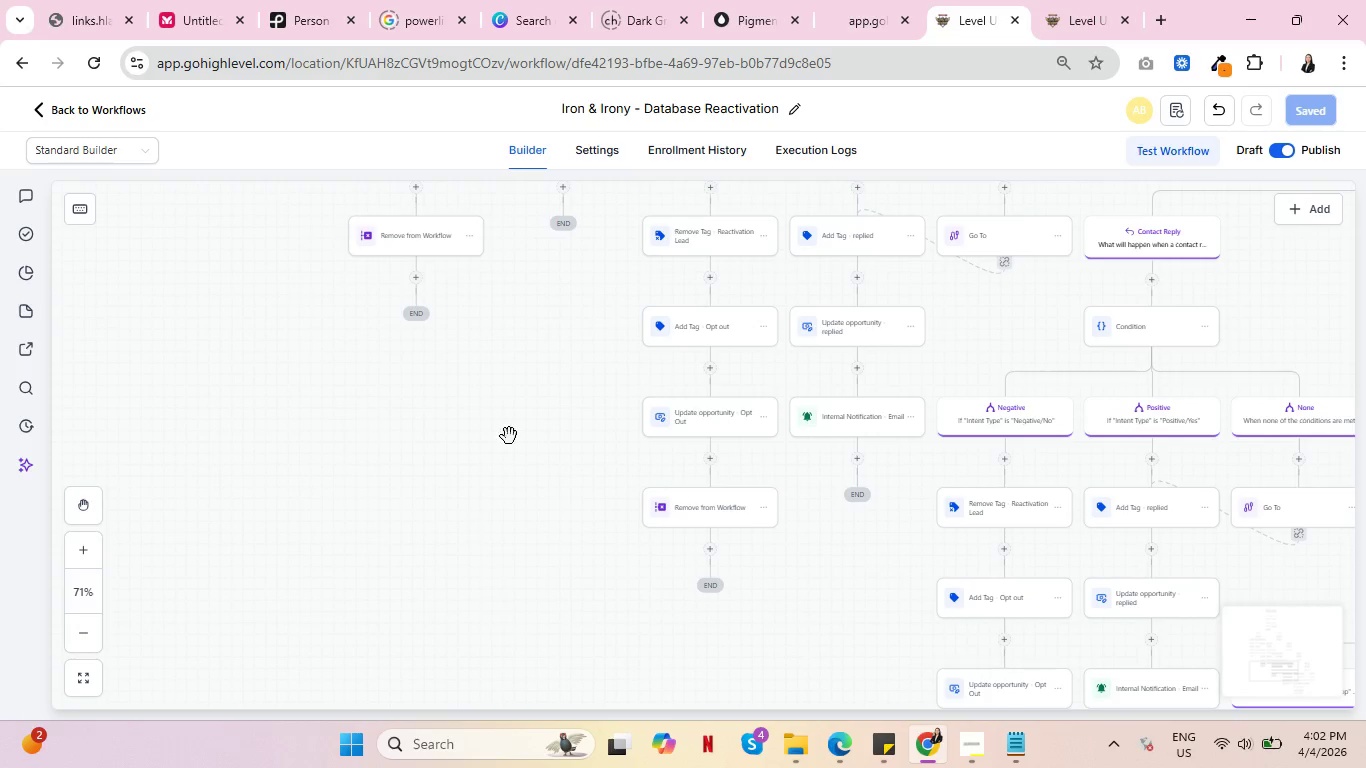 
left_click_drag(start_coordinate=[509, 436], to_coordinate=[438, 678])
 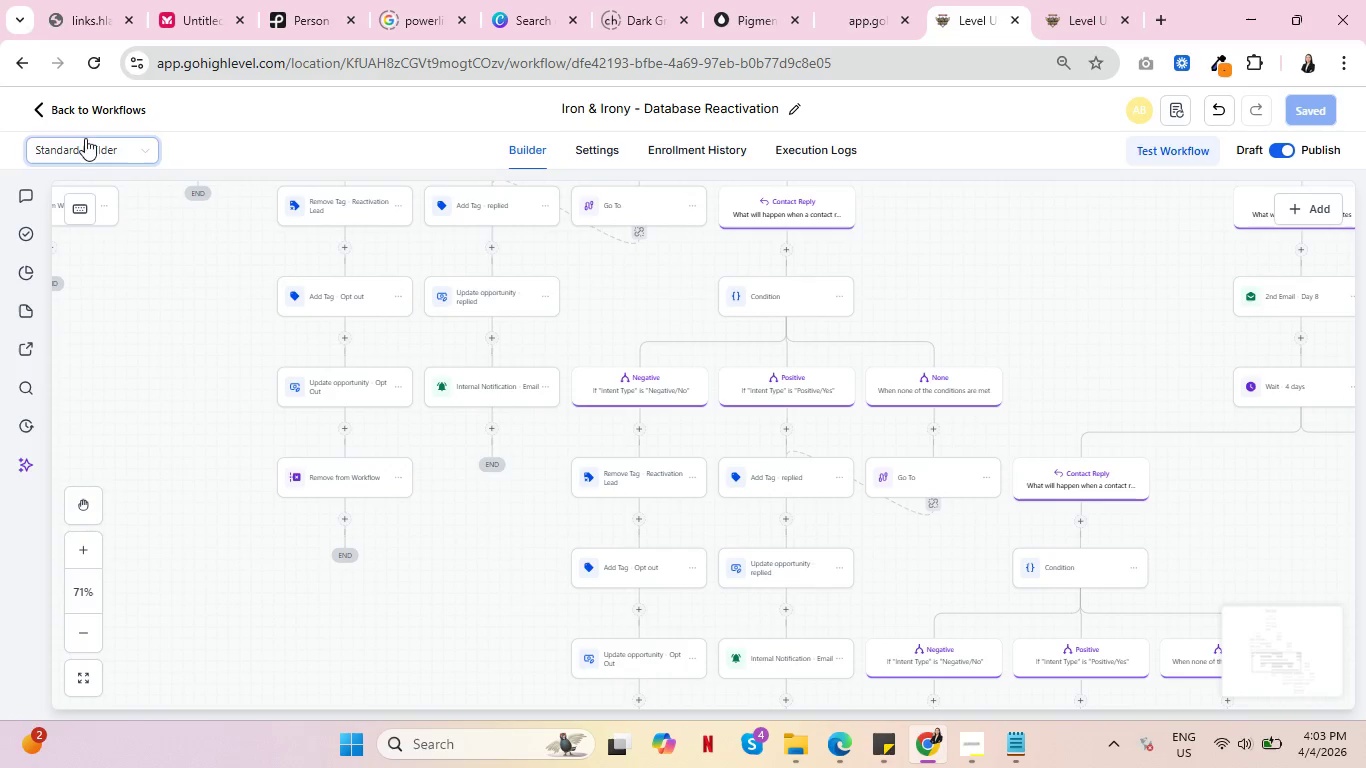 
left_click([93, 104])
 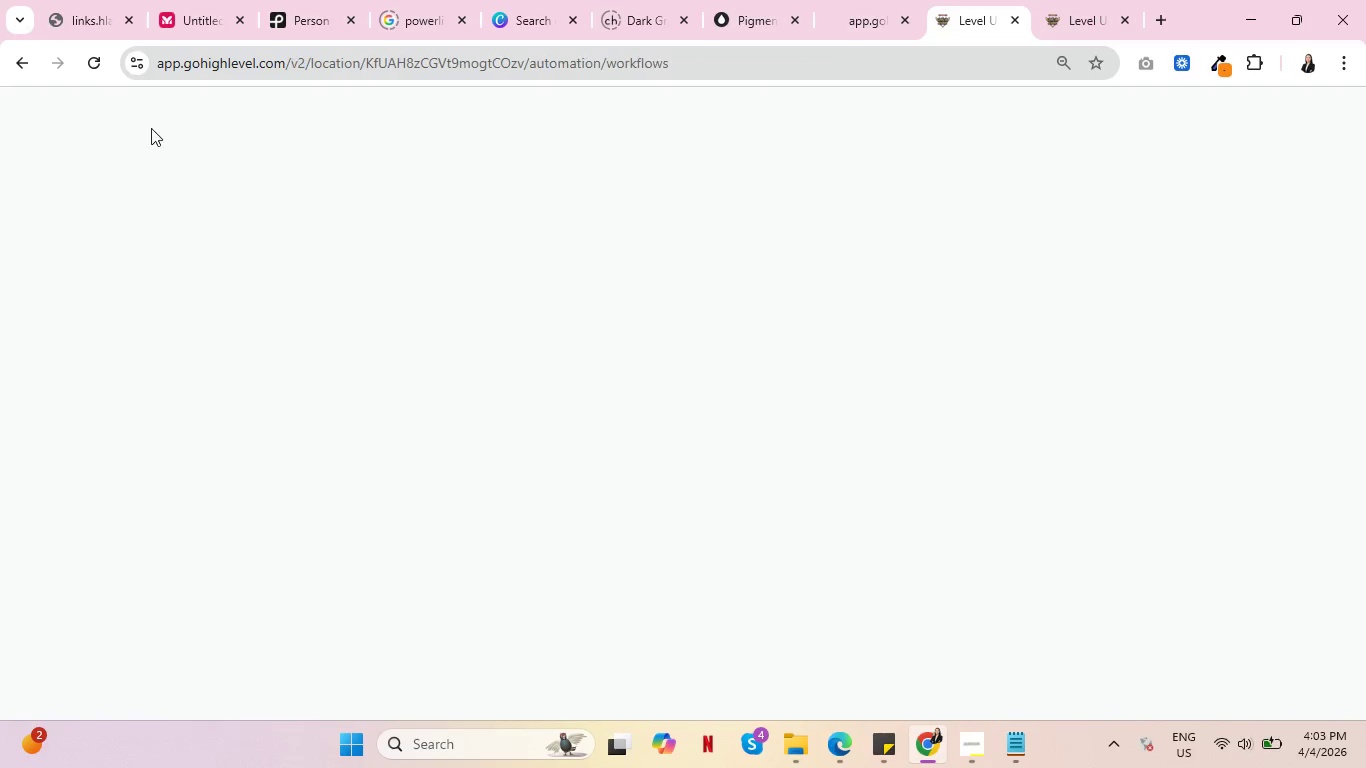 
key(Control+ControlLeft)
 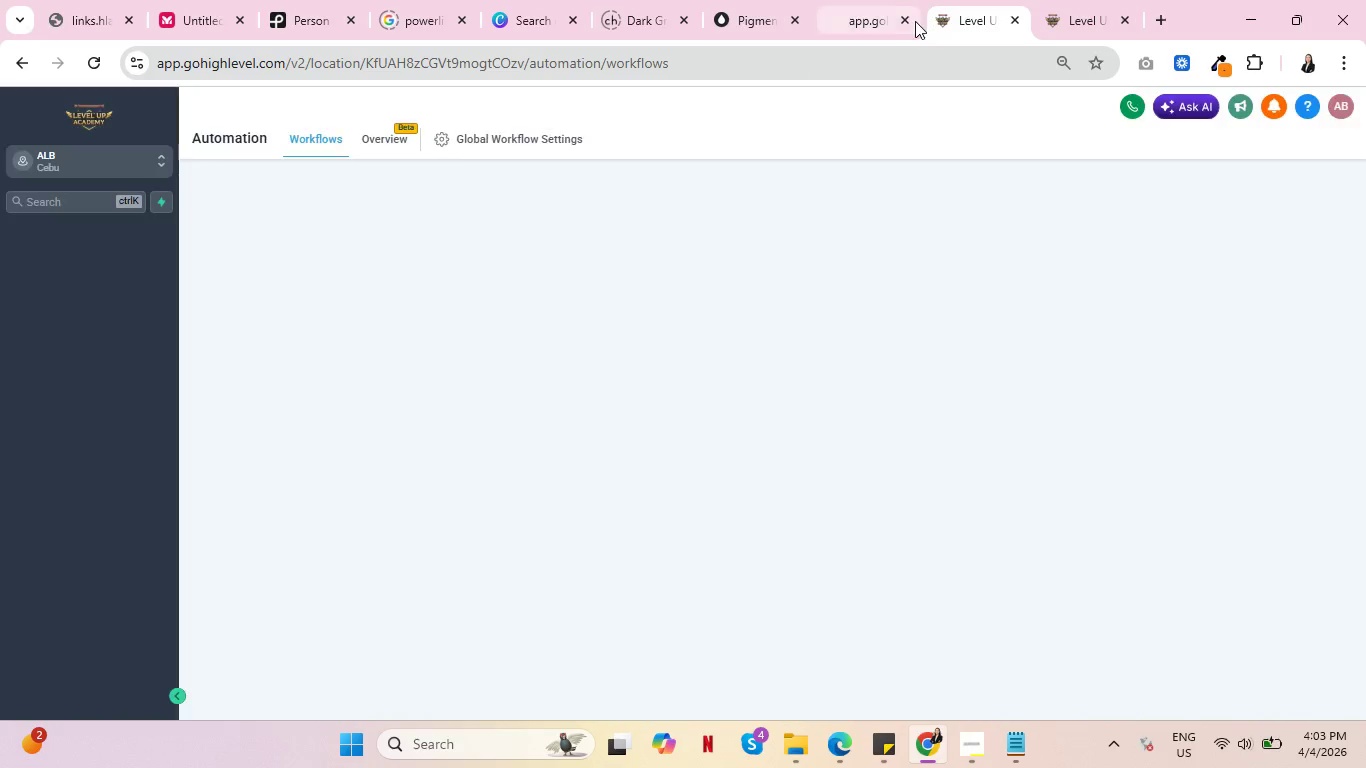 
key(Control+ControlLeft)
 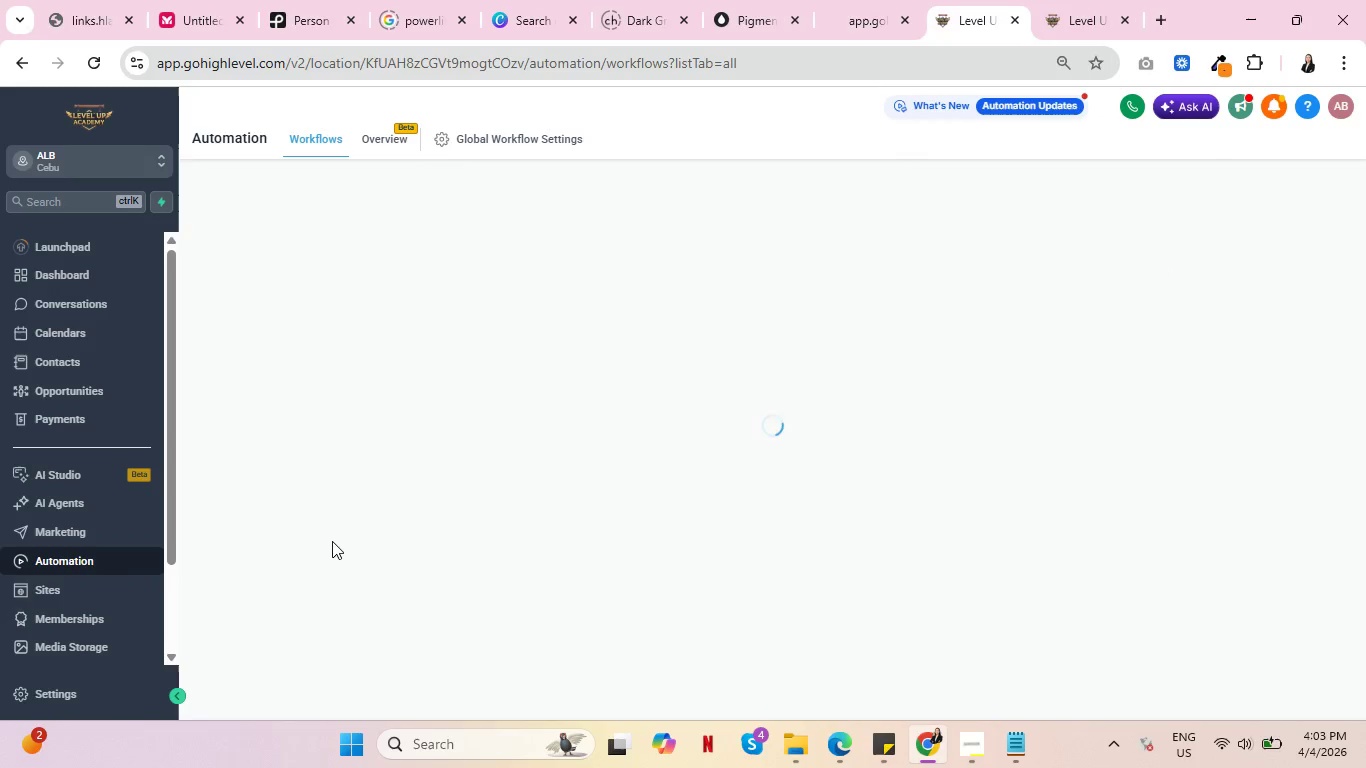 
scroll: coordinate [393, 507], scroll_direction: down, amount: 1.0
 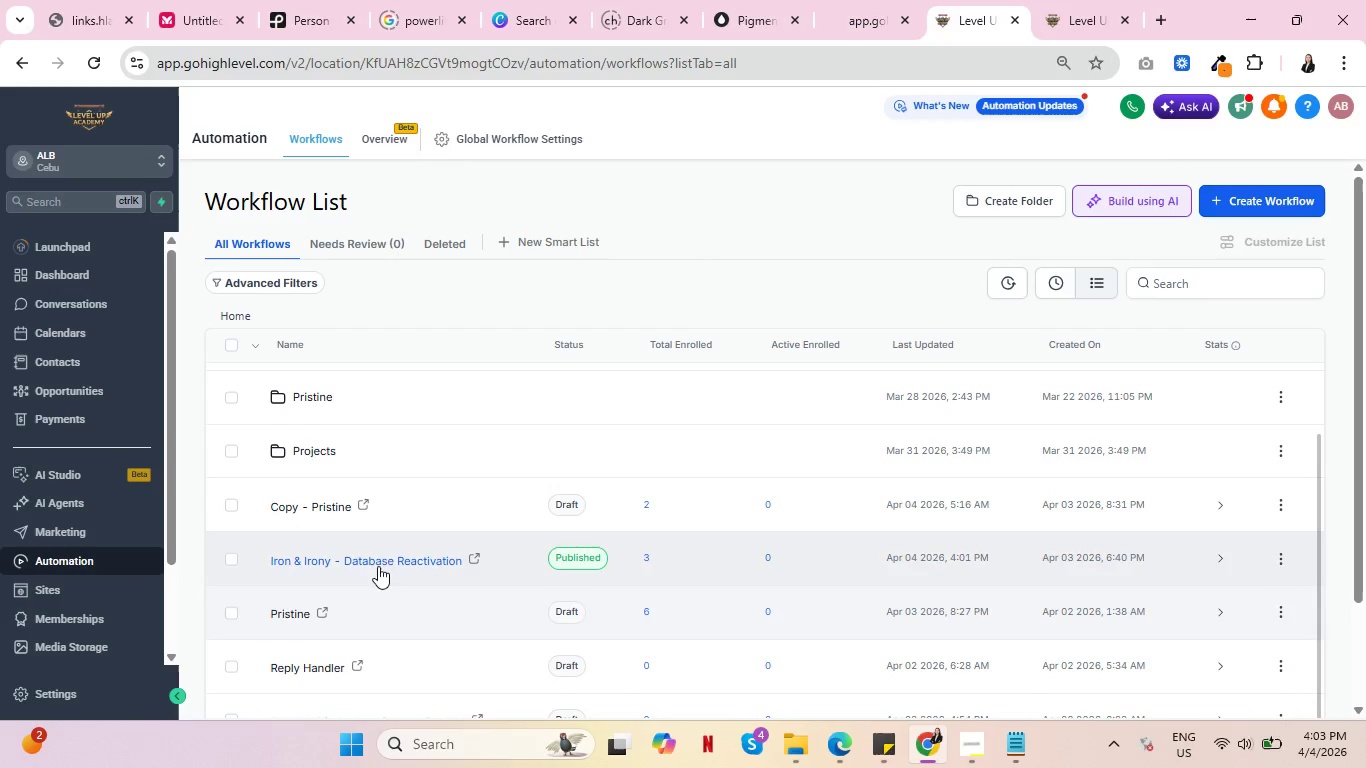 
left_click([381, 560])
 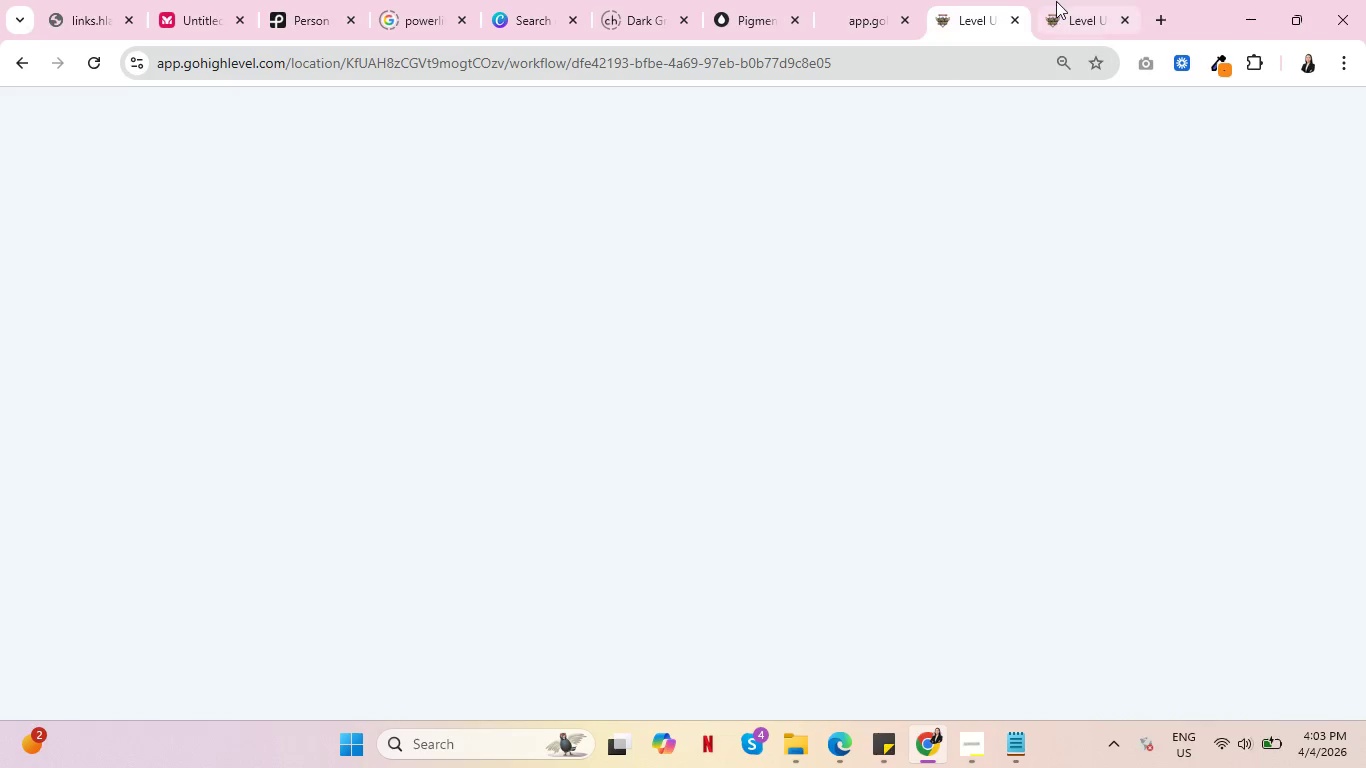 
left_click([1056, 0])
 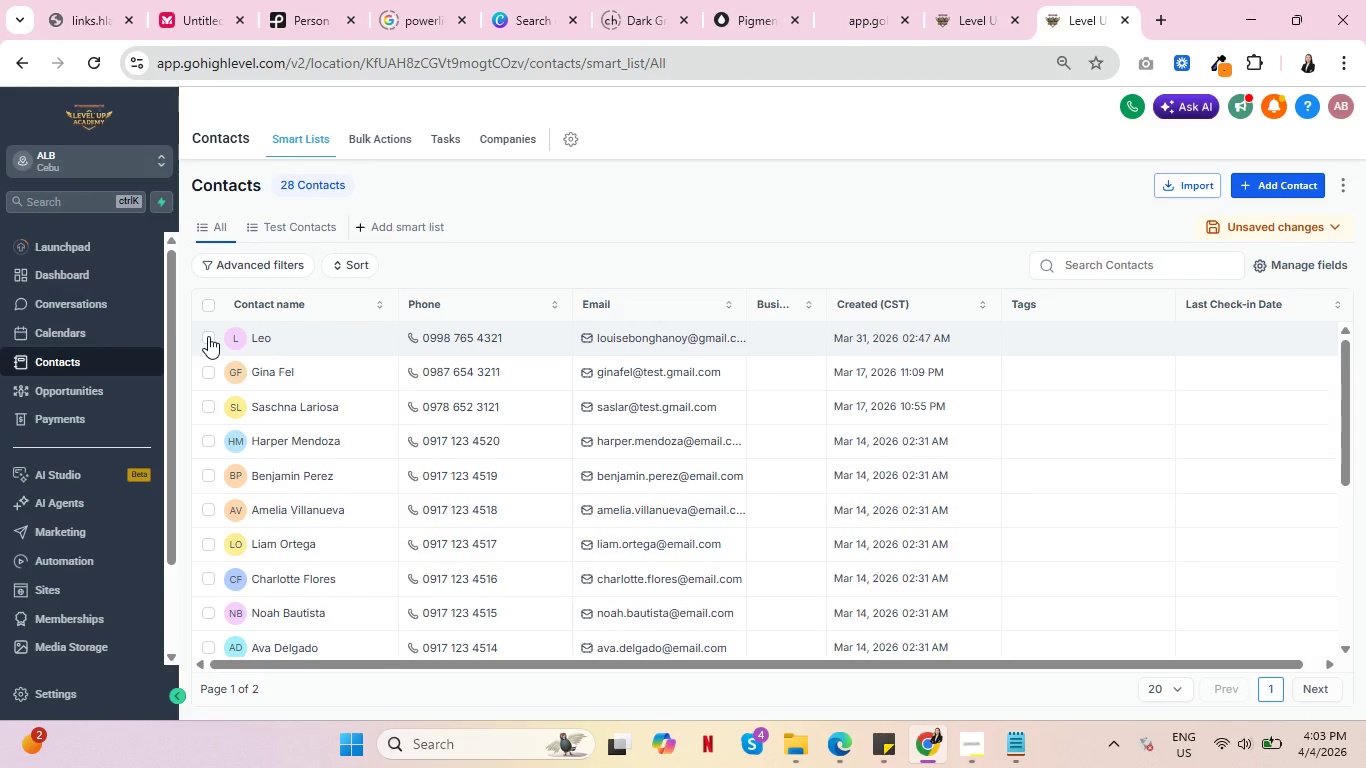 
left_click([261, 337])
 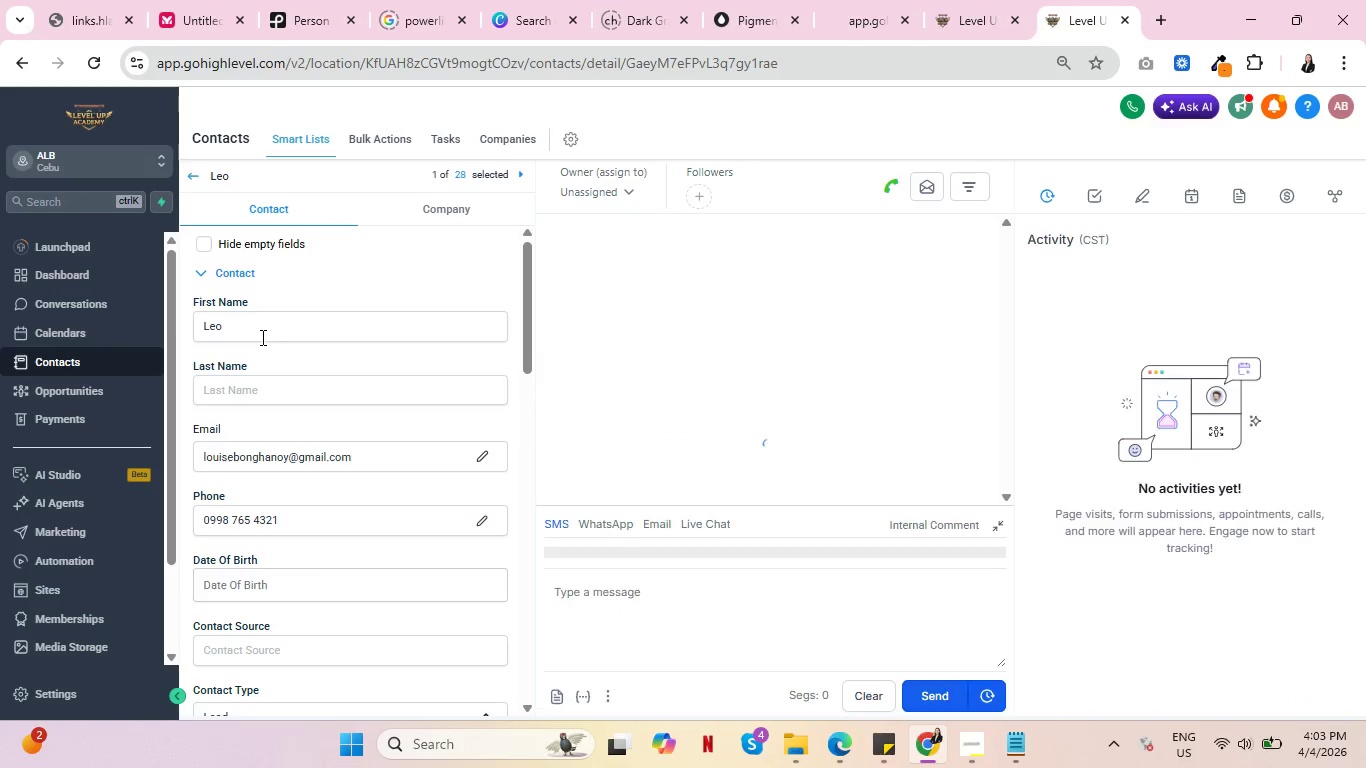 
scroll: coordinate [361, 452], scroll_direction: down, amount: 8.0
 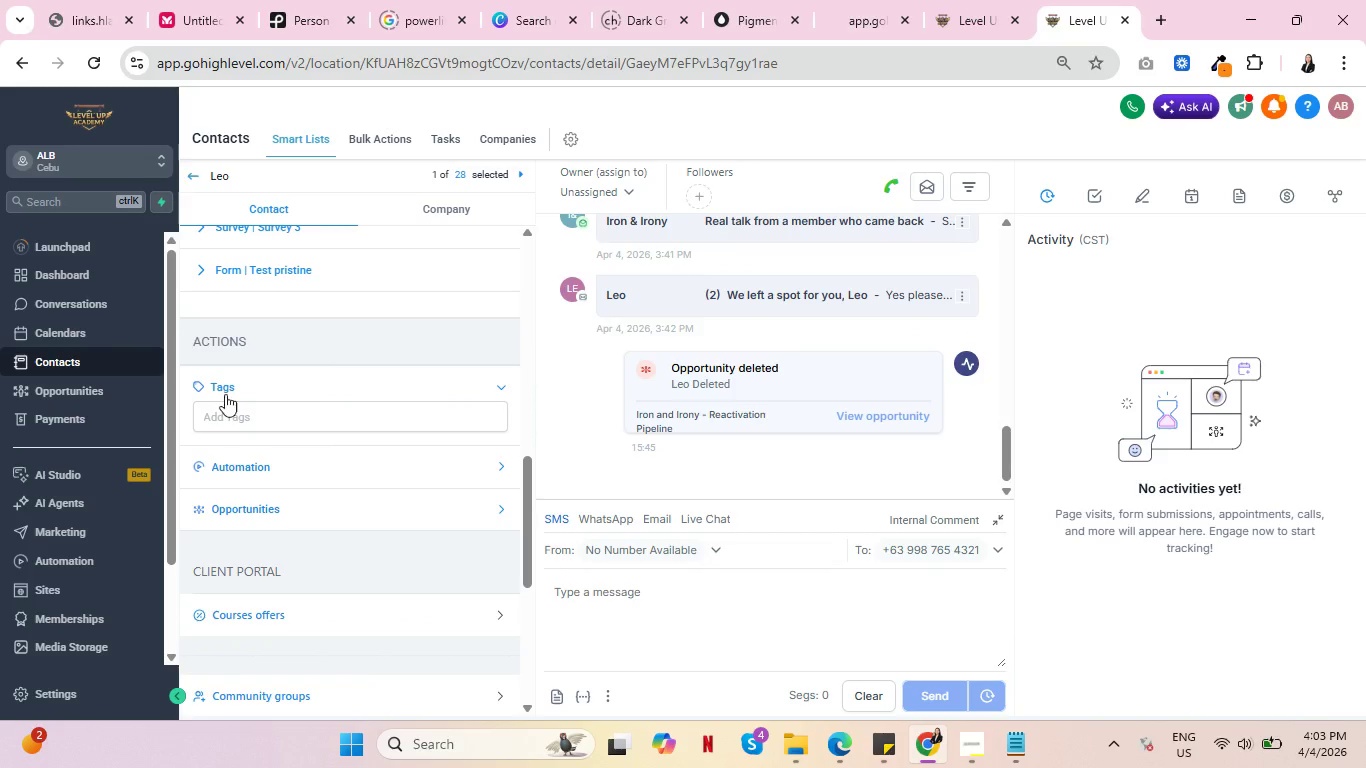 
left_click([228, 421])
 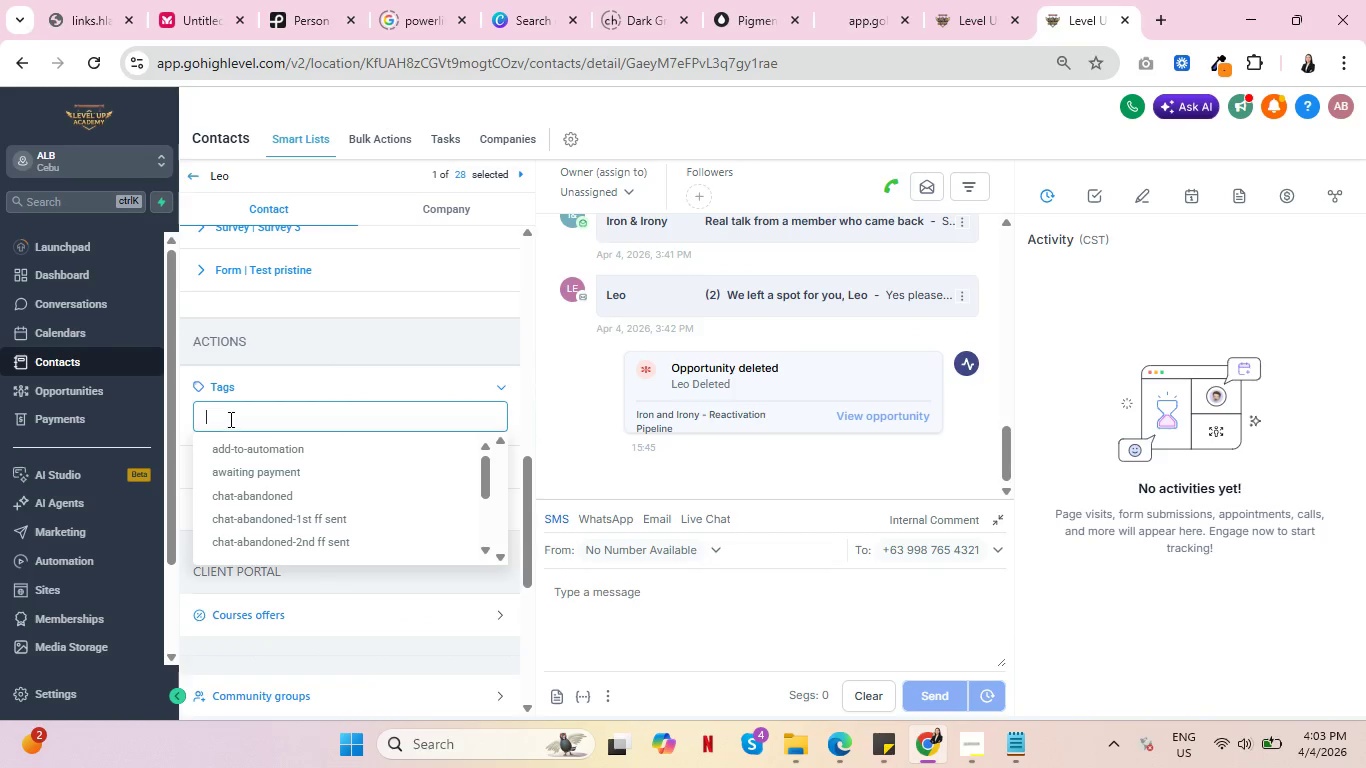 
type(reac)
 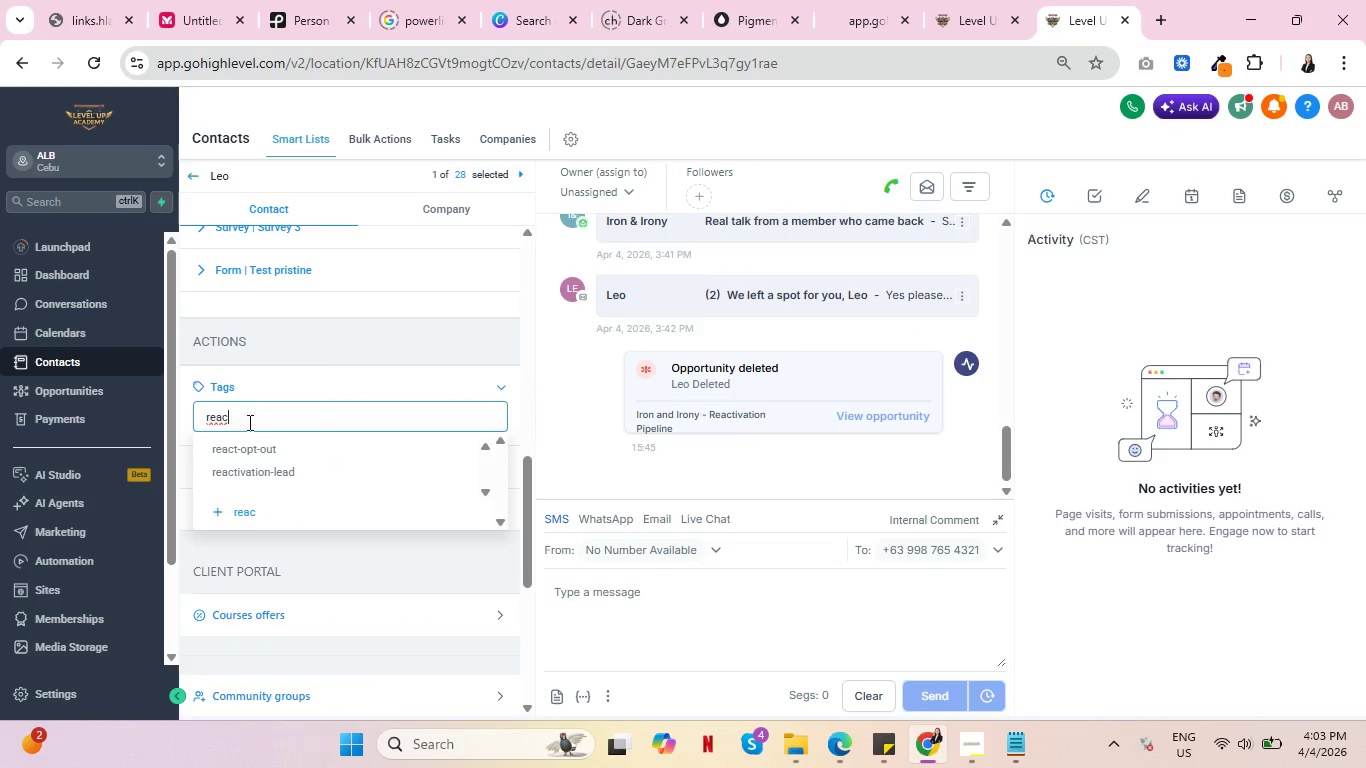 
left_click([274, 468])
 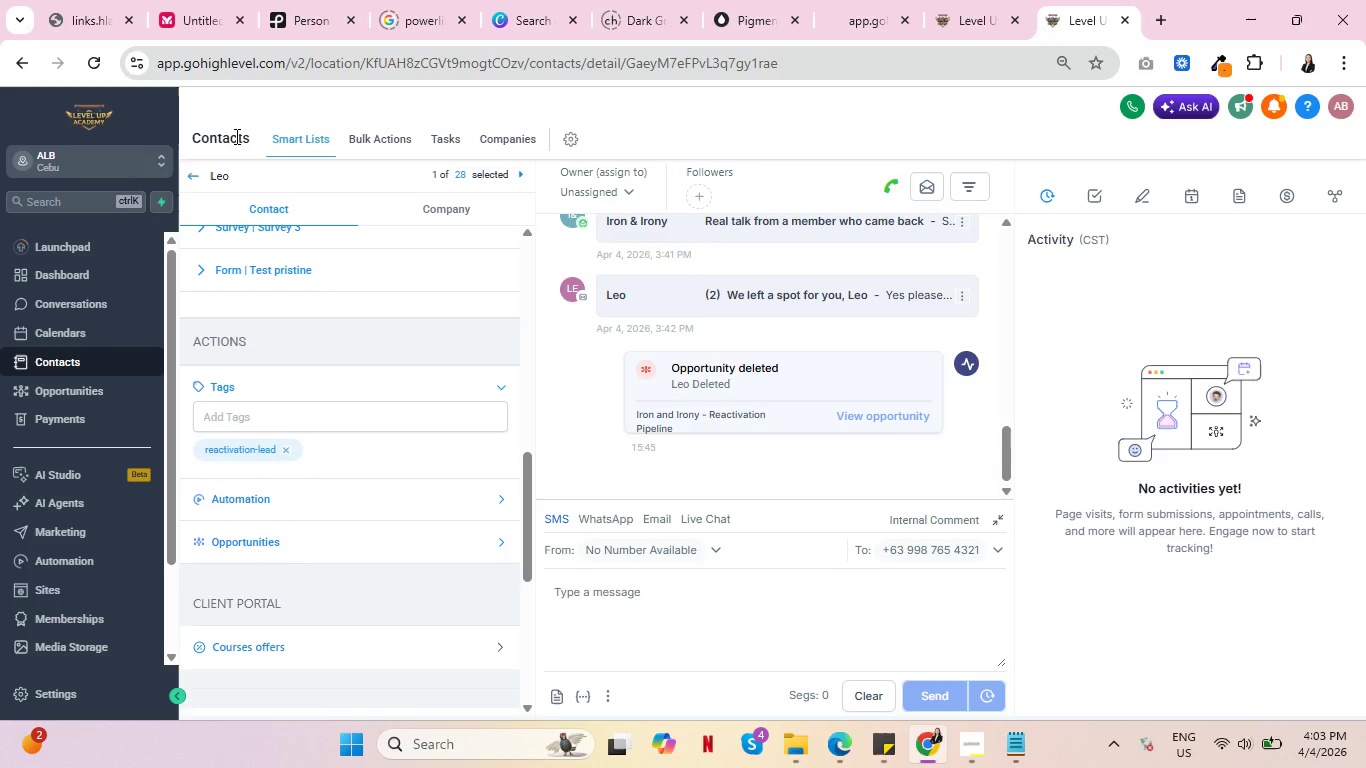 
left_click([50, 383])
 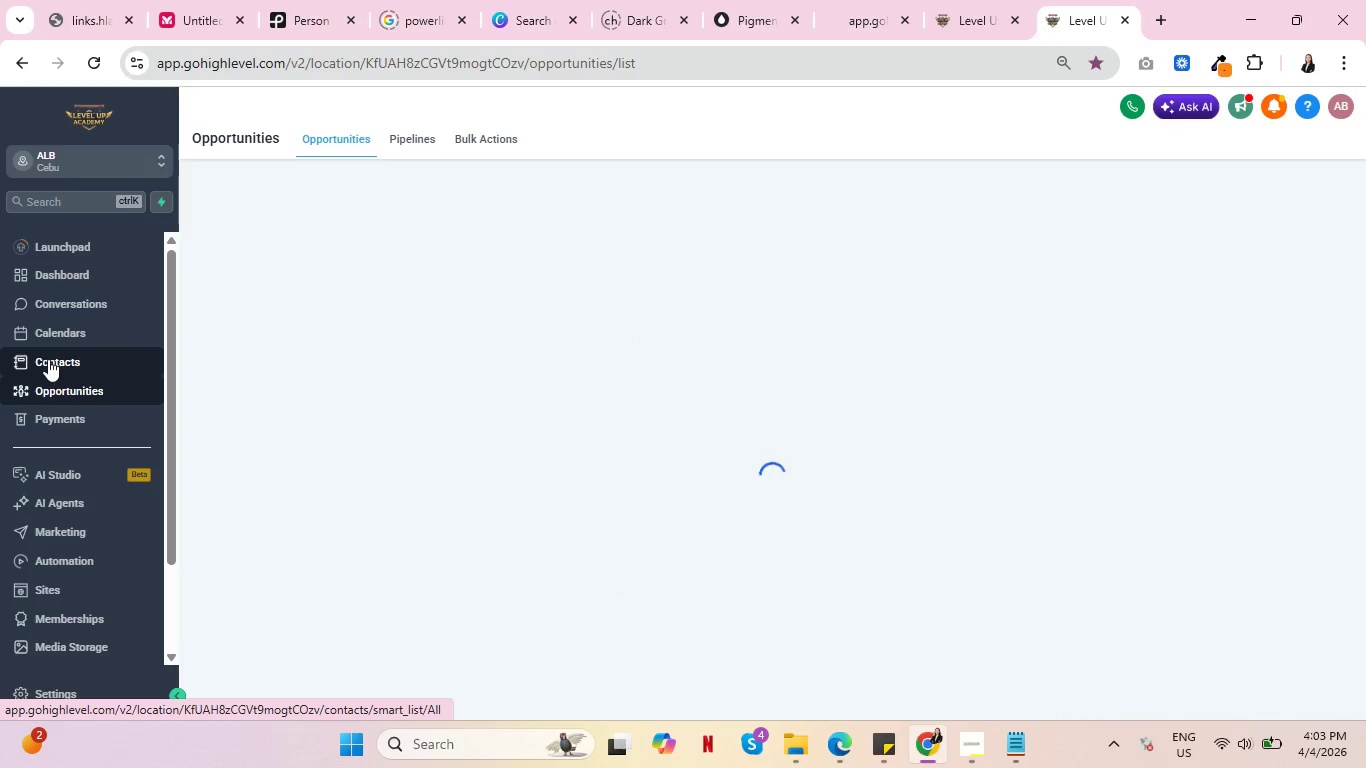 
left_click([48, 357])
 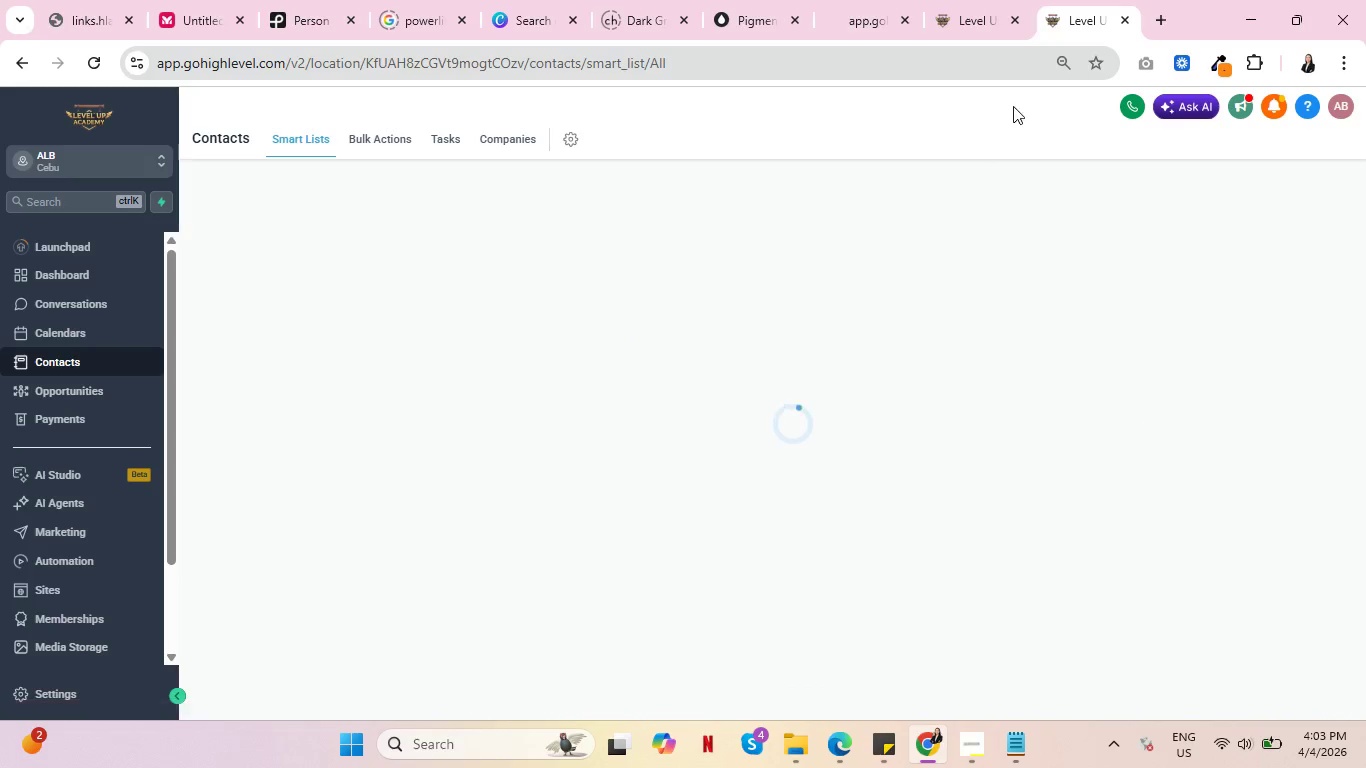 
left_click([965, 0])
 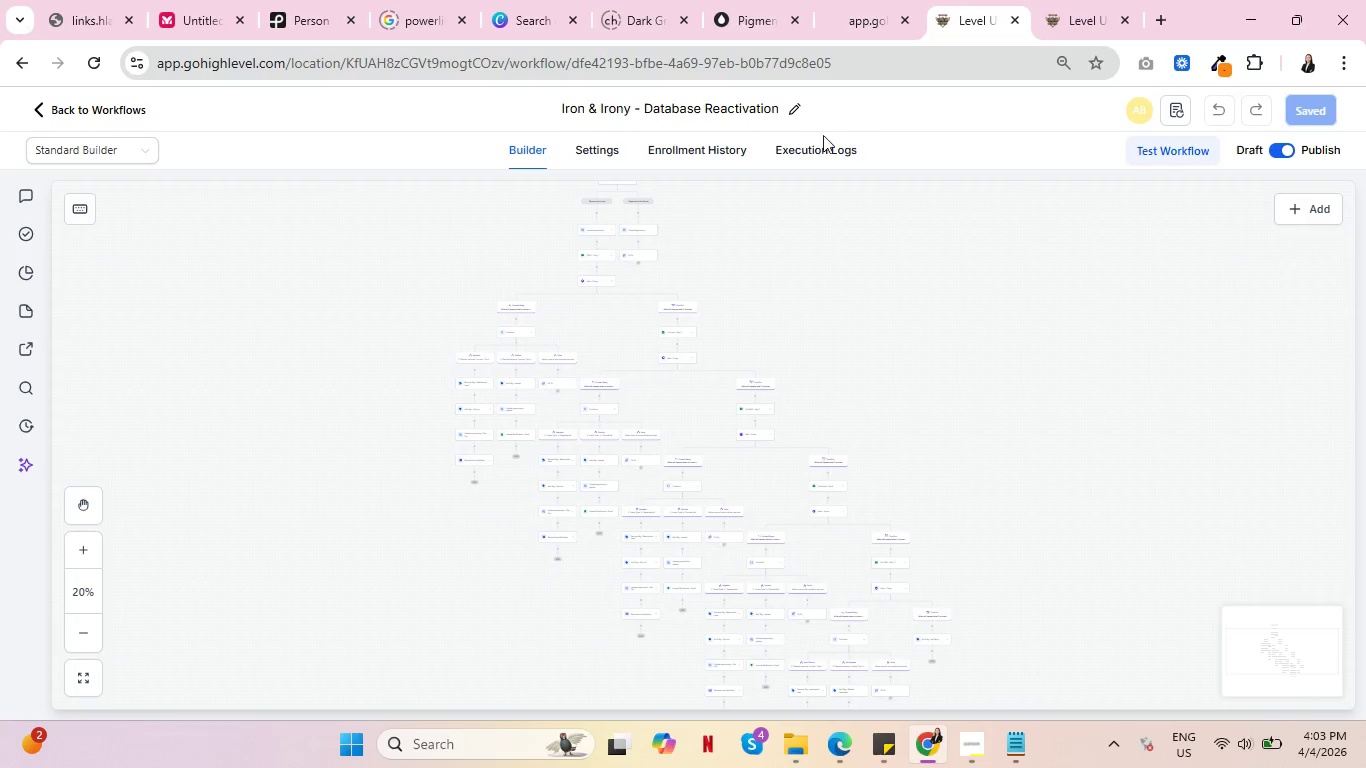 
left_click([699, 147])
 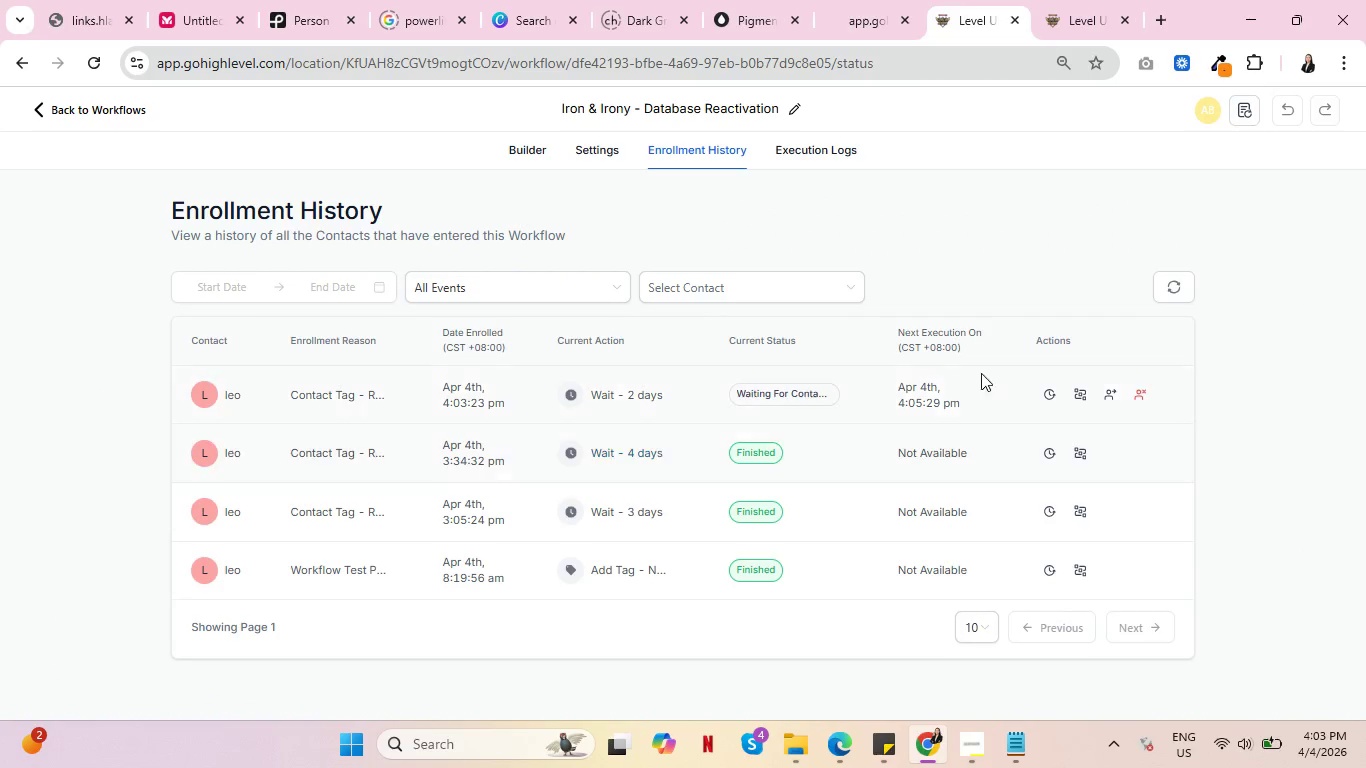 
left_click([1083, 392])
 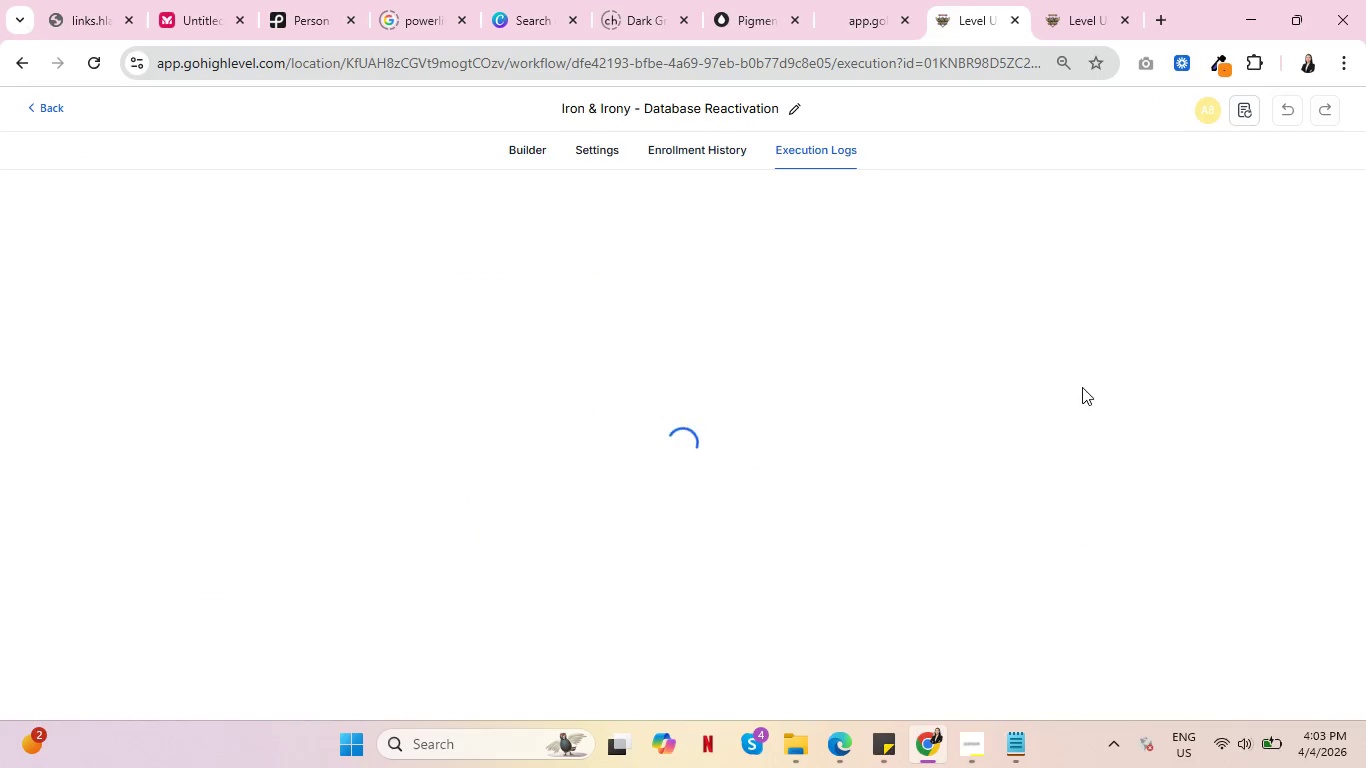 
key(Control+ControlLeft)
 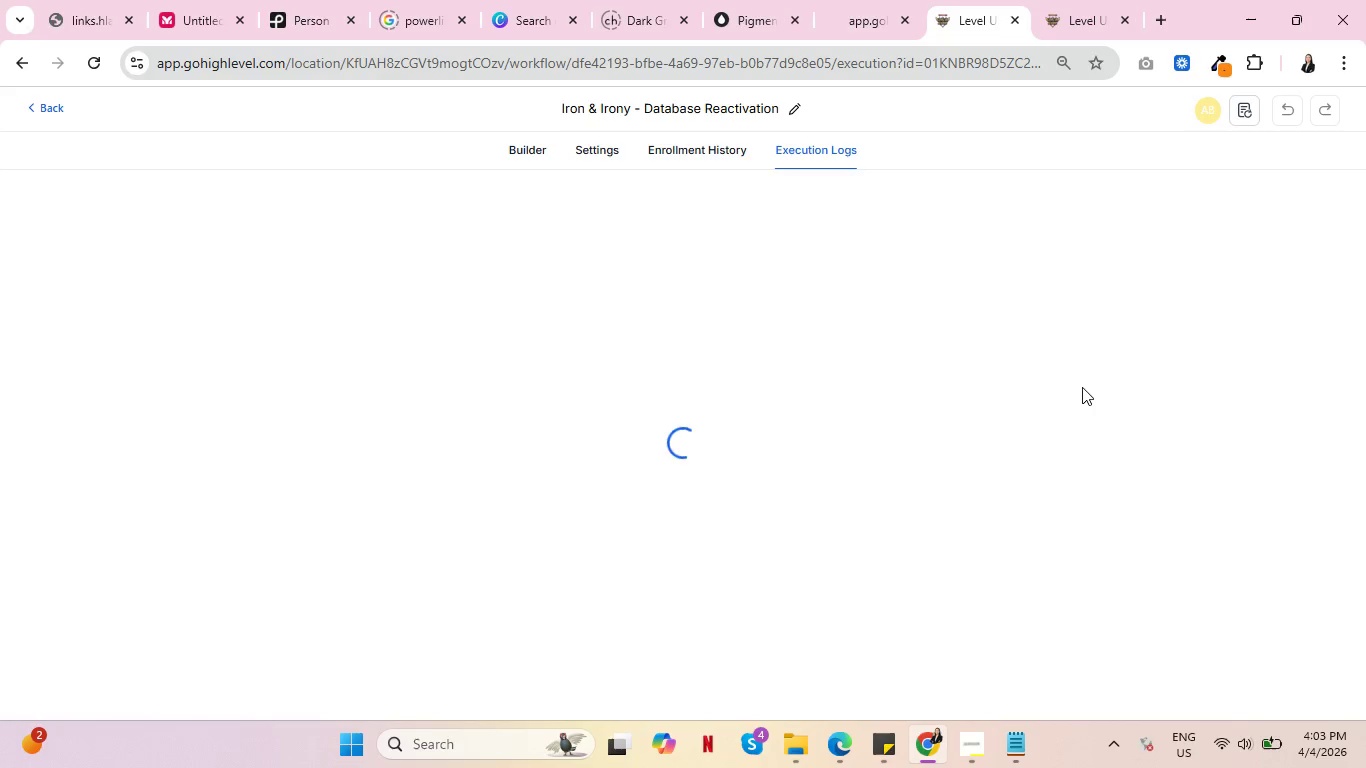 
key(Control+ControlLeft)
 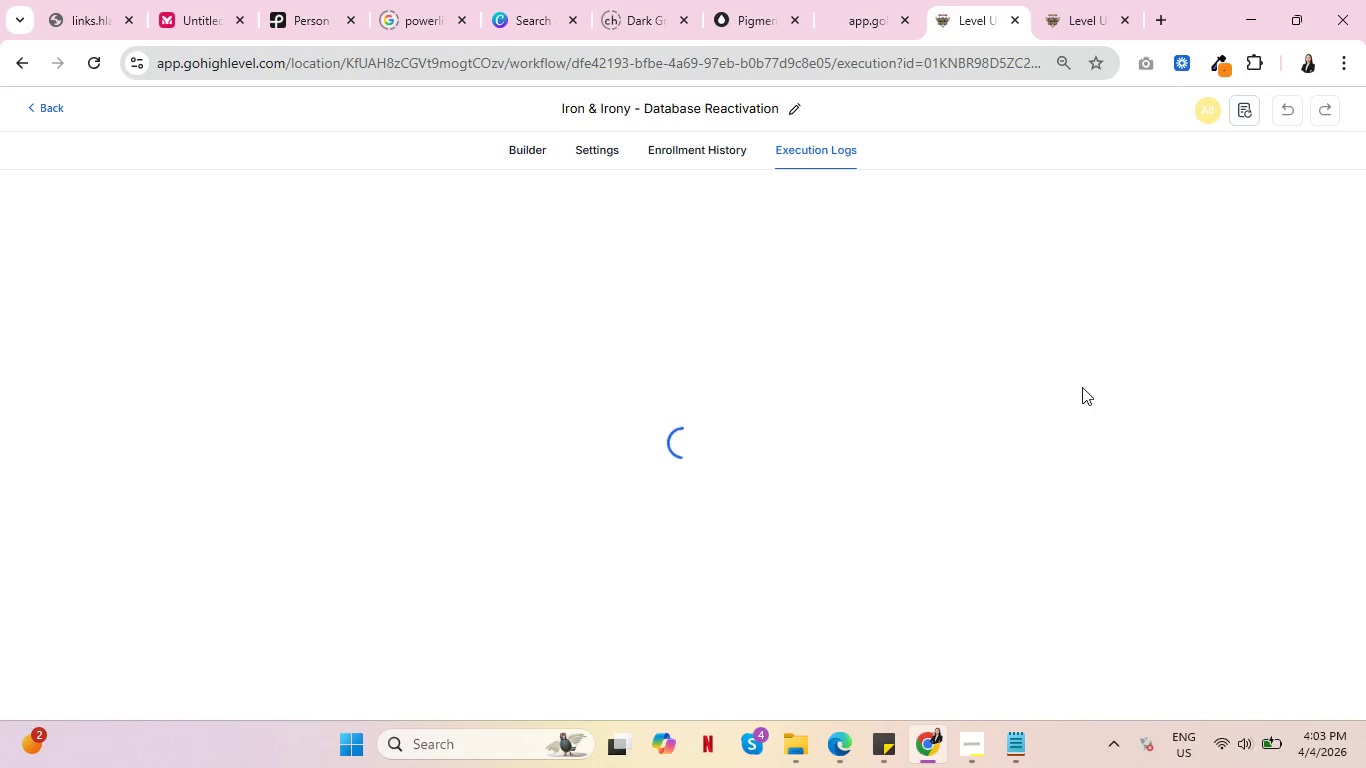 
key(Control+ControlLeft)
 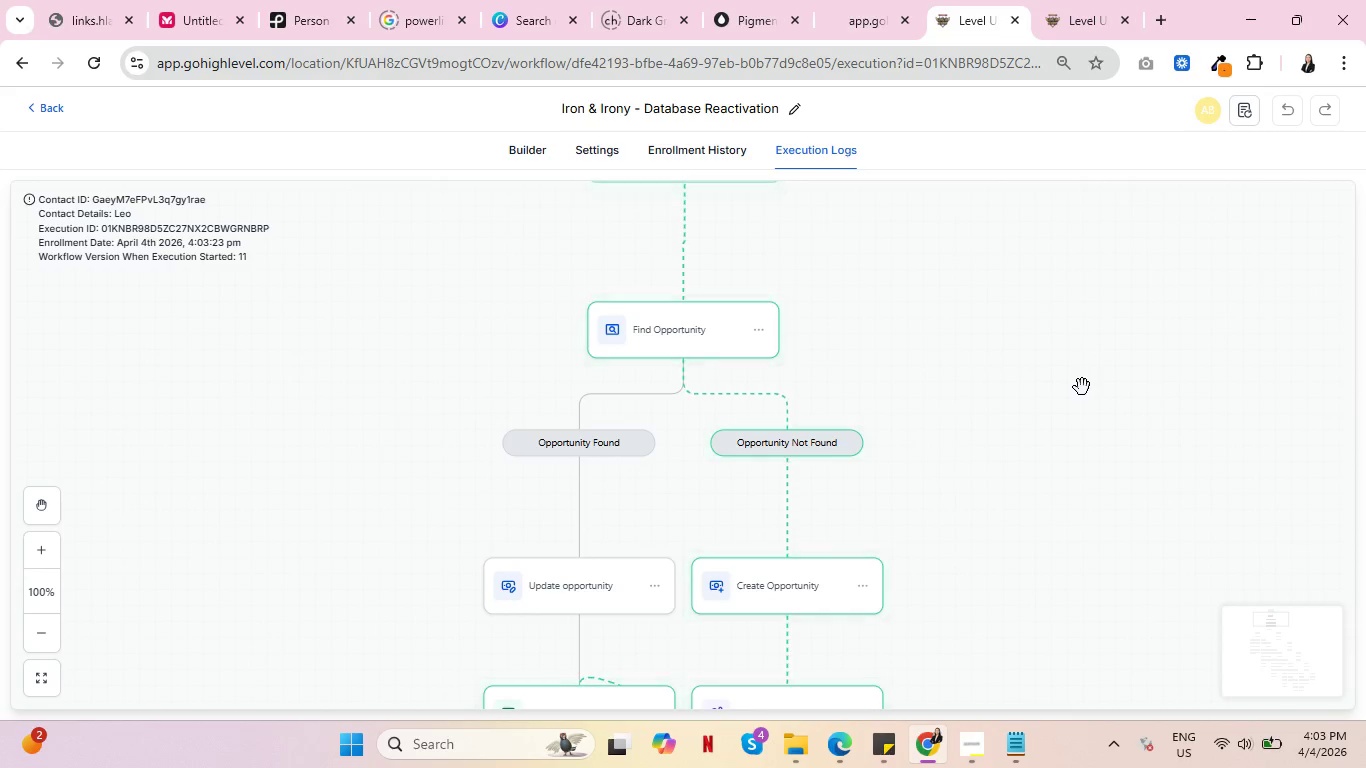 
wait(6.51)
 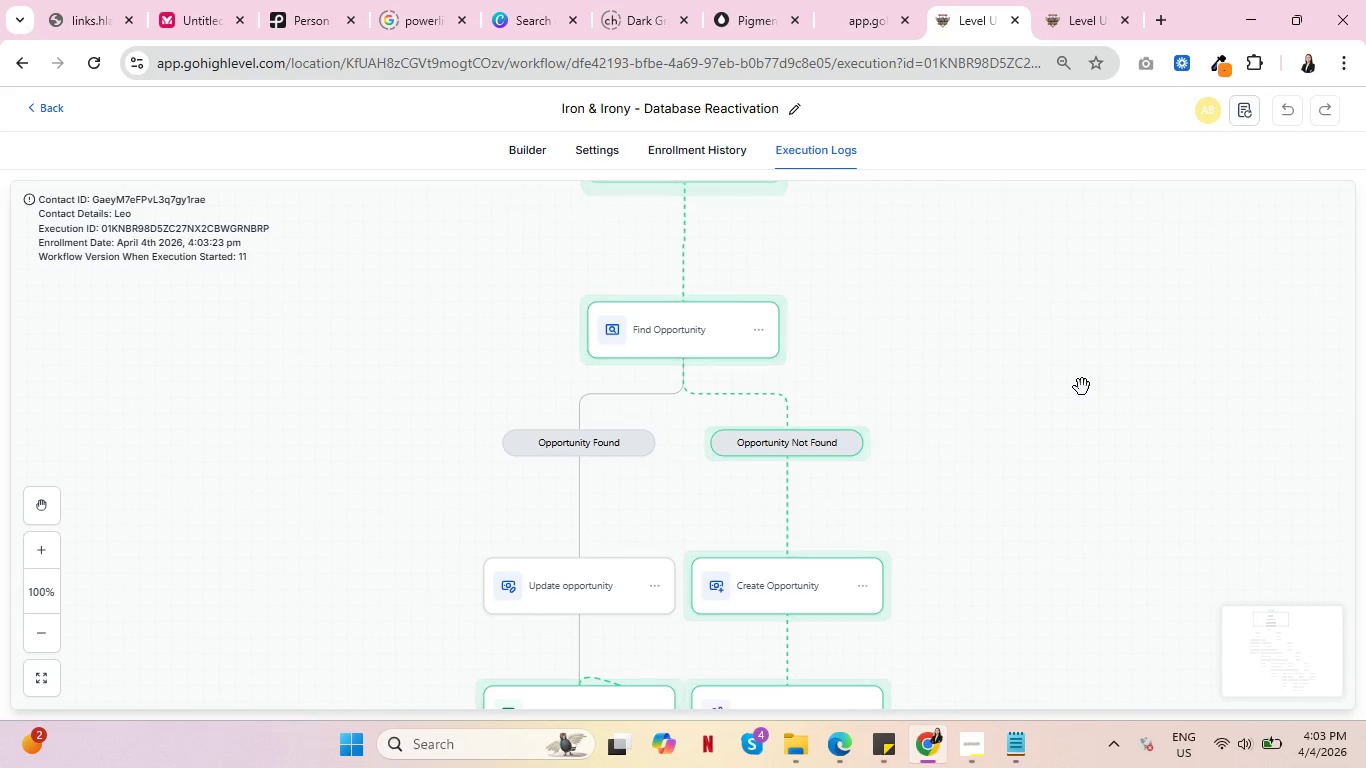 
scroll: coordinate [1027, 496], scroll_direction: up, amount: 3.0
 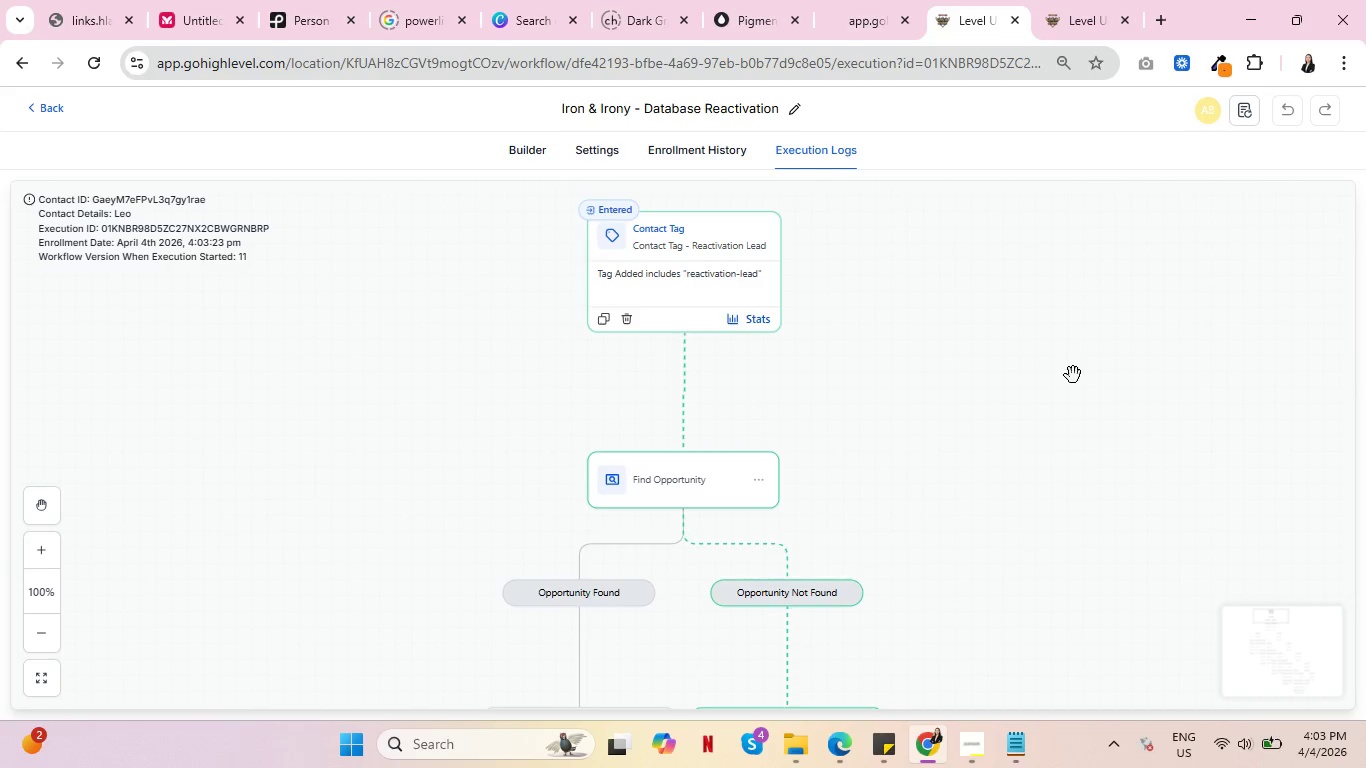 
scroll: coordinate [1049, 414], scroll_direction: down, amount: 11.0
 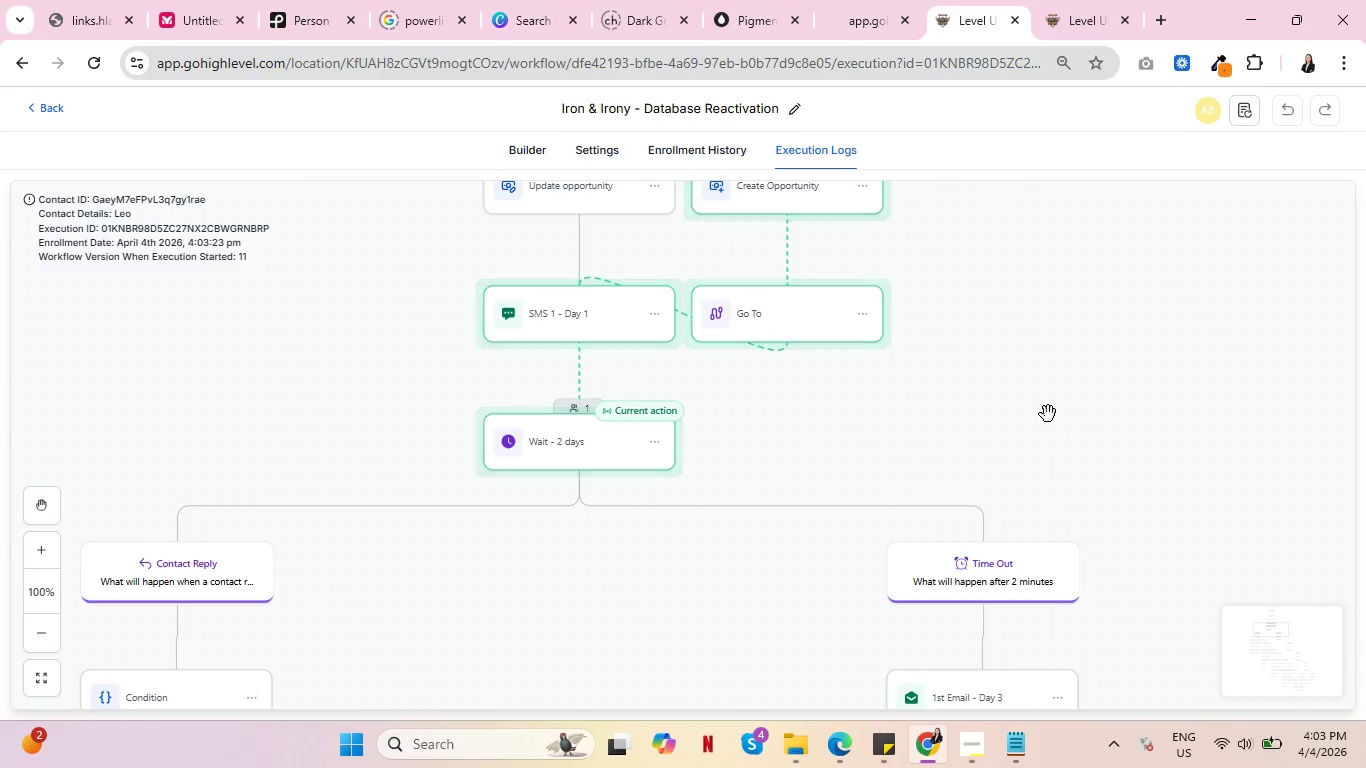 
wait(9.39)
 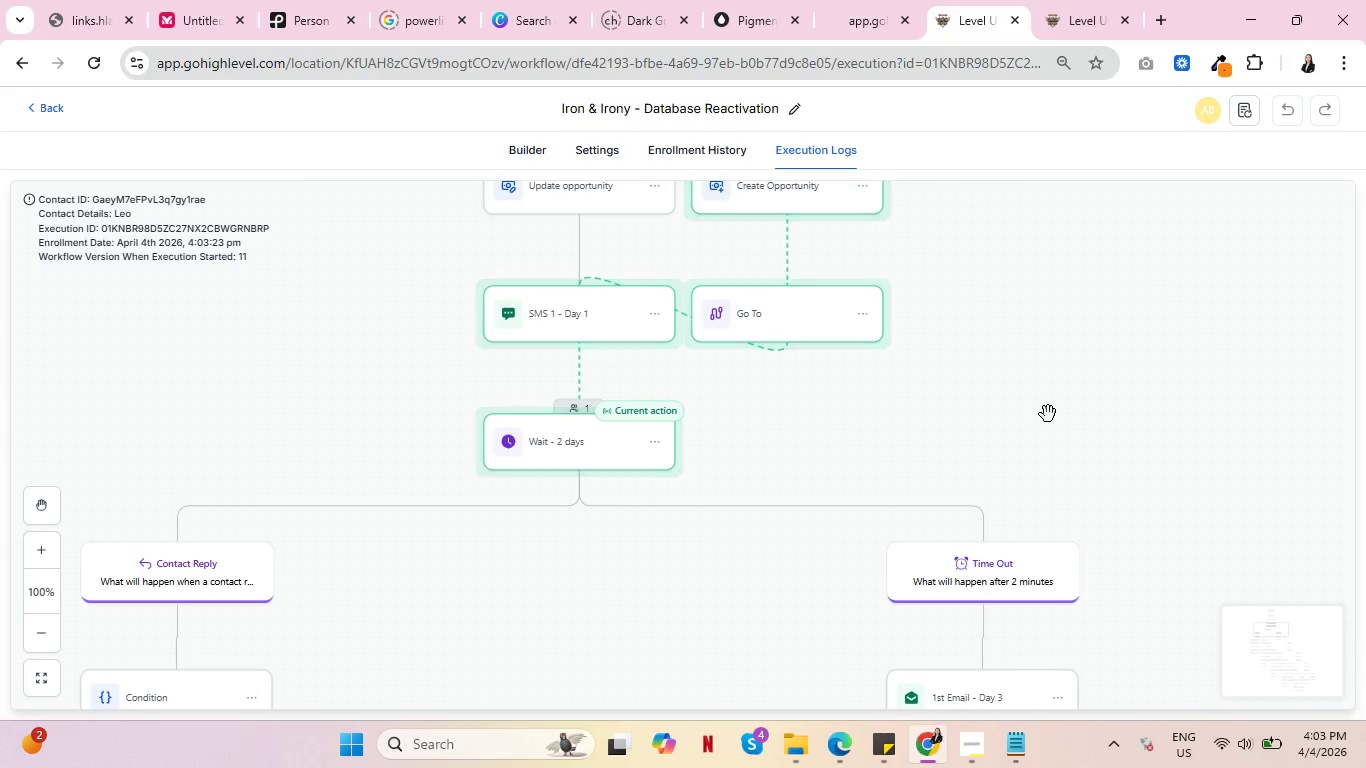 
scroll: coordinate [1048, 419], scroll_direction: down, amount: 2.0
 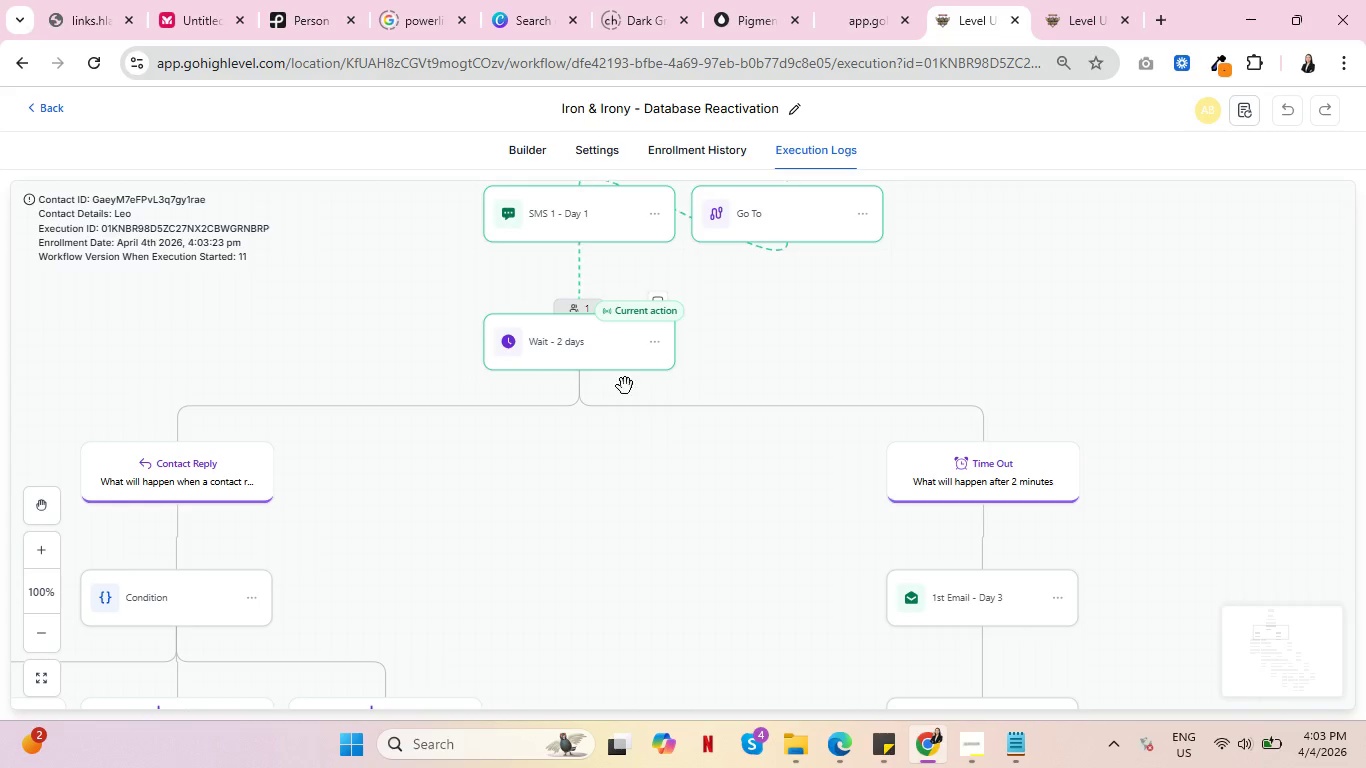 
scroll: coordinate [693, 423], scroll_direction: up, amount: 12.0
 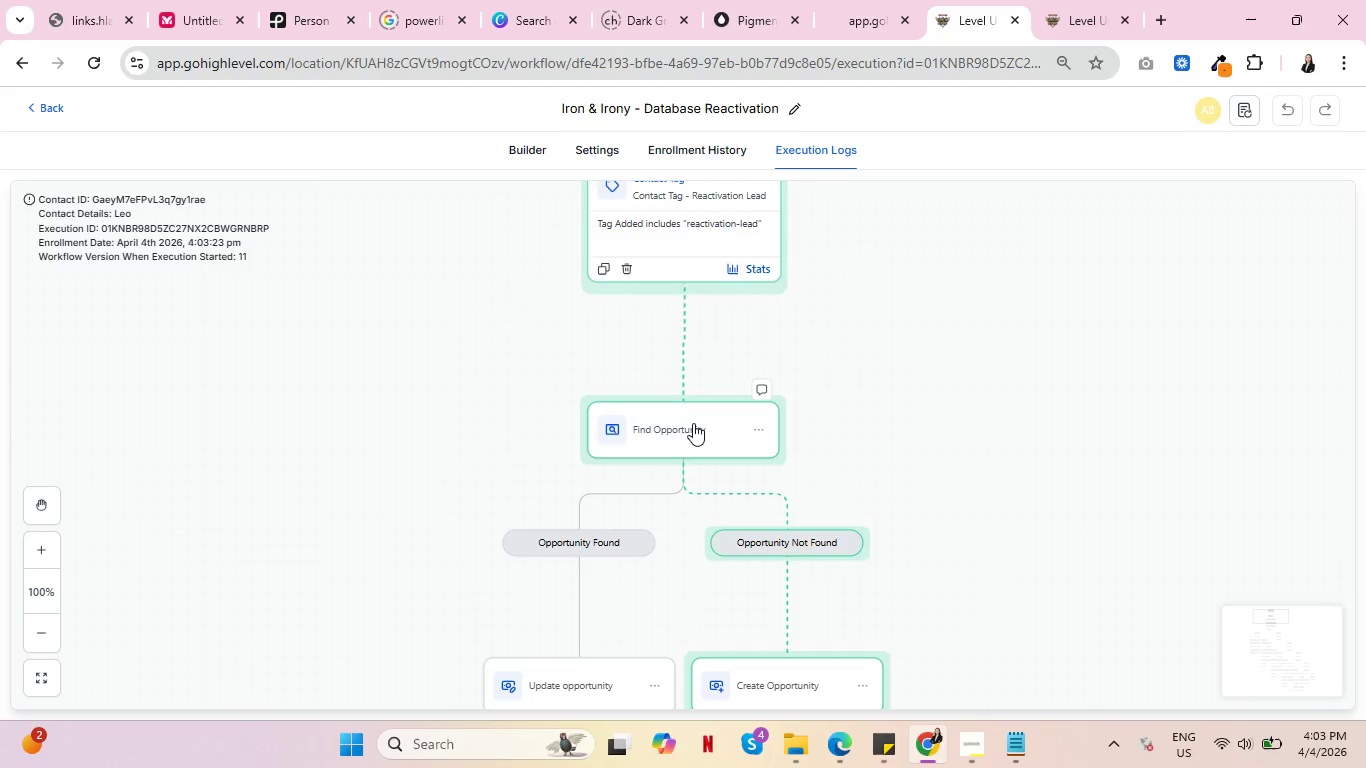 
scroll: coordinate [694, 431], scroll_direction: down, amount: 12.0
 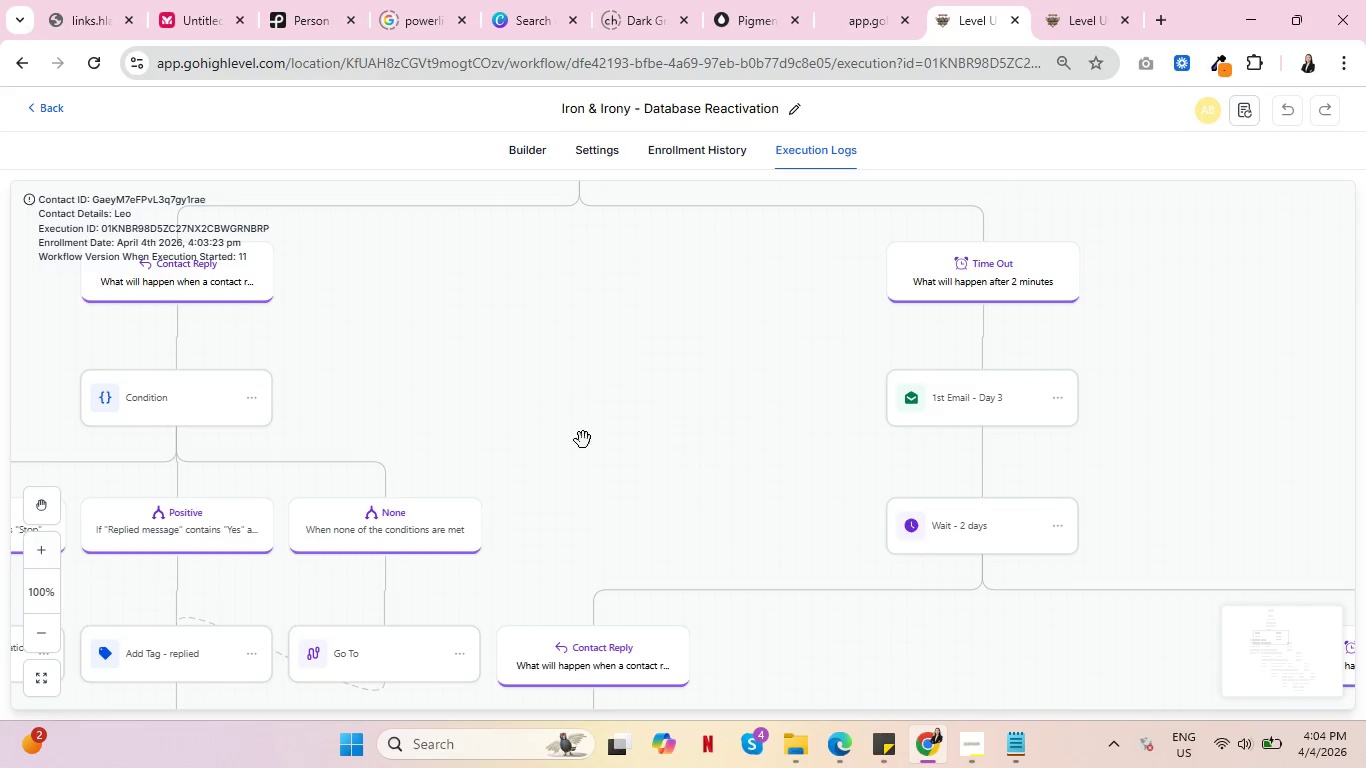 
left_click_drag(start_coordinate=[550, 397], to_coordinate=[546, 426])
 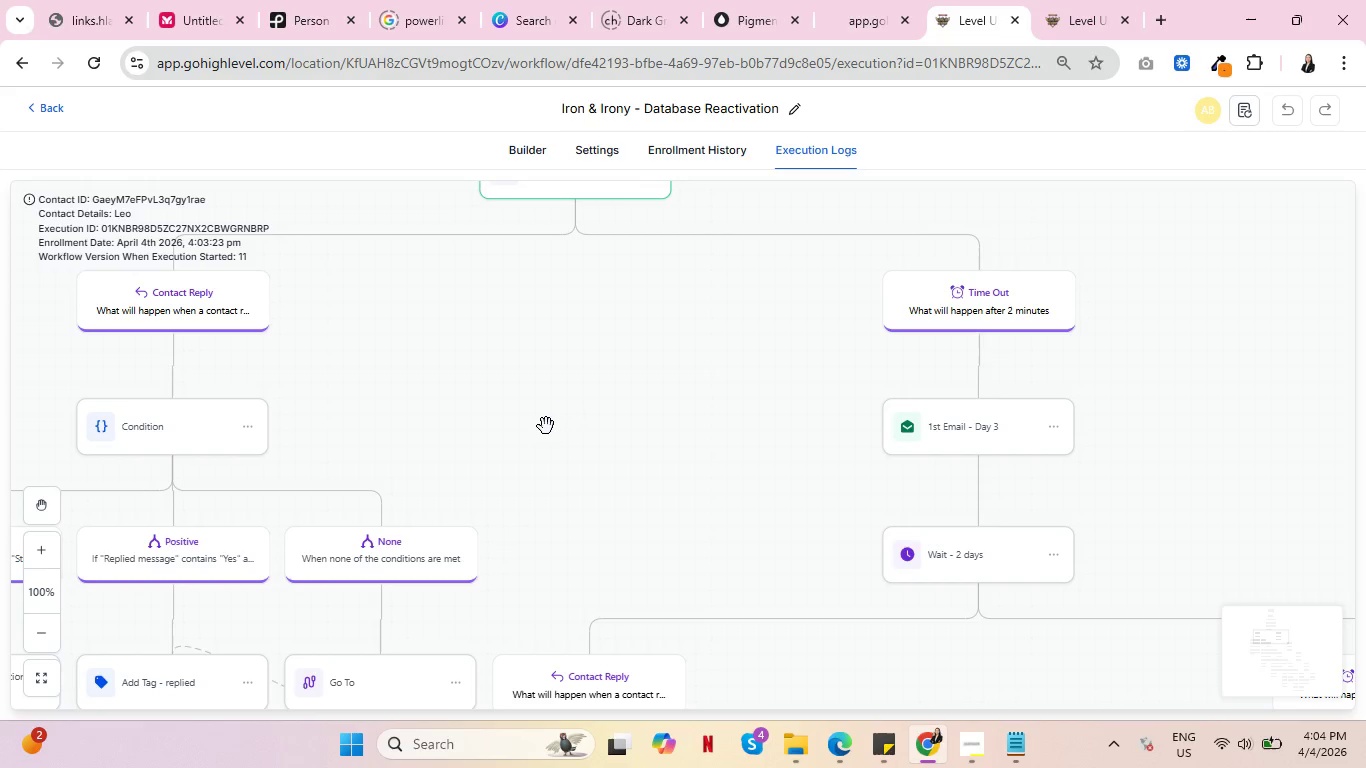 
wait(7.22)
 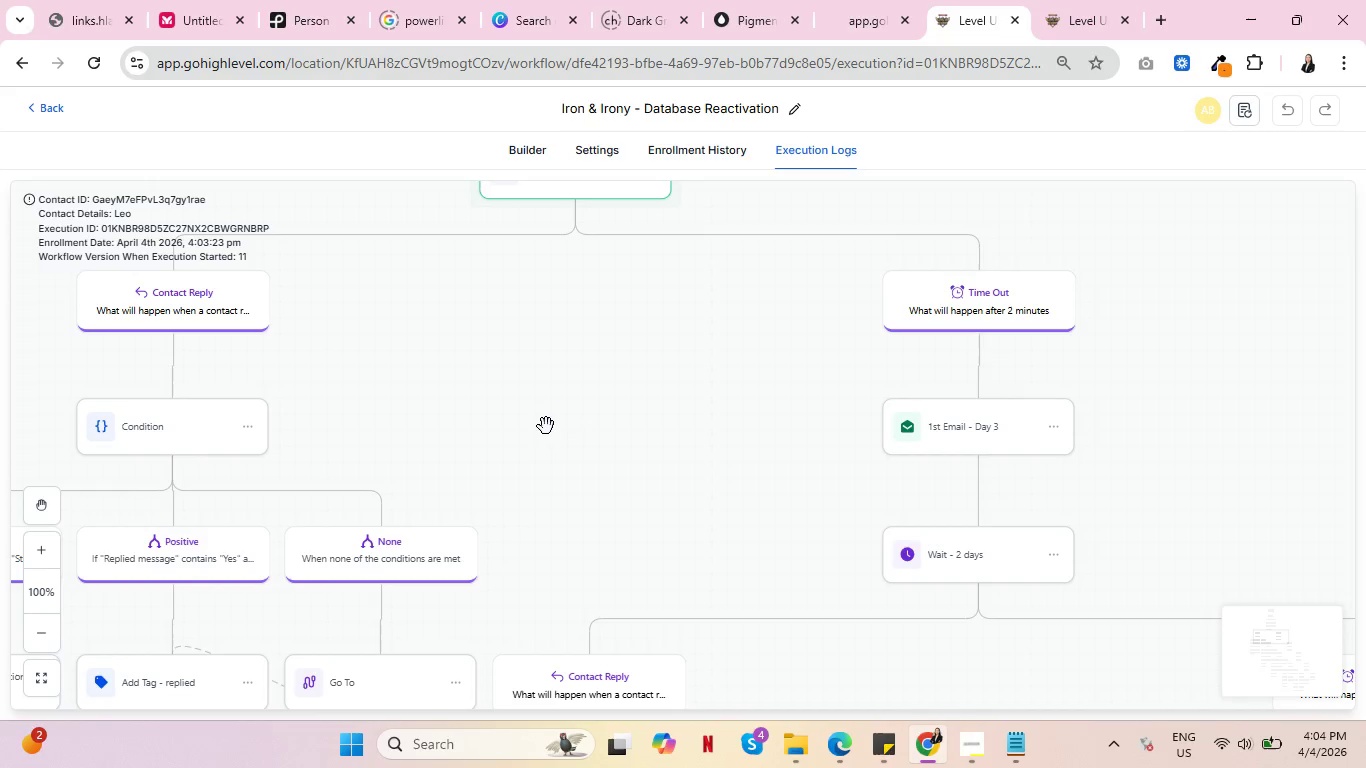 
scroll: coordinate [666, 443], scroll_direction: down, amount: 4.0
 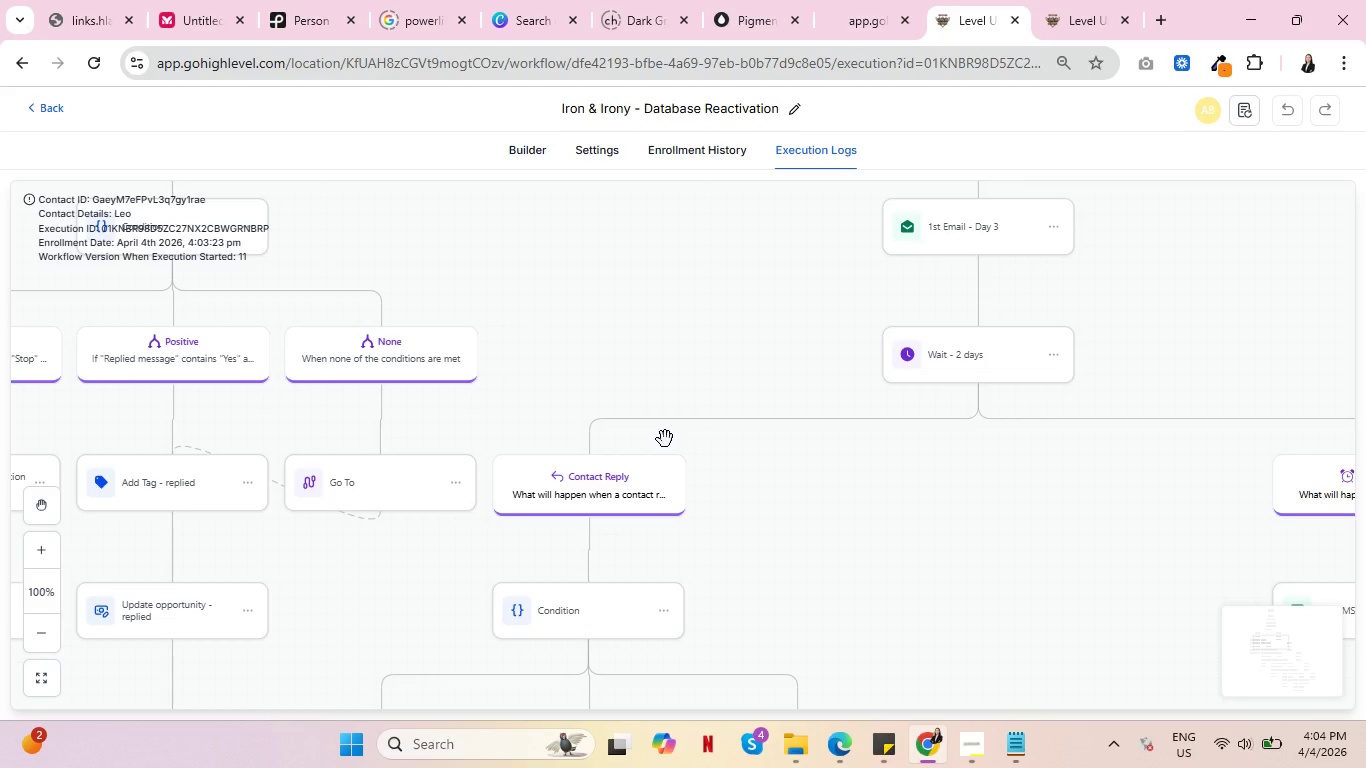 
wait(5.39)
 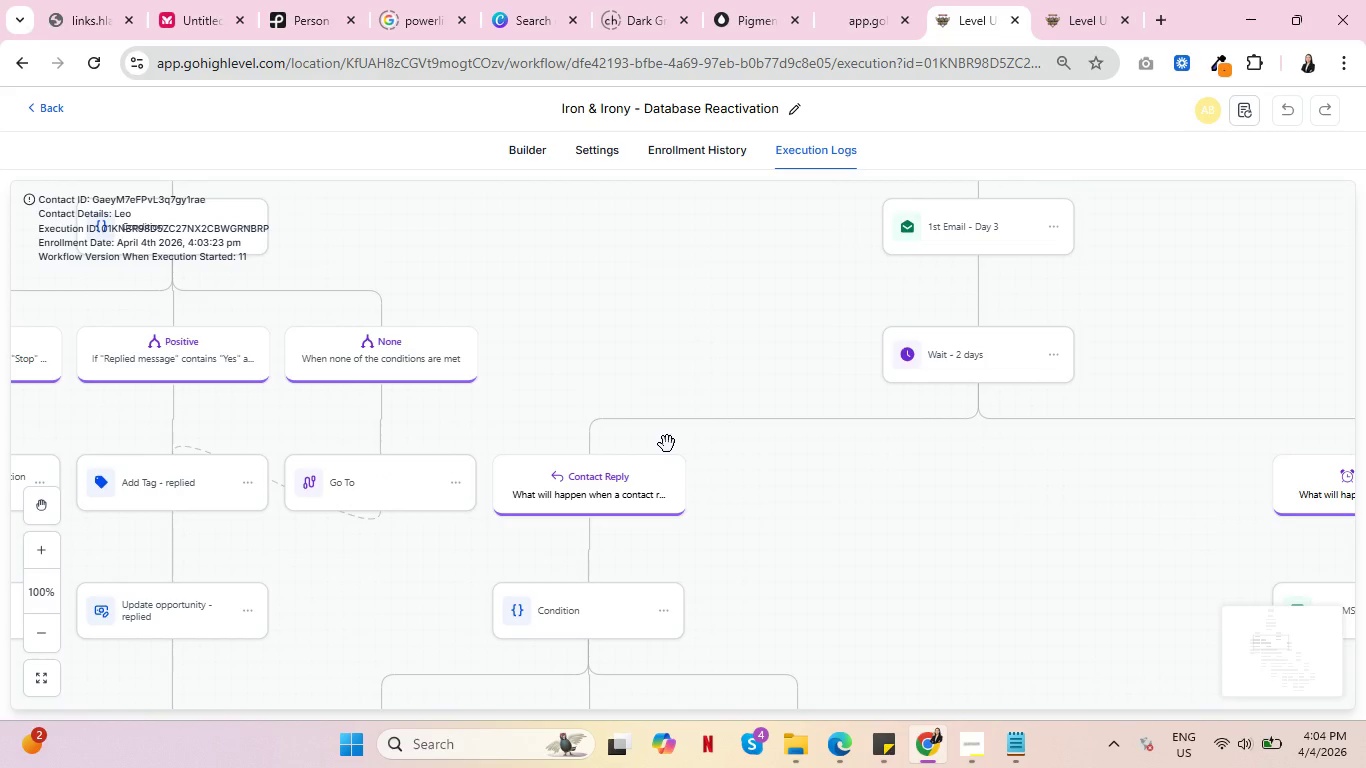 
scroll: coordinate [962, 456], scroll_direction: down, amount: 18.0
 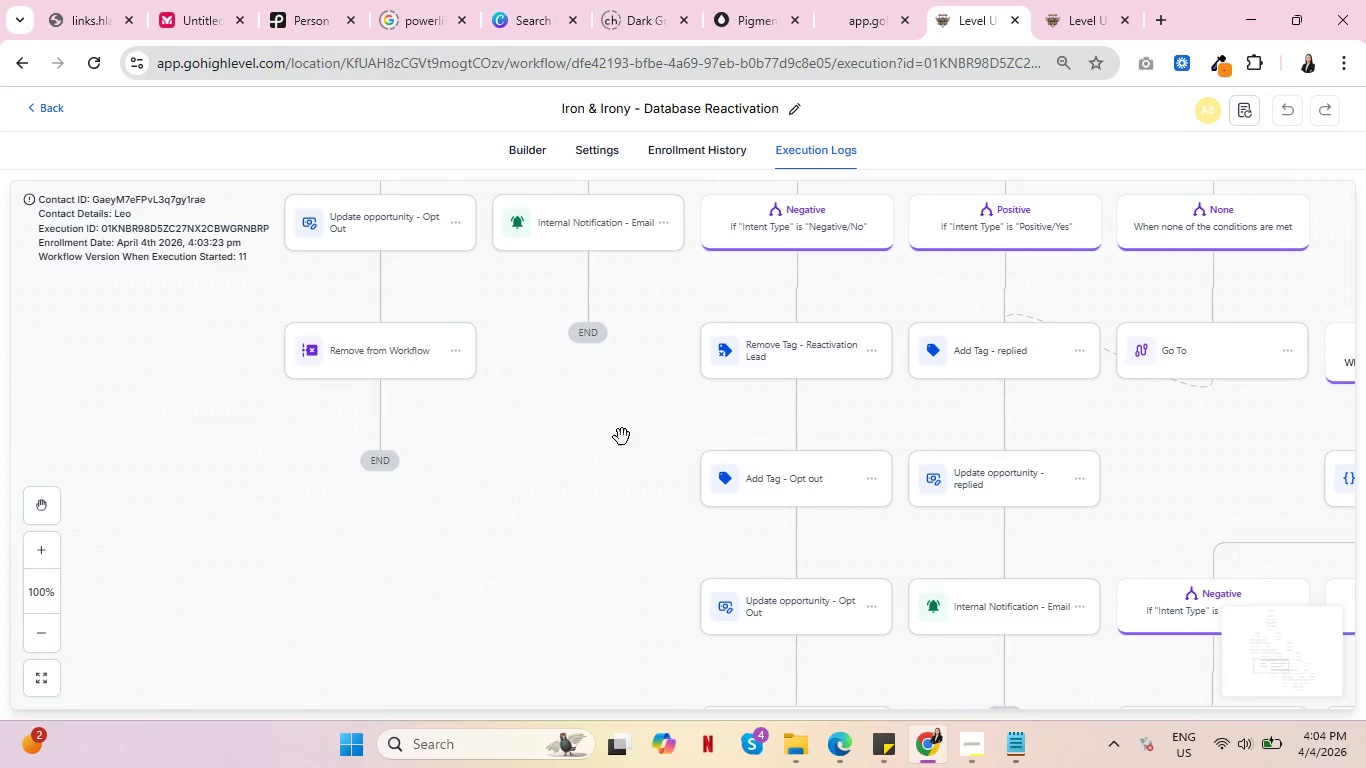 
left_click_drag(start_coordinate=[622, 437], to_coordinate=[470, 614])
 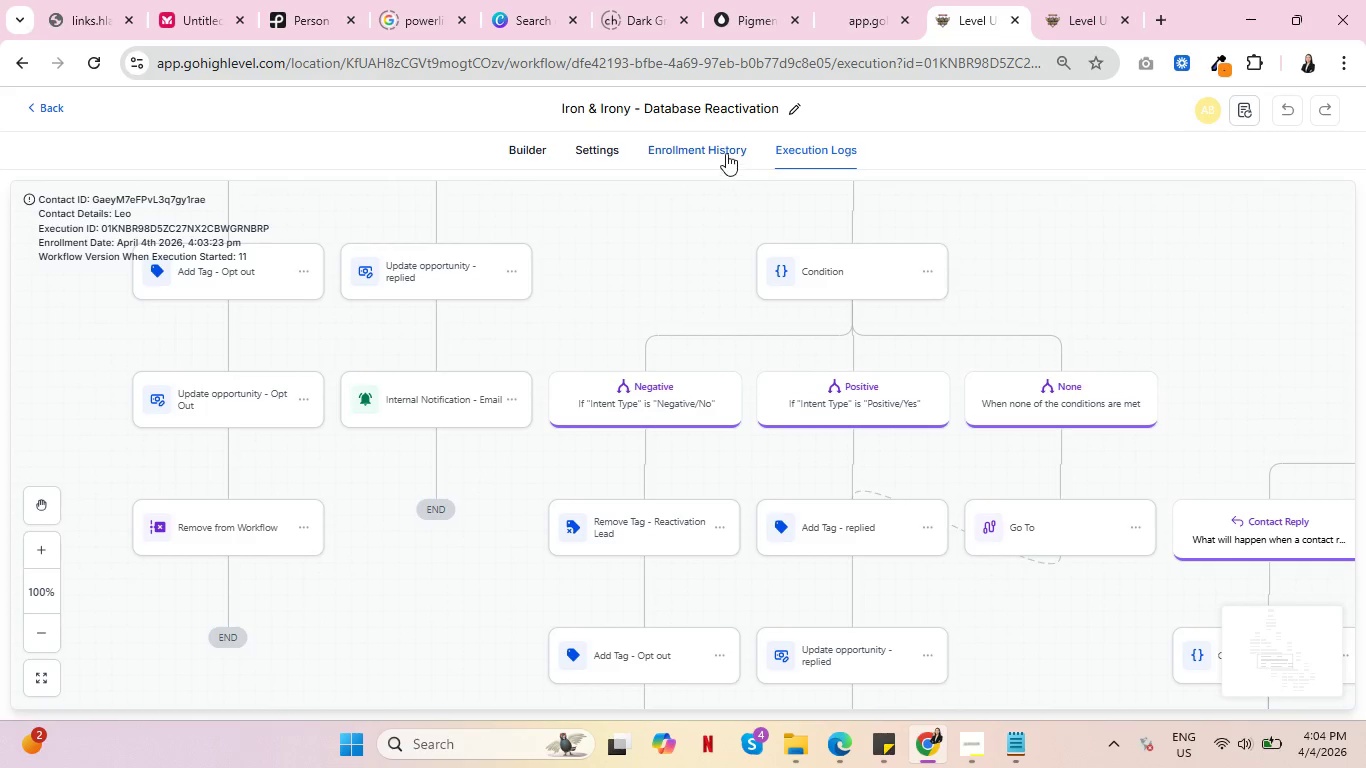 
left_click([726, 153])
 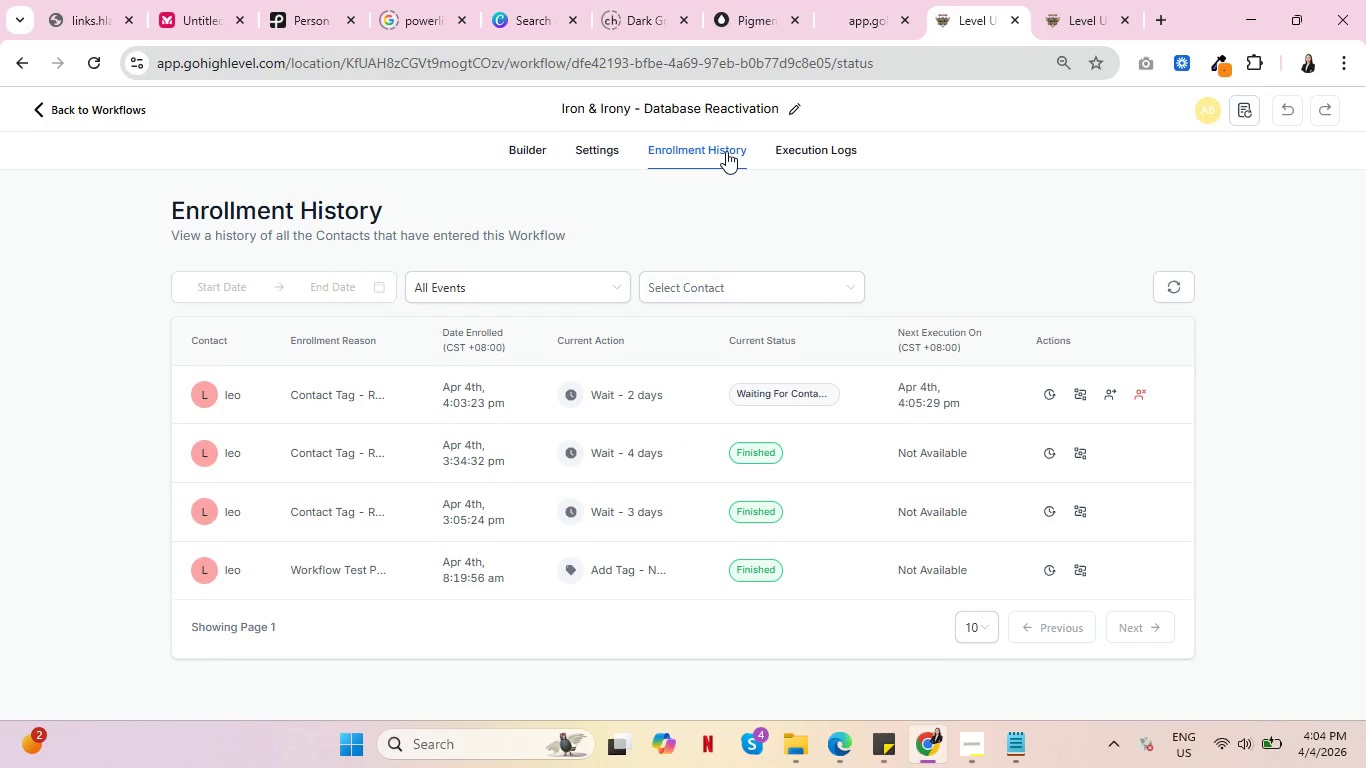 
wait(6.61)
 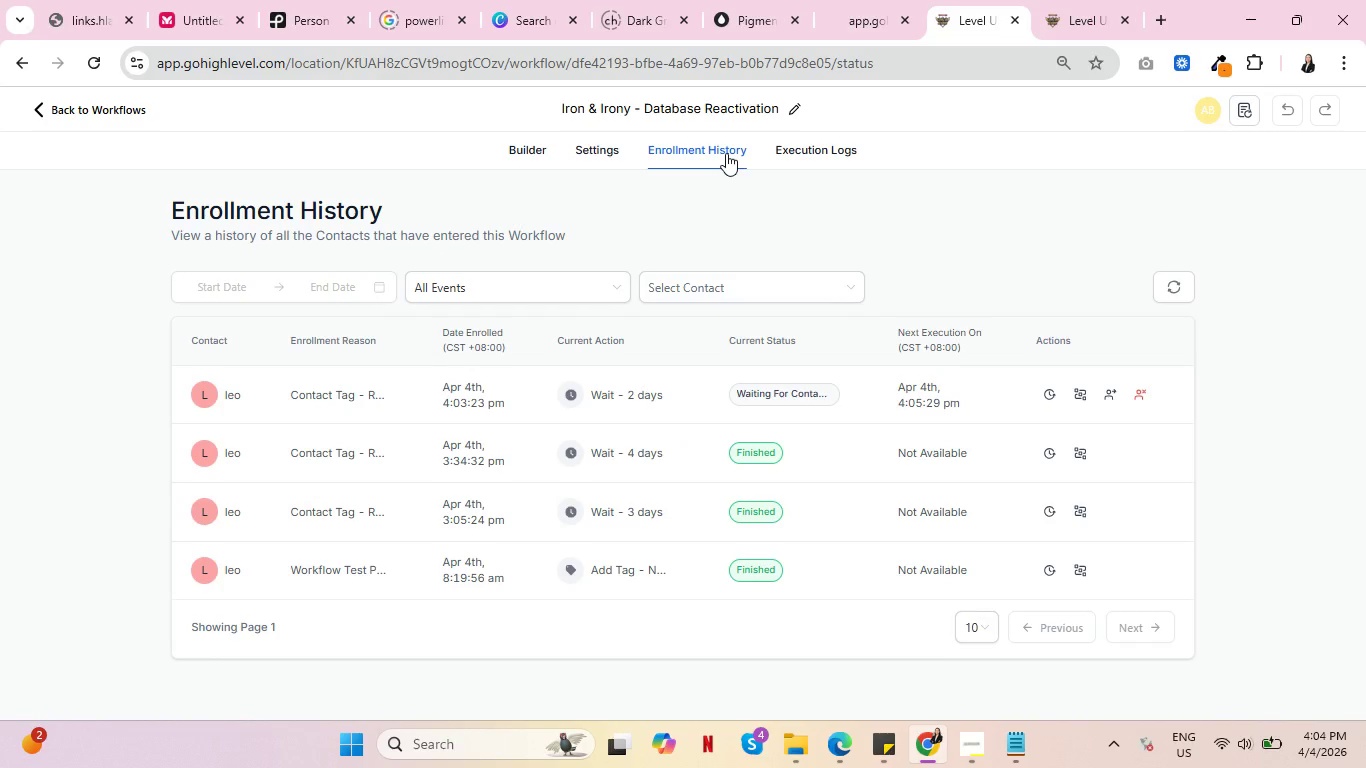 
scroll: coordinate [1322, 530], scroll_direction: down, amount: 4.0
 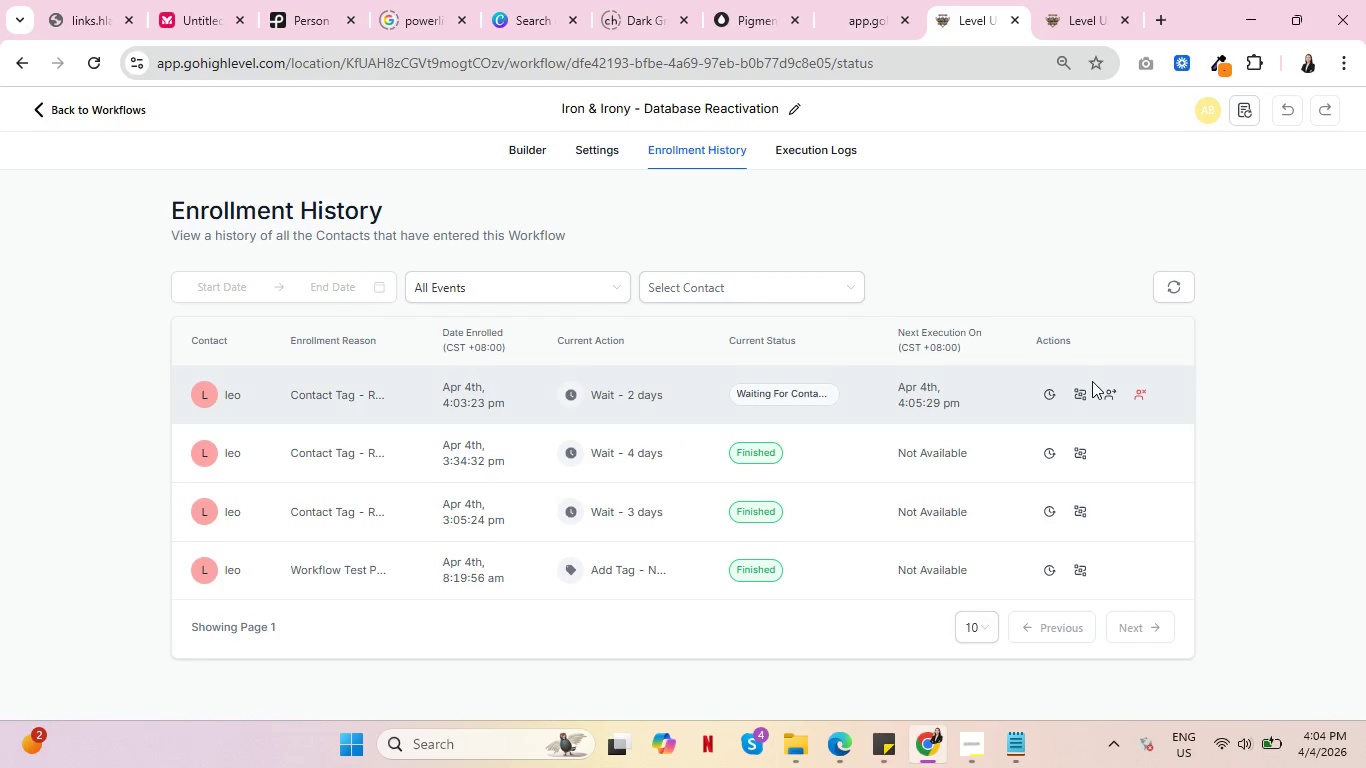 
left_click([1083, 392])
 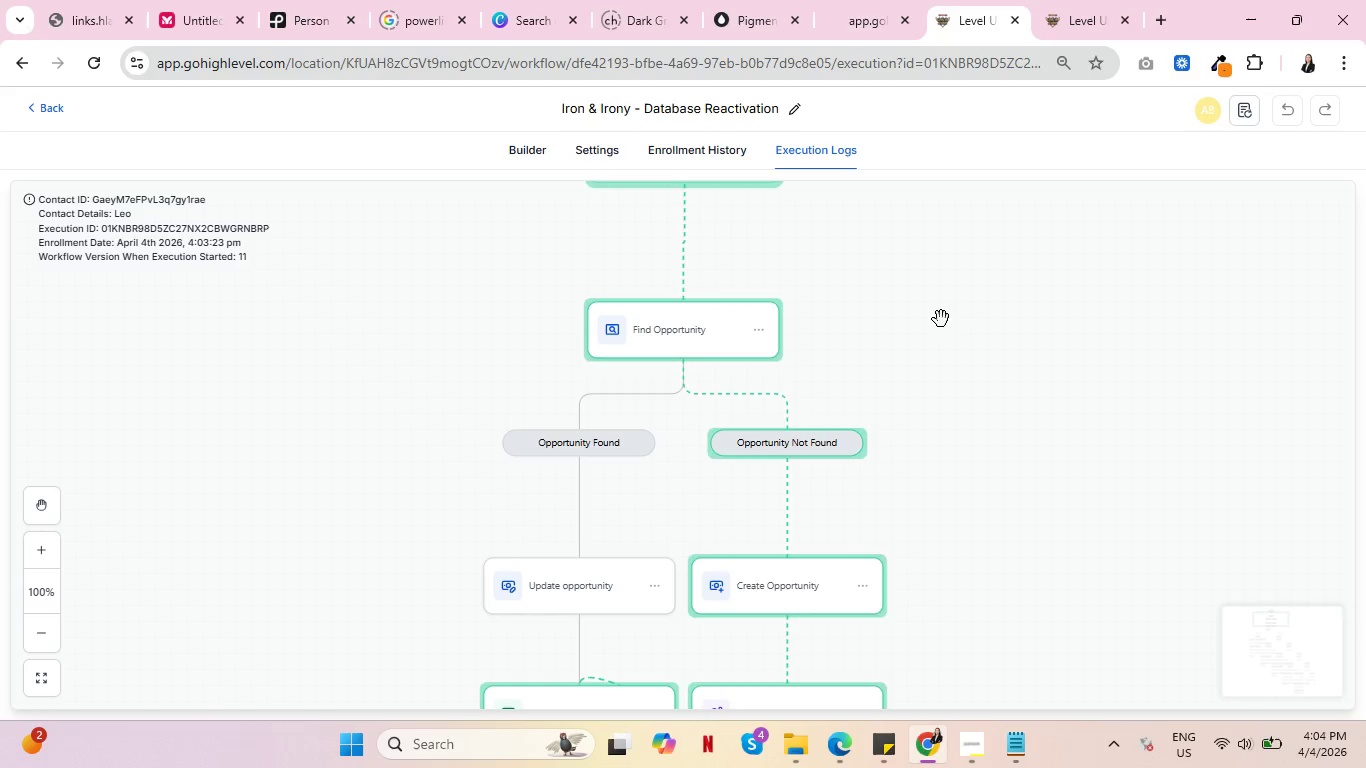 
wait(11.14)
 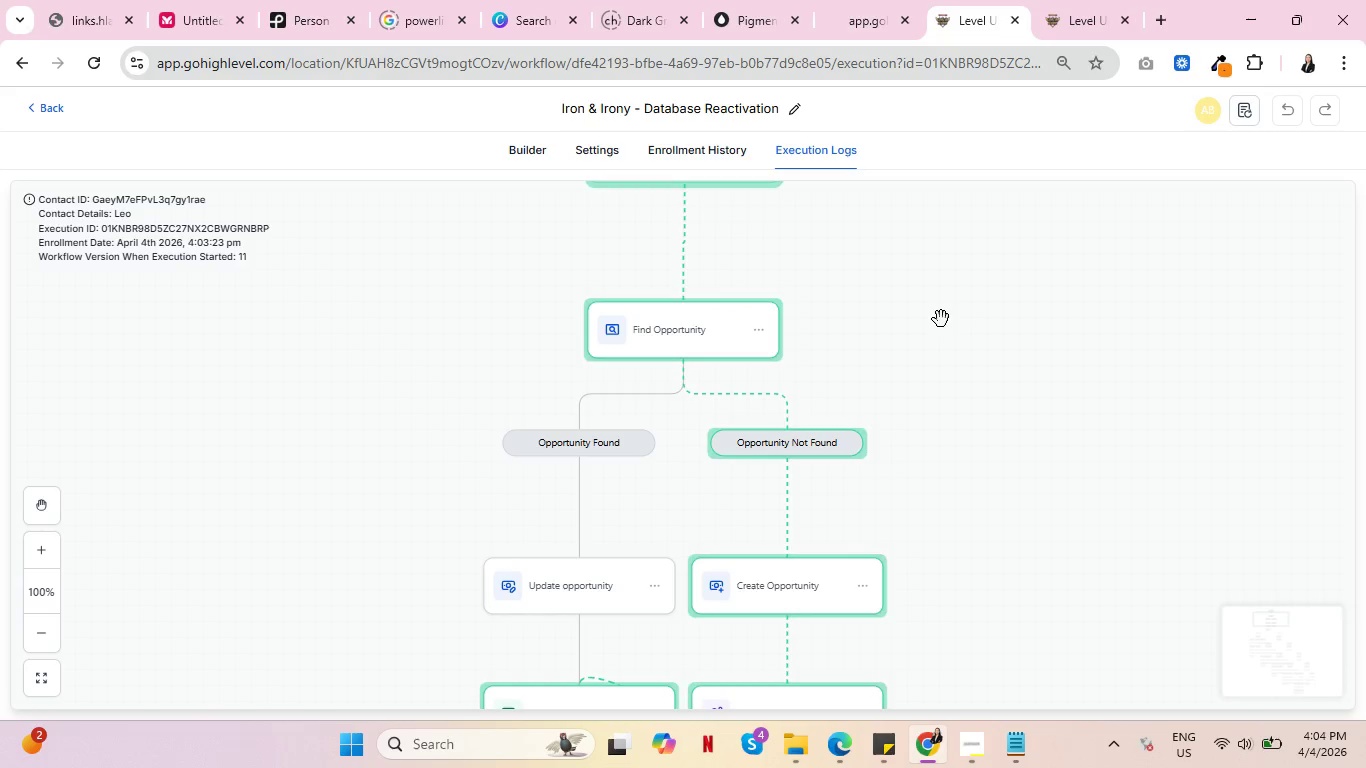 
key(Control+ControlRight)
 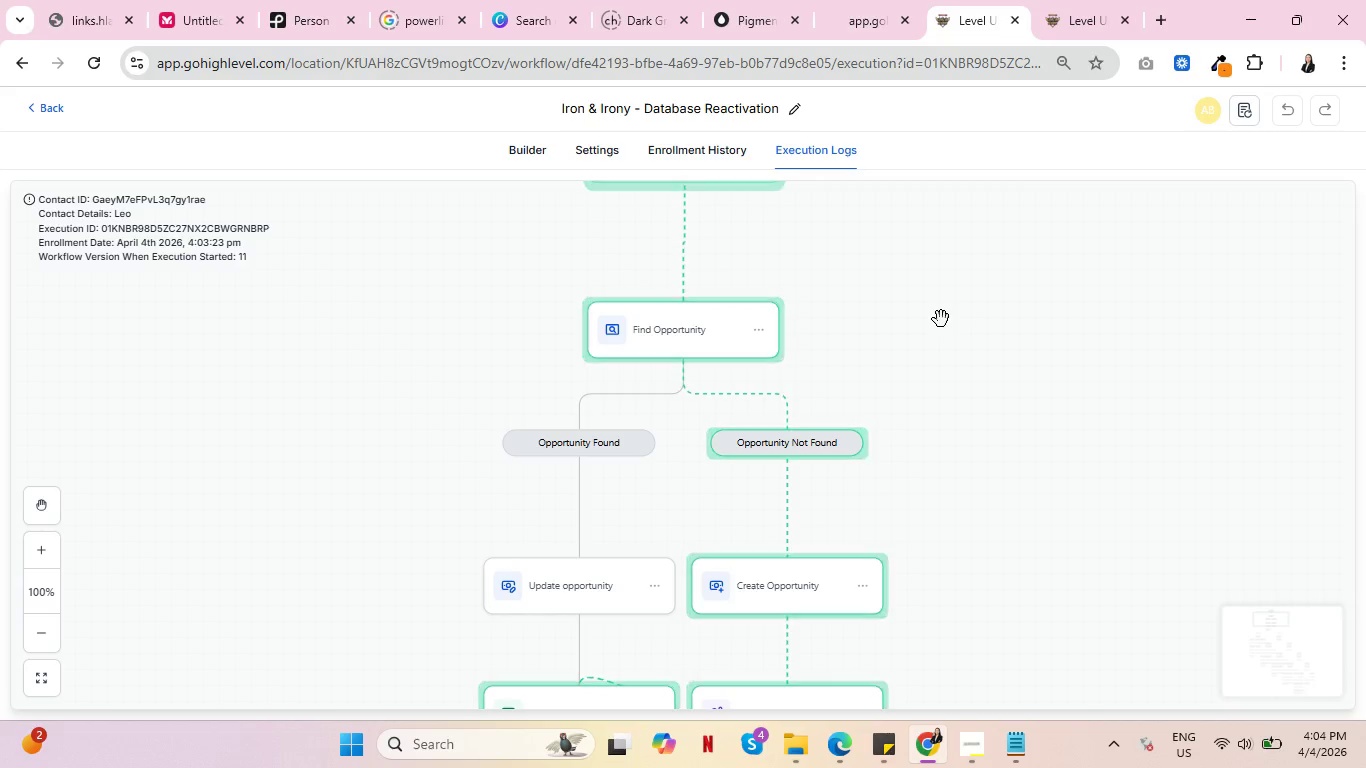 
key(Control+ControlRight)
 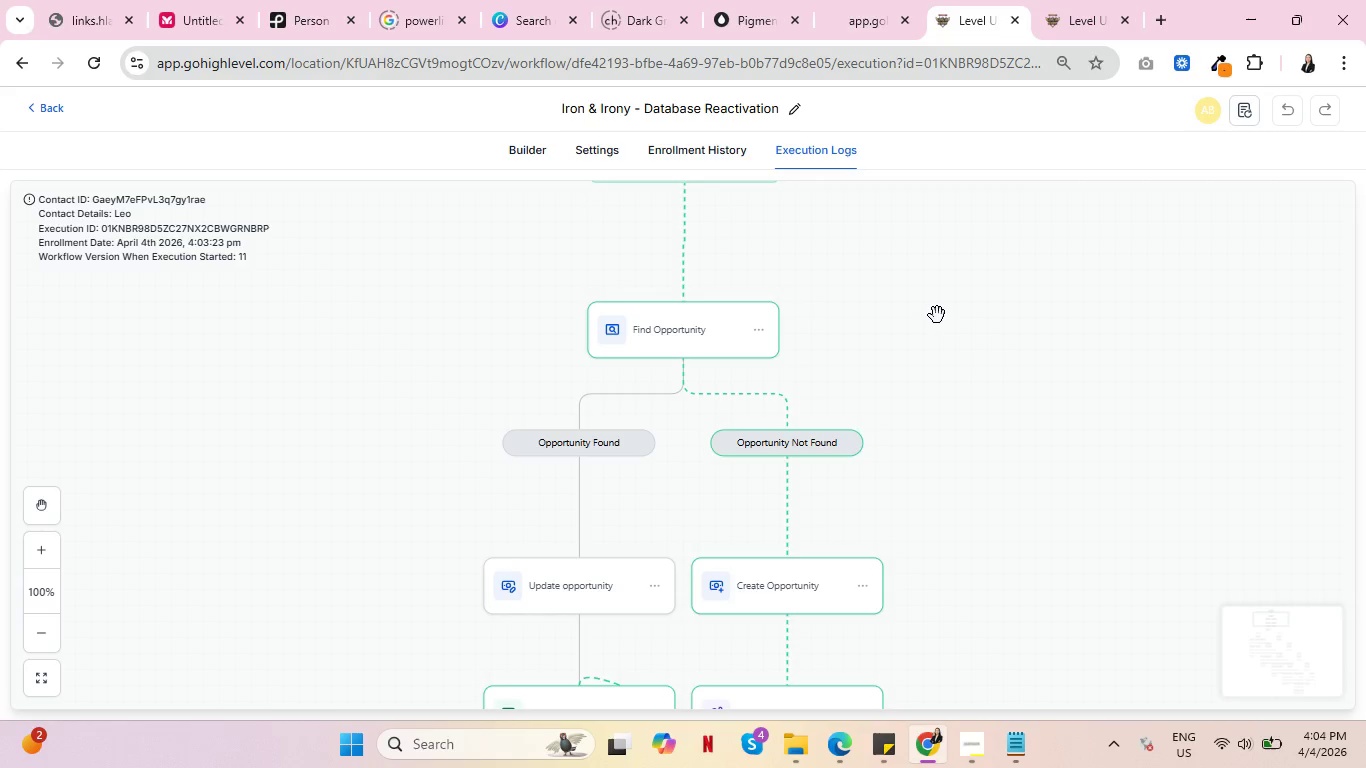 
wait(13.66)
 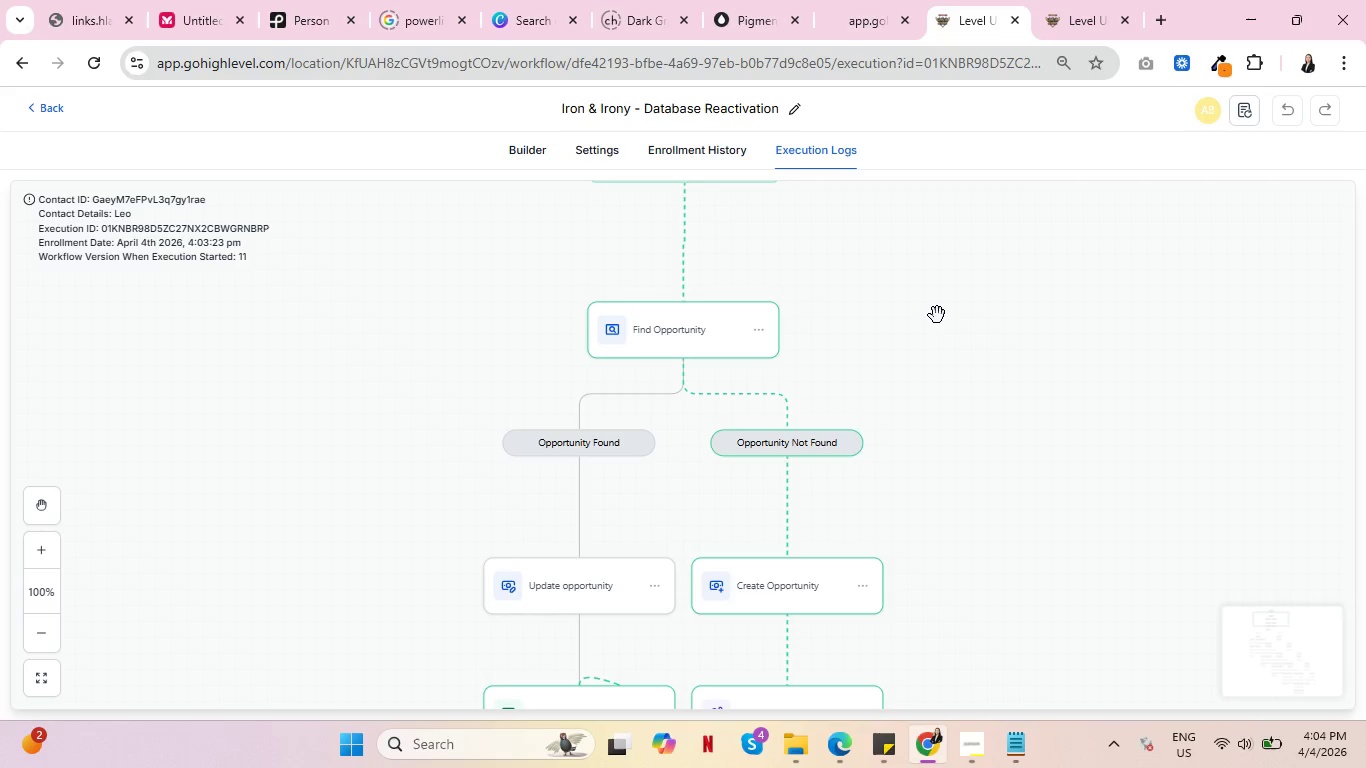 
scroll: coordinate [980, 423], scroll_direction: down, amount: 11.0
 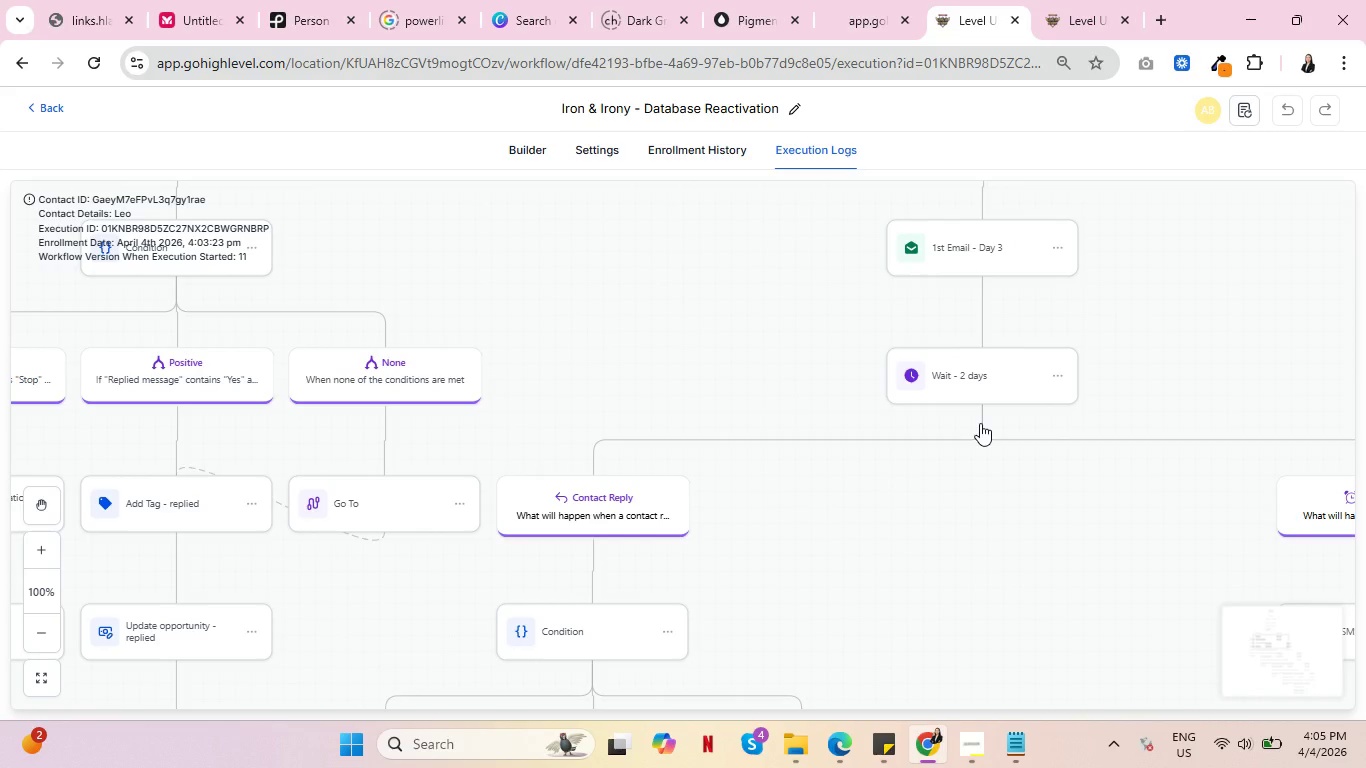 
scroll: coordinate [980, 423], scroll_direction: up, amount: 2.0
 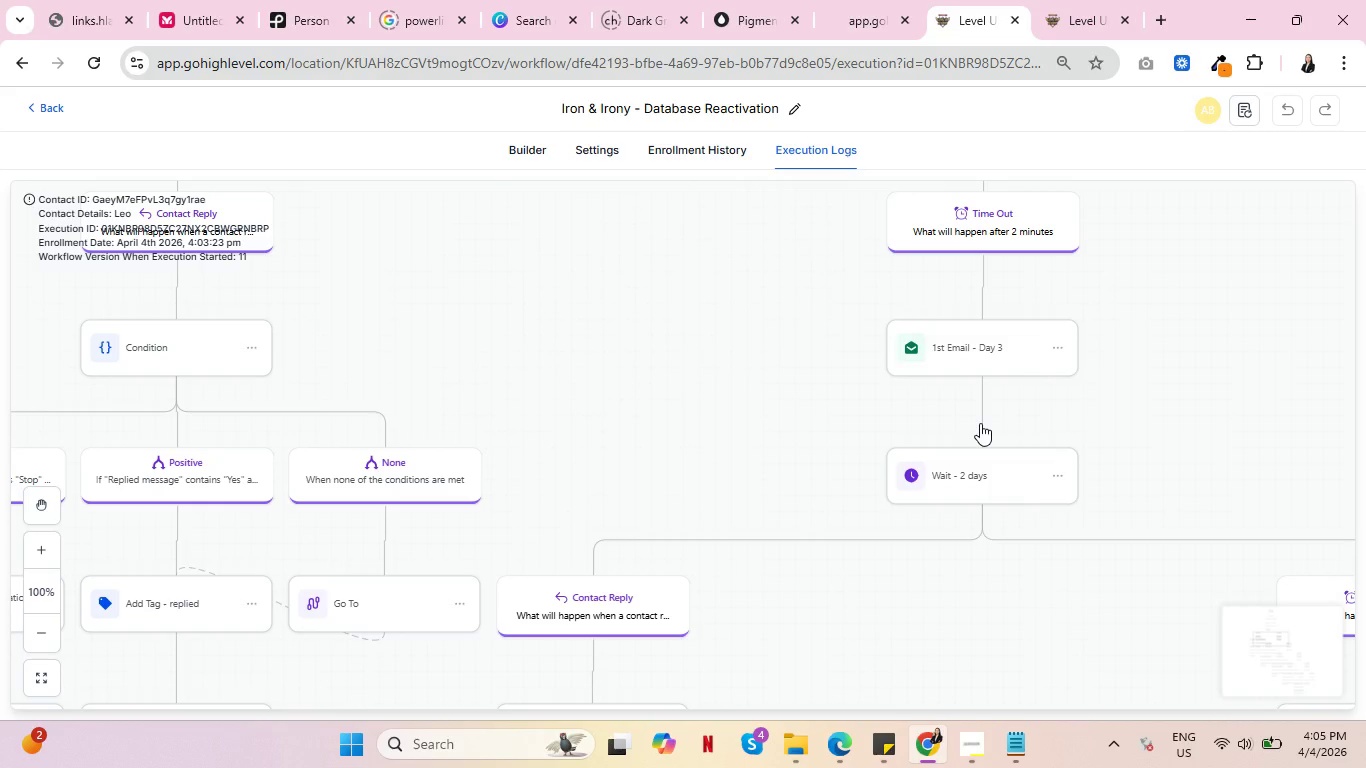 
wait(5.68)
 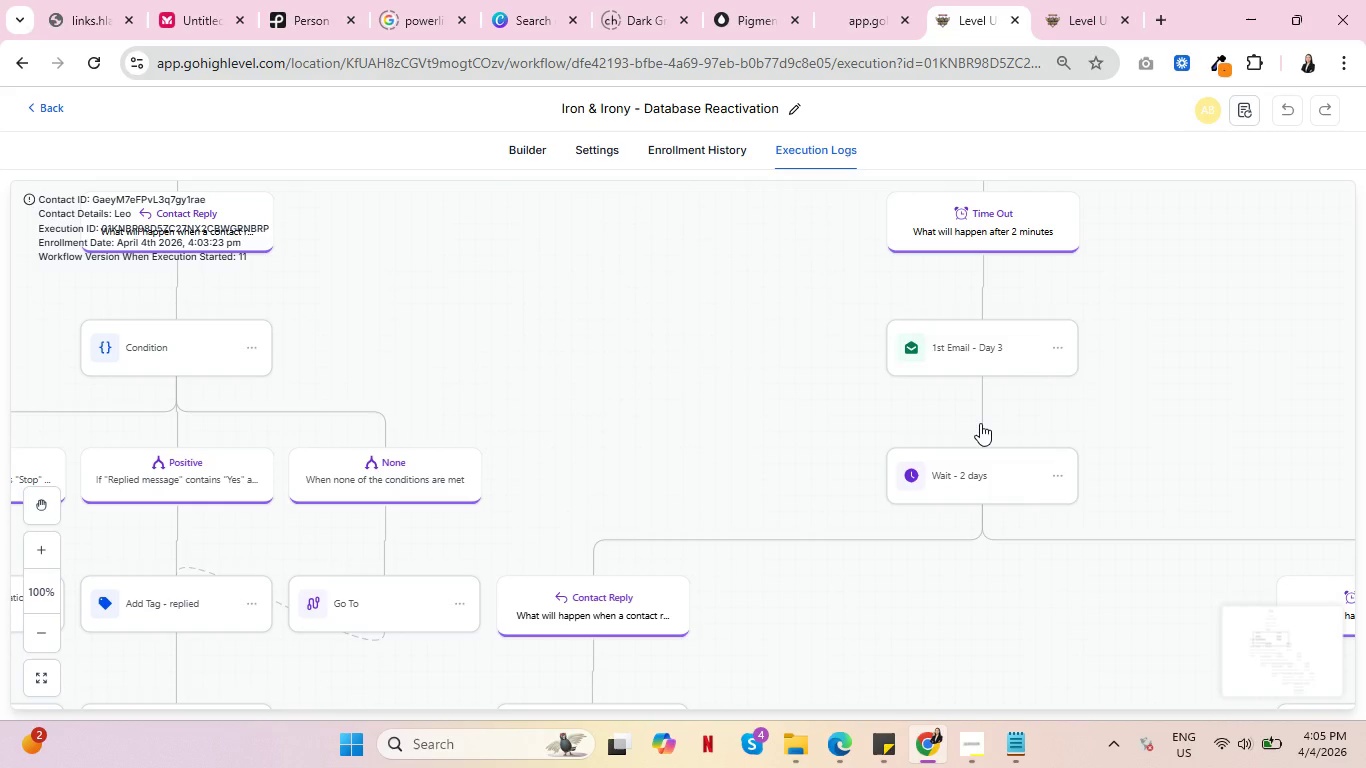 
scroll: coordinate [980, 423], scroll_direction: down, amount: 2.0
 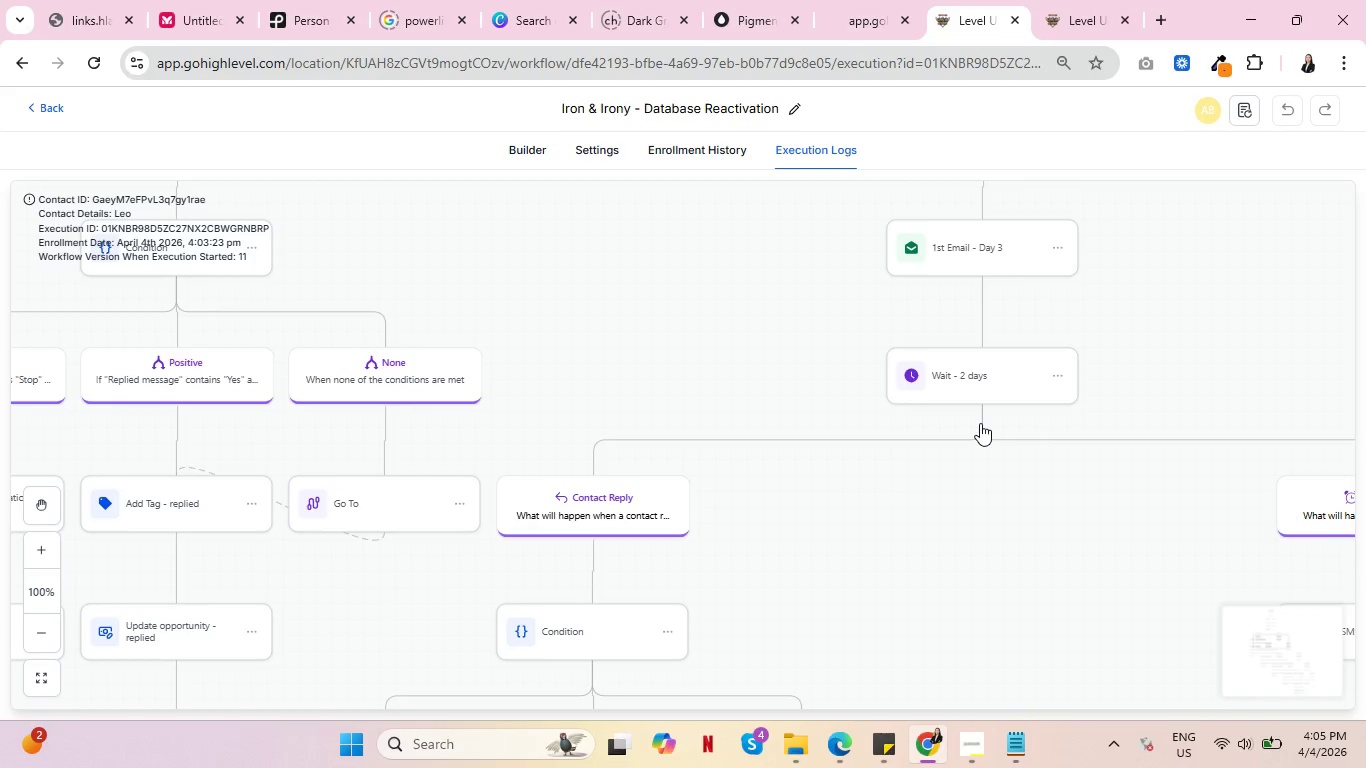 
wait(11.15)
 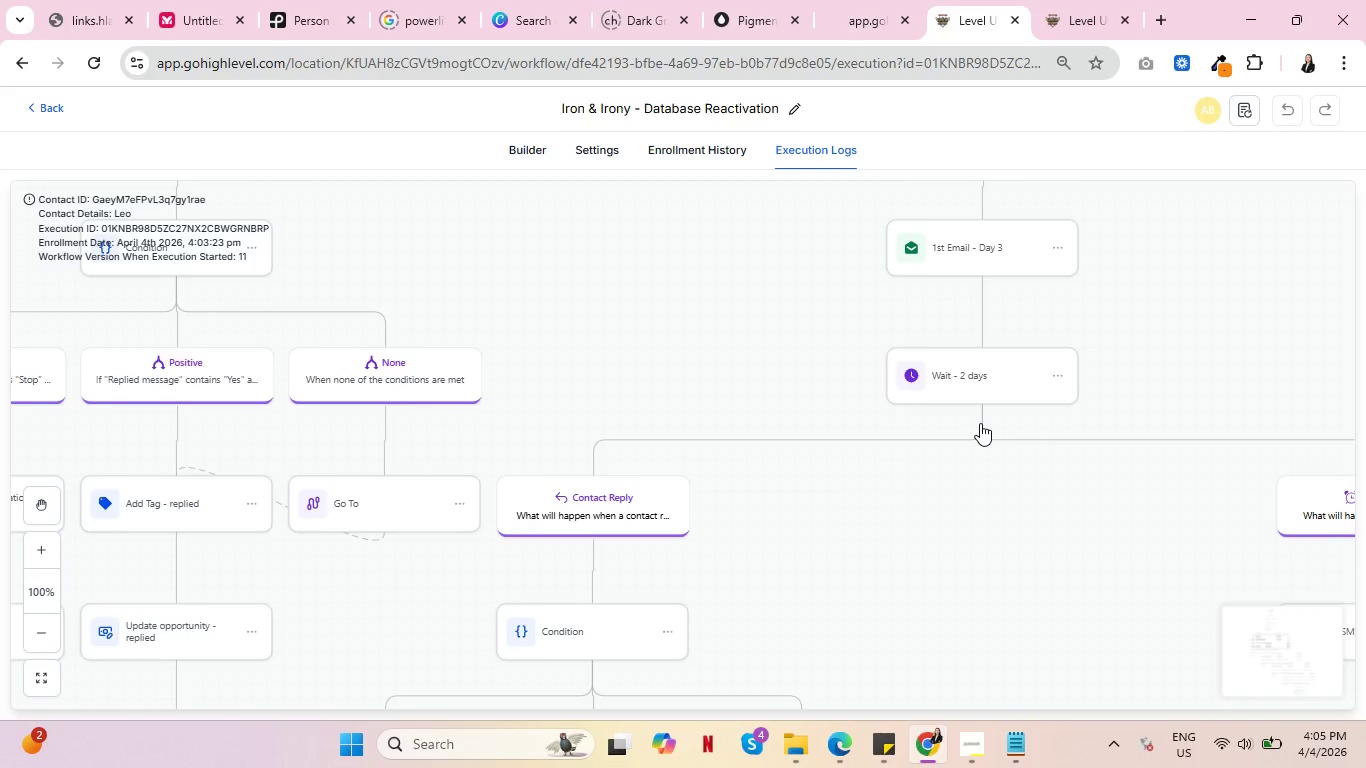 
key(Control+ControlLeft)
 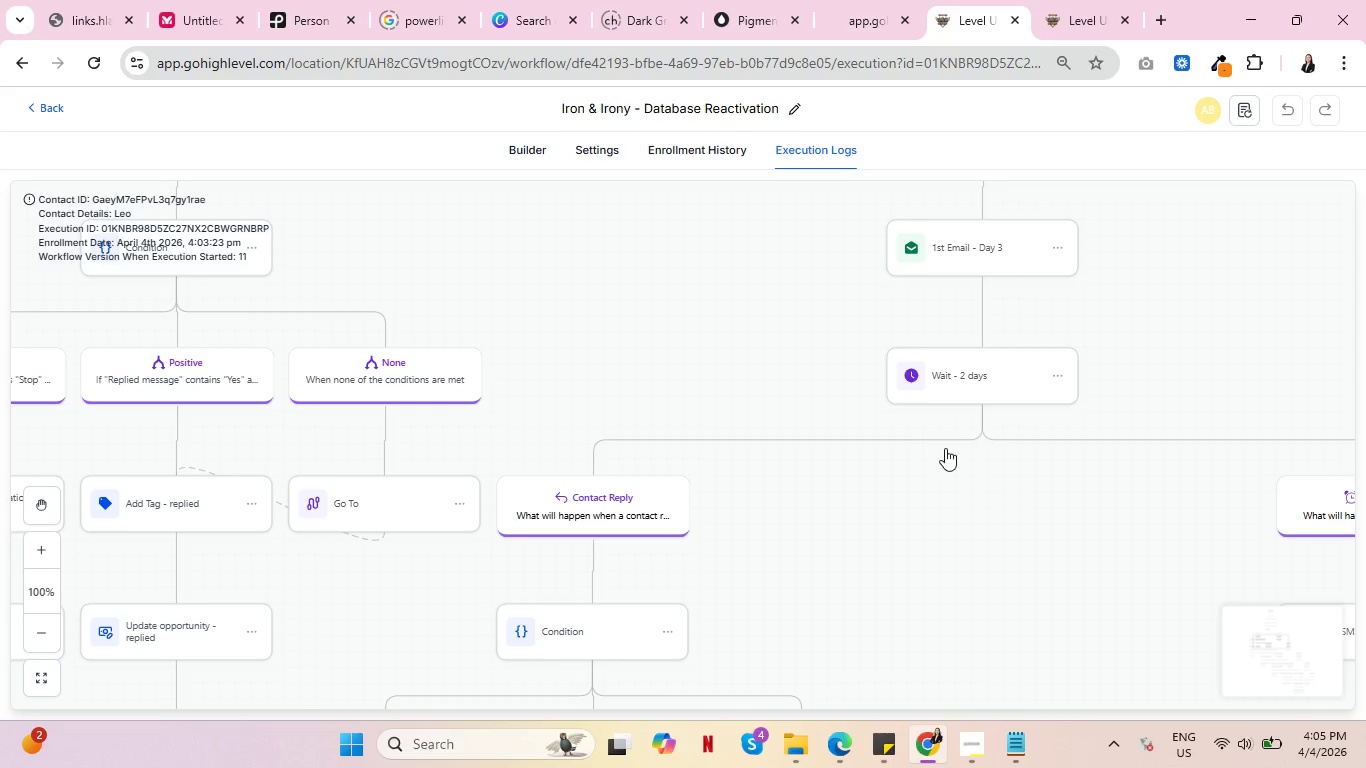 
key(Control+ControlLeft)
 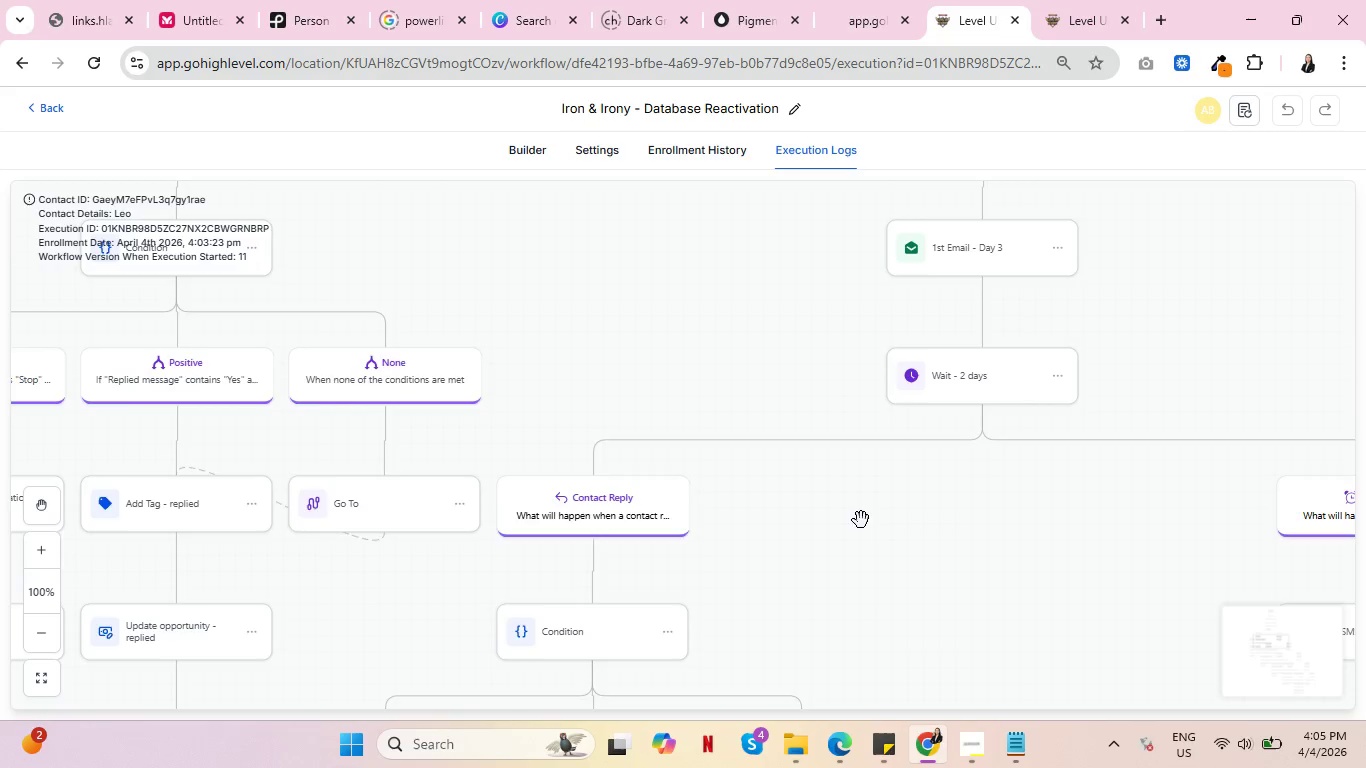 
scroll: coordinate [856, 515], scroll_direction: up, amount: 5.0
 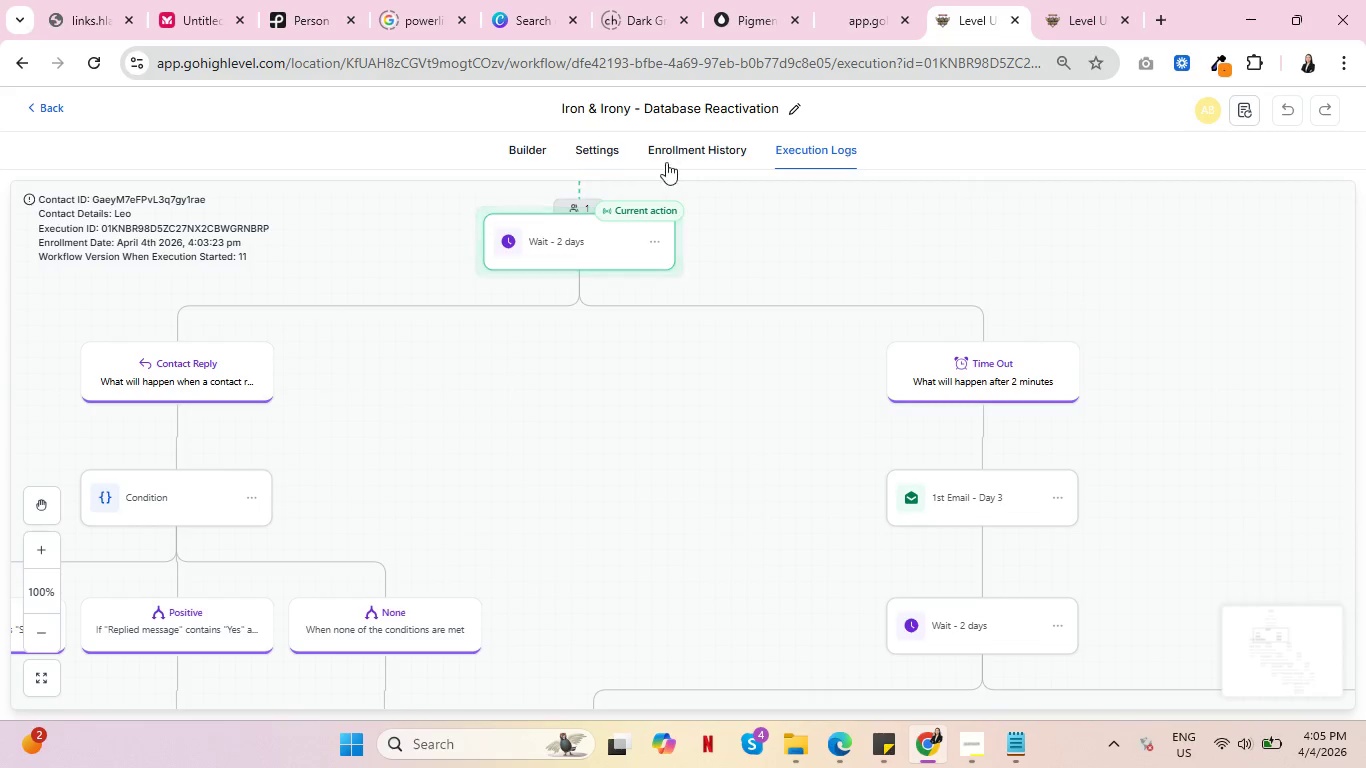 
left_click([668, 155])
 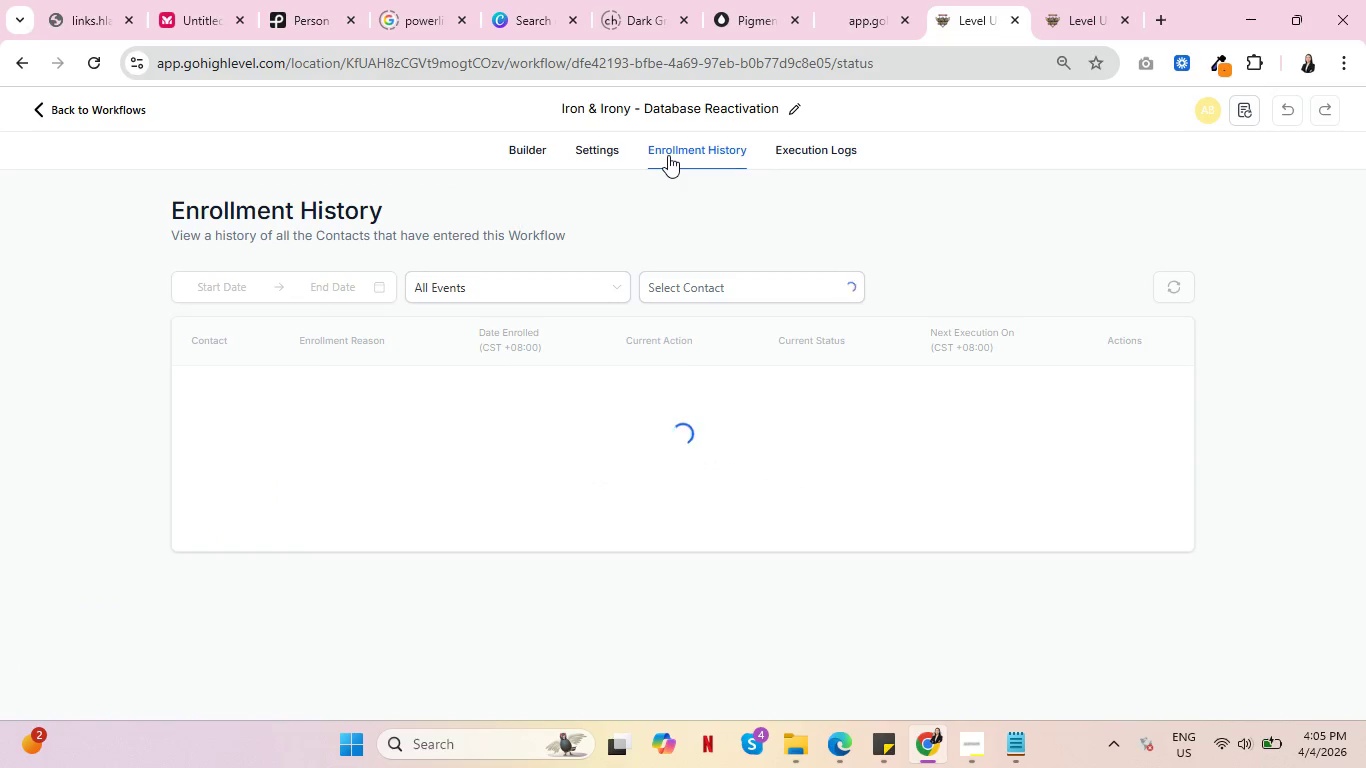 
key(Control+ControlLeft)
 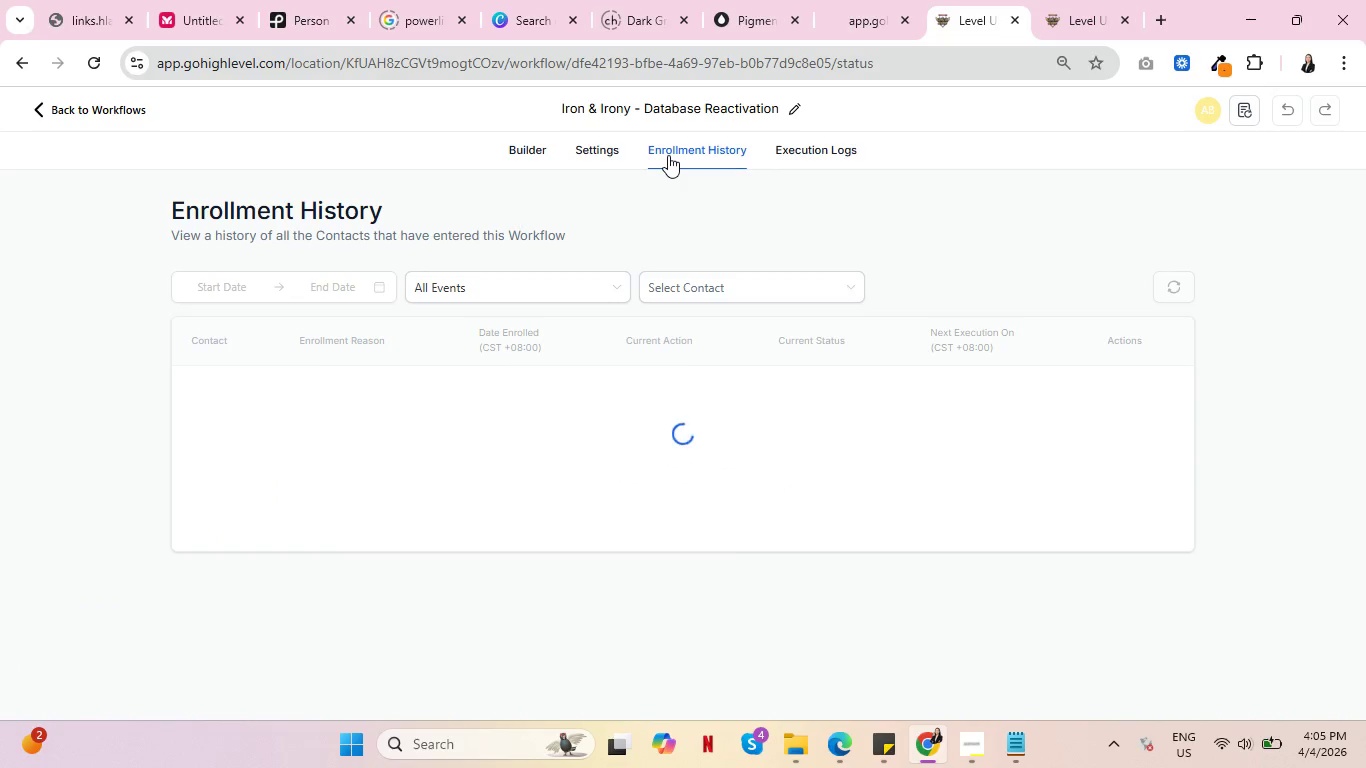 
key(Control+ControlLeft)
 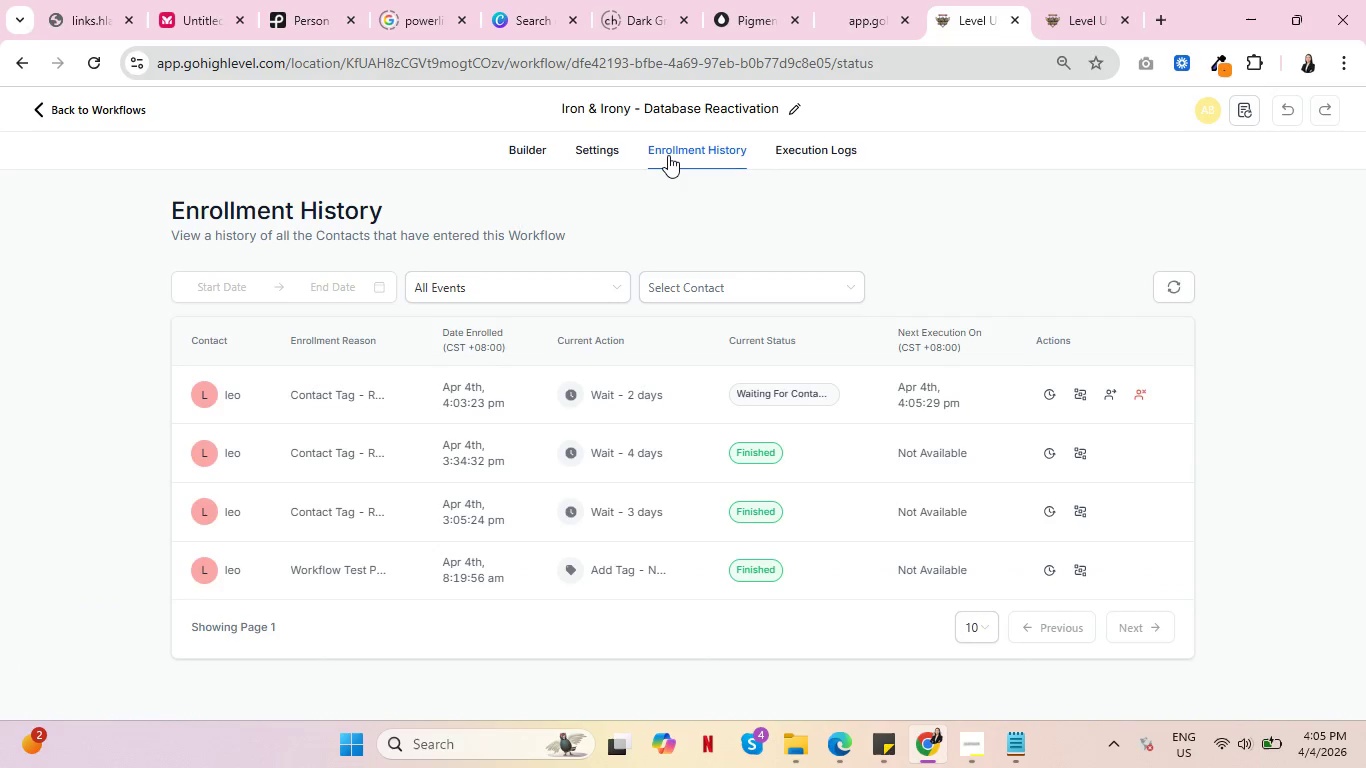 
key(Control+ControlLeft)
 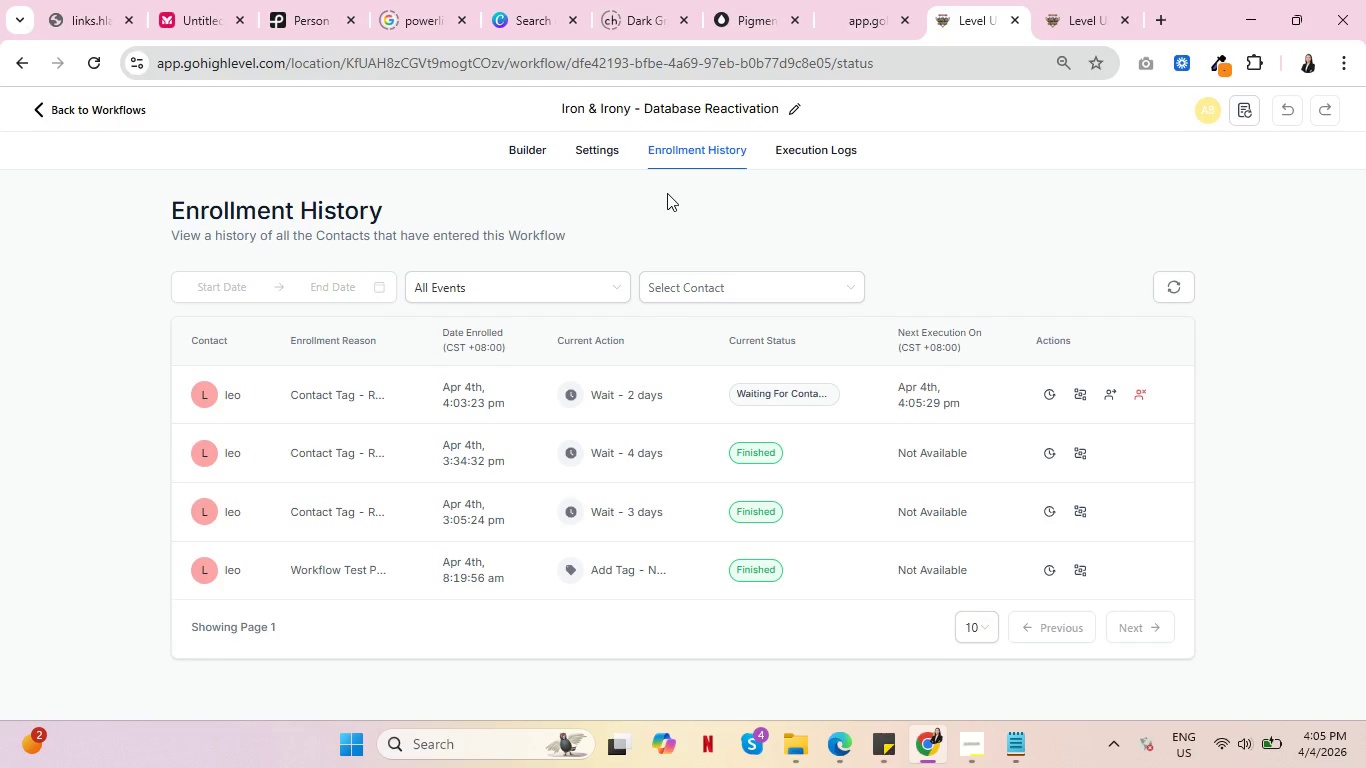 
key(Control+ControlLeft)
 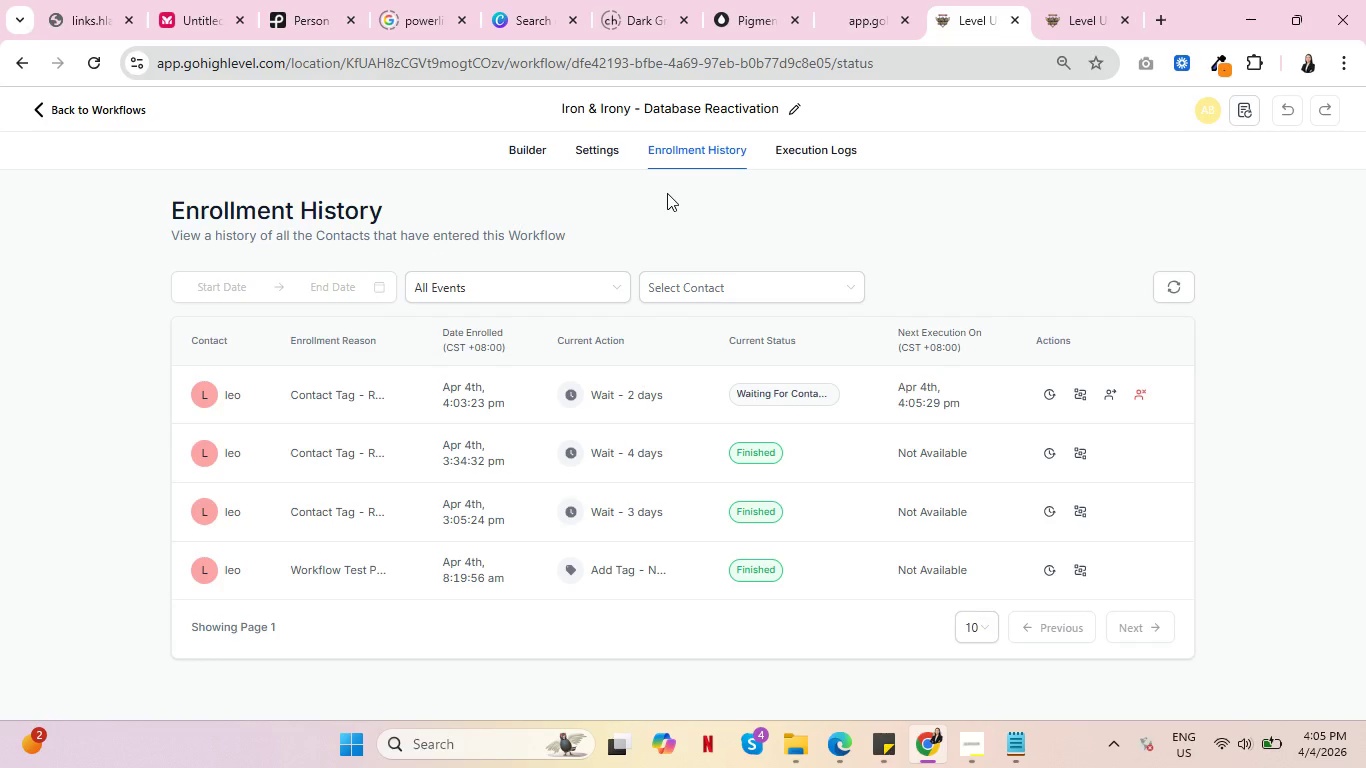 
key(Control+ControlLeft)
 